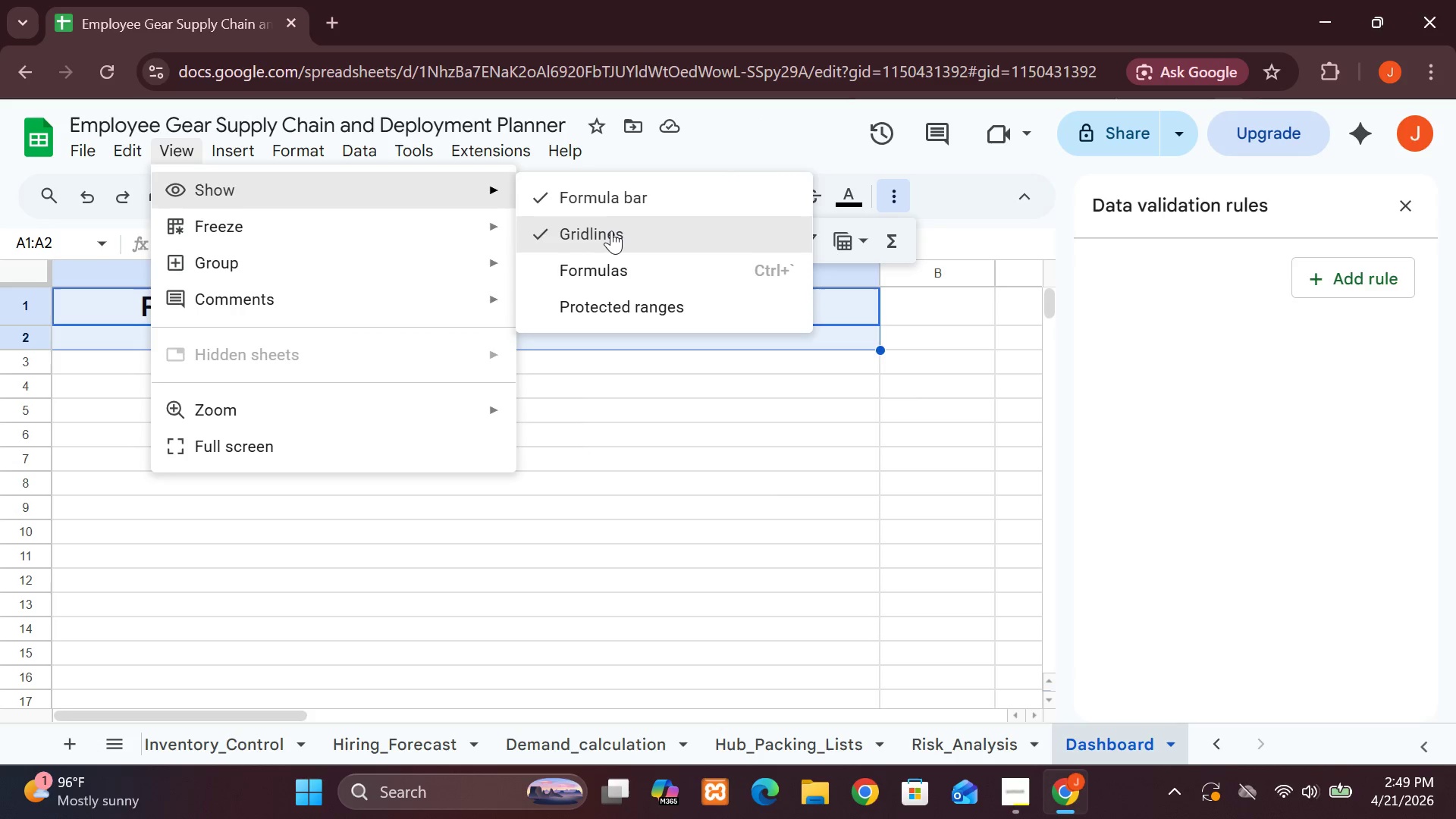 
left_click([612, 233])
 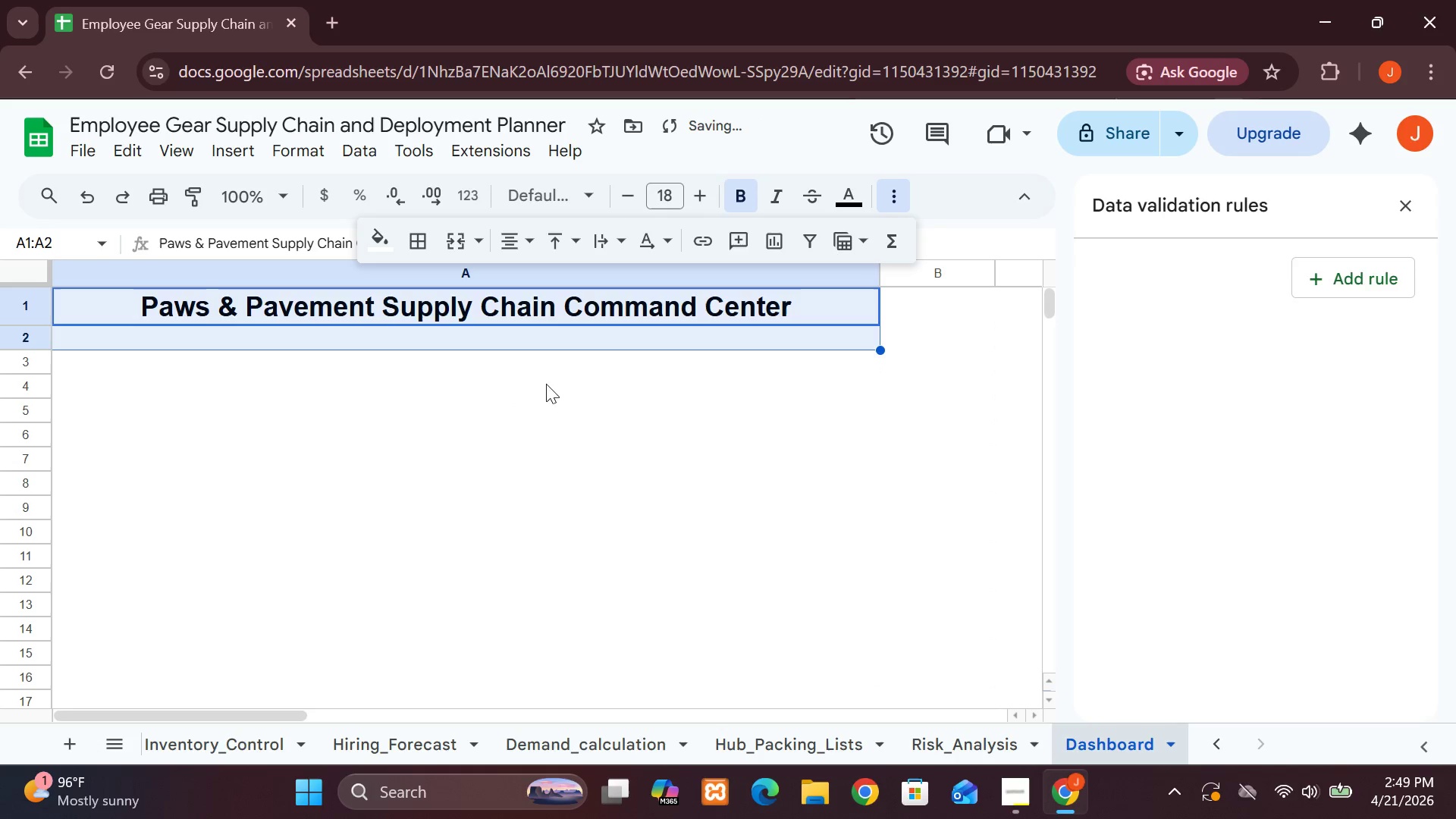 
left_click([549, 406])
 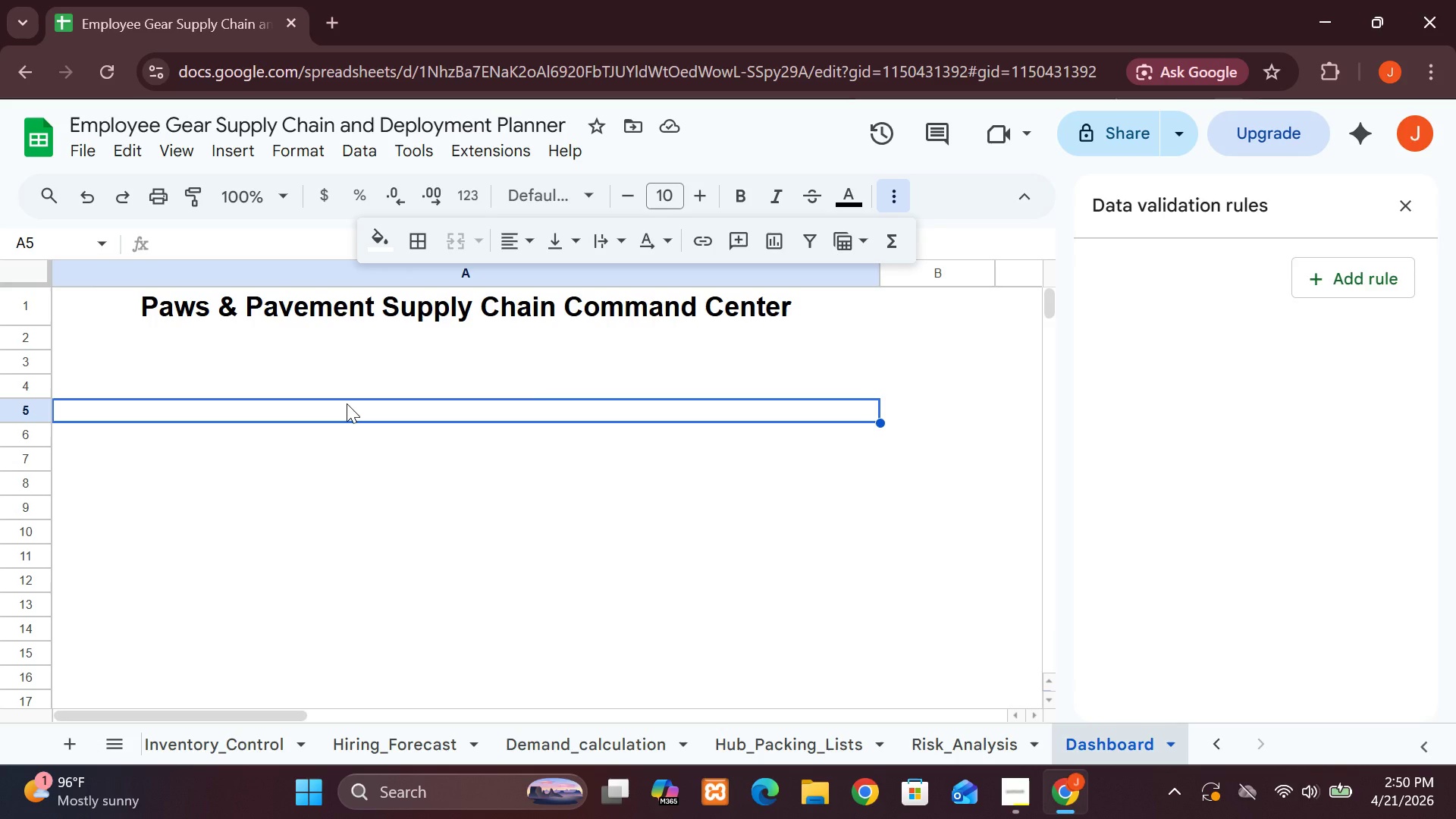 
wait(42.42)
 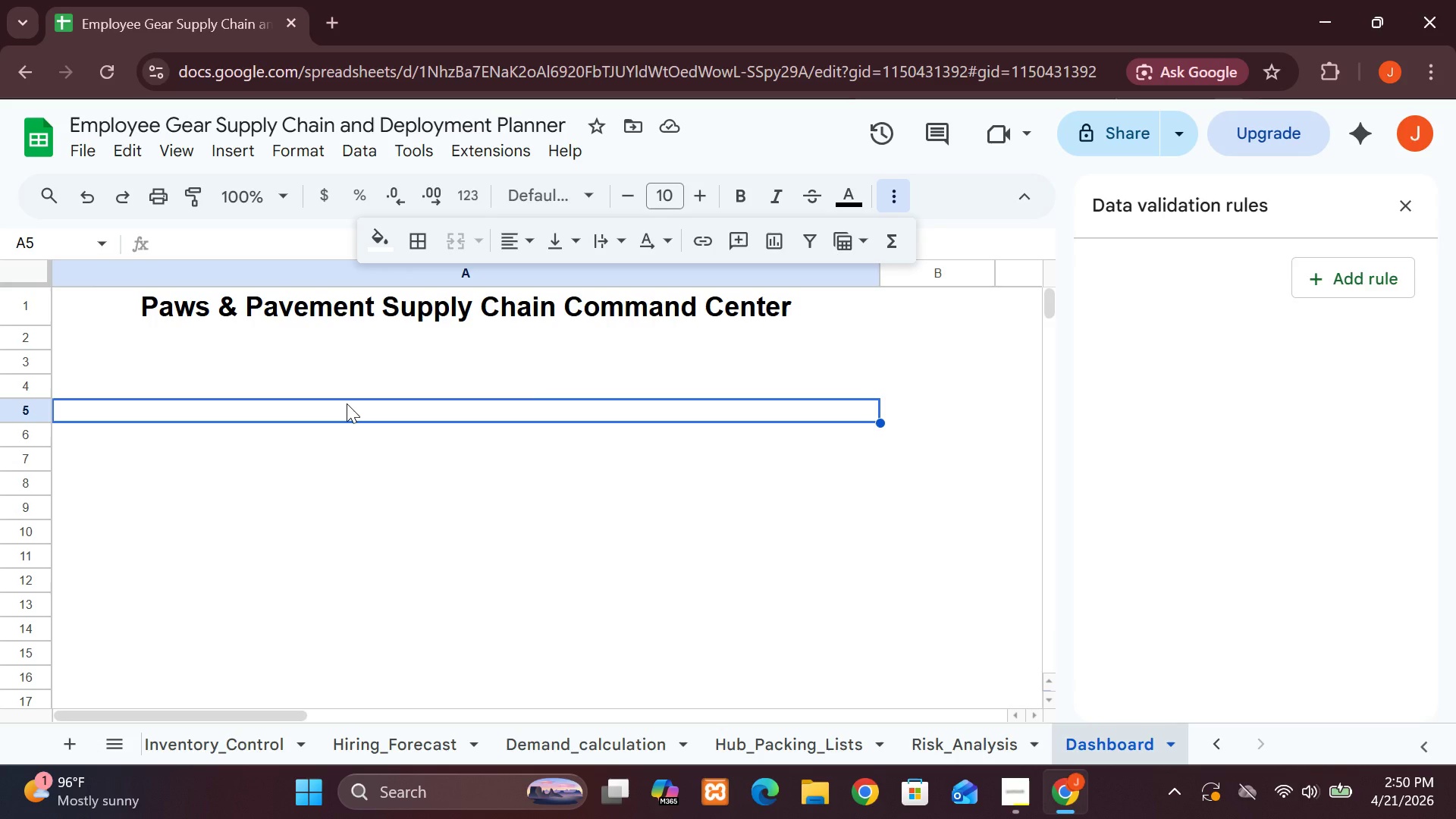 
left_click_drag(start_coordinate=[124, 300], to_coordinate=[190, 309])
 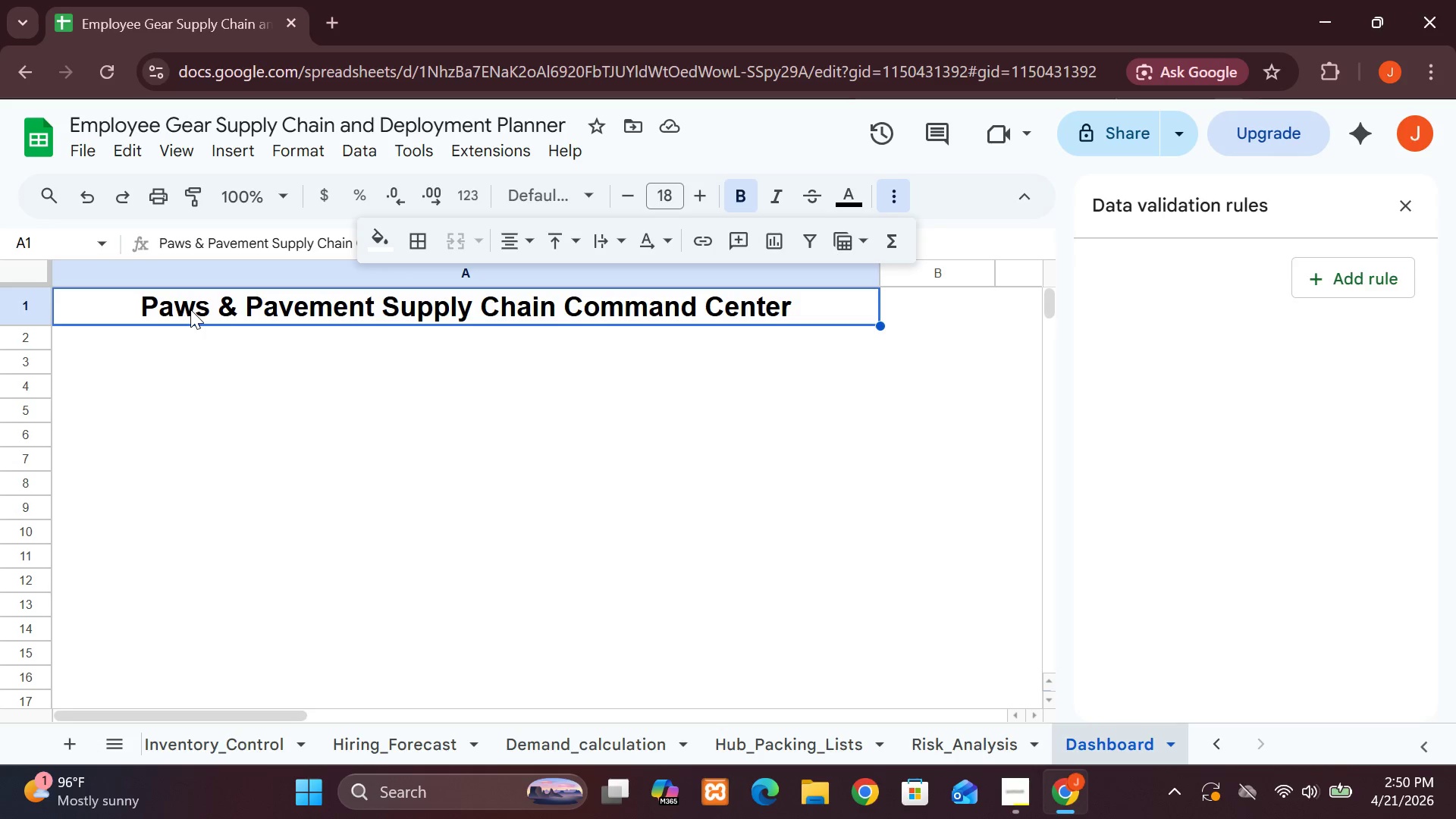 
left_click_drag(start_coordinate=[190, 309], to_coordinate=[140, 297])
 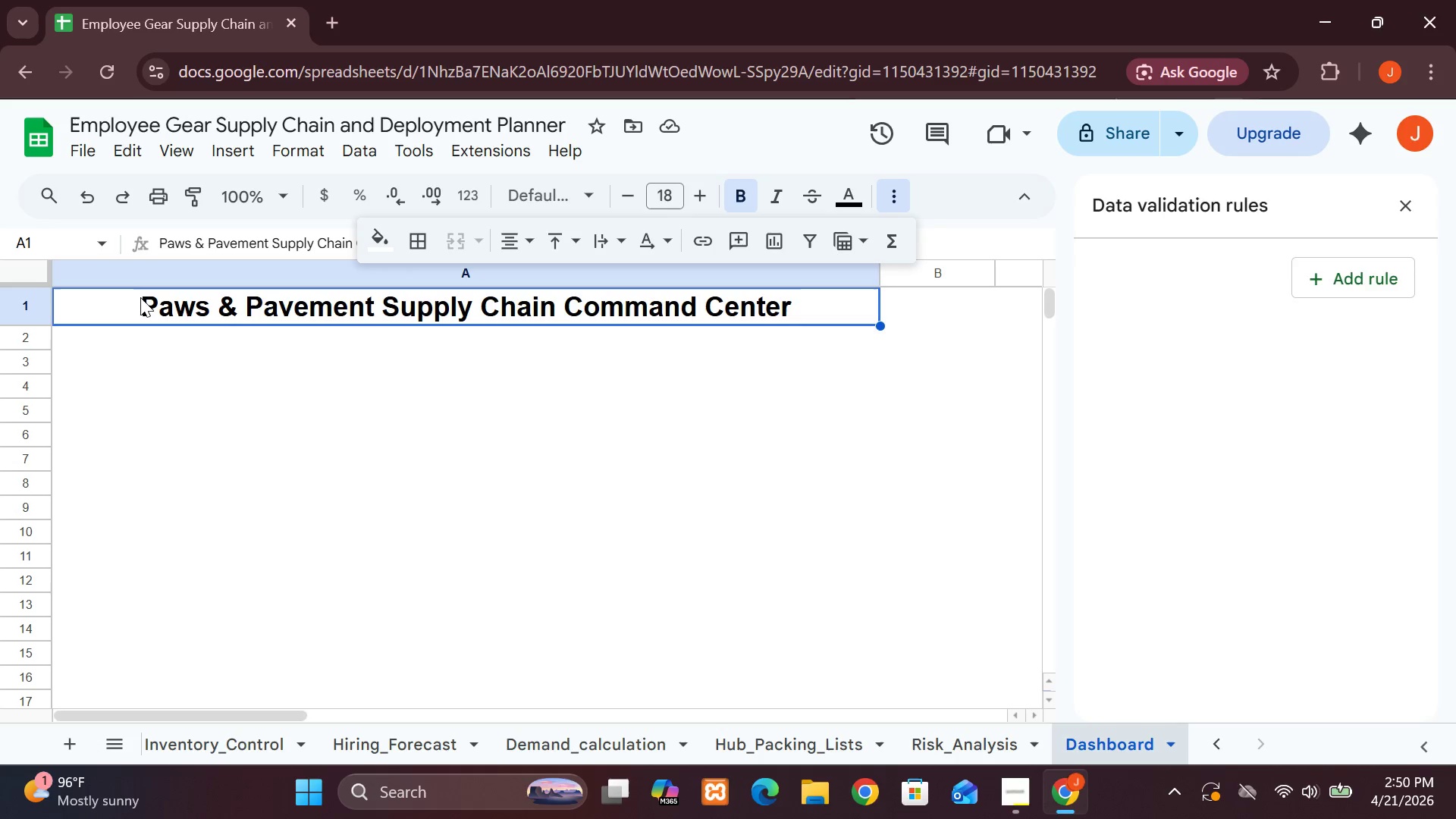 
left_click_drag(start_coordinate=[140, 297], to_coordinate=[381, 321])
 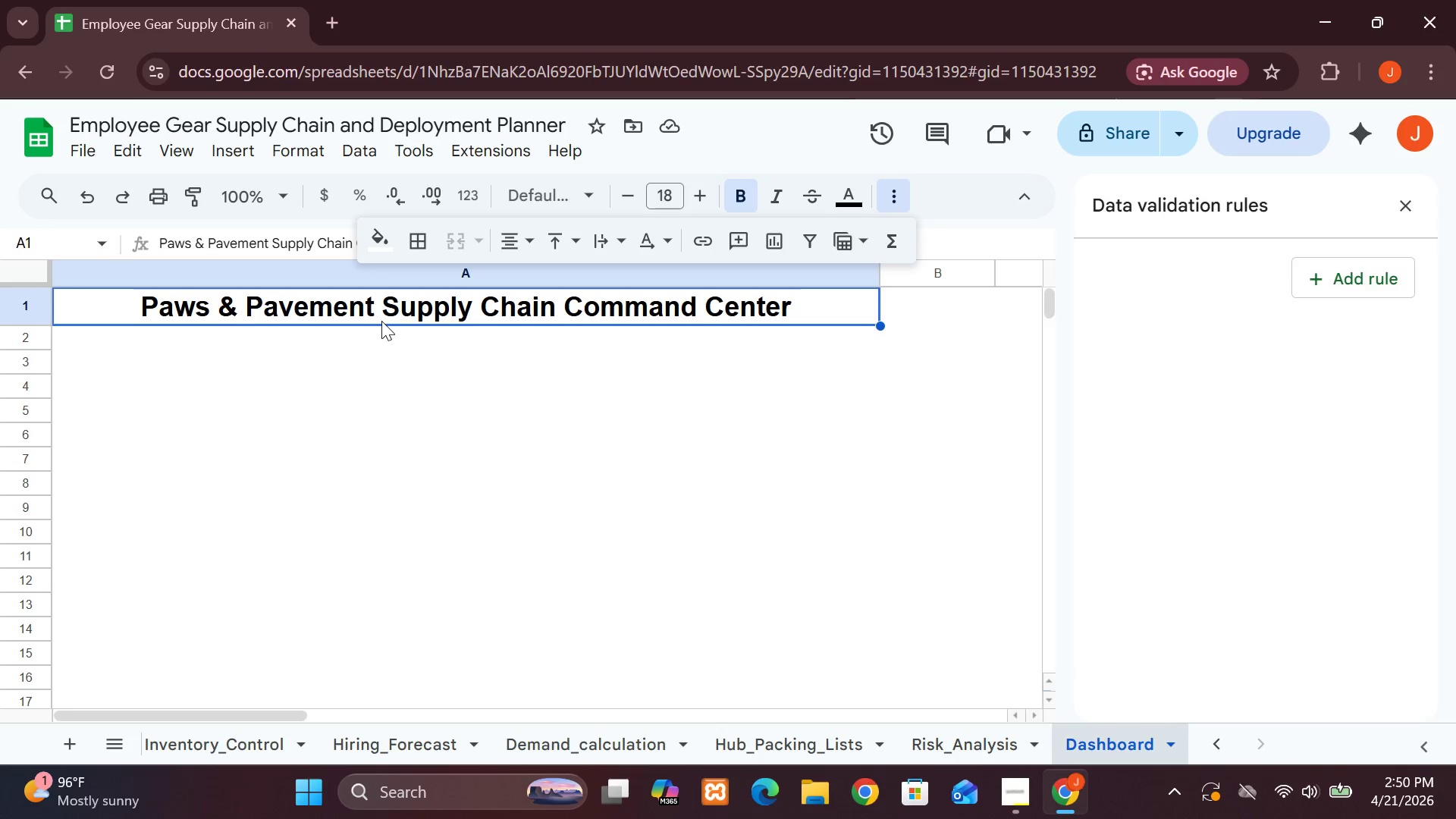 
double_click([381, 321])
 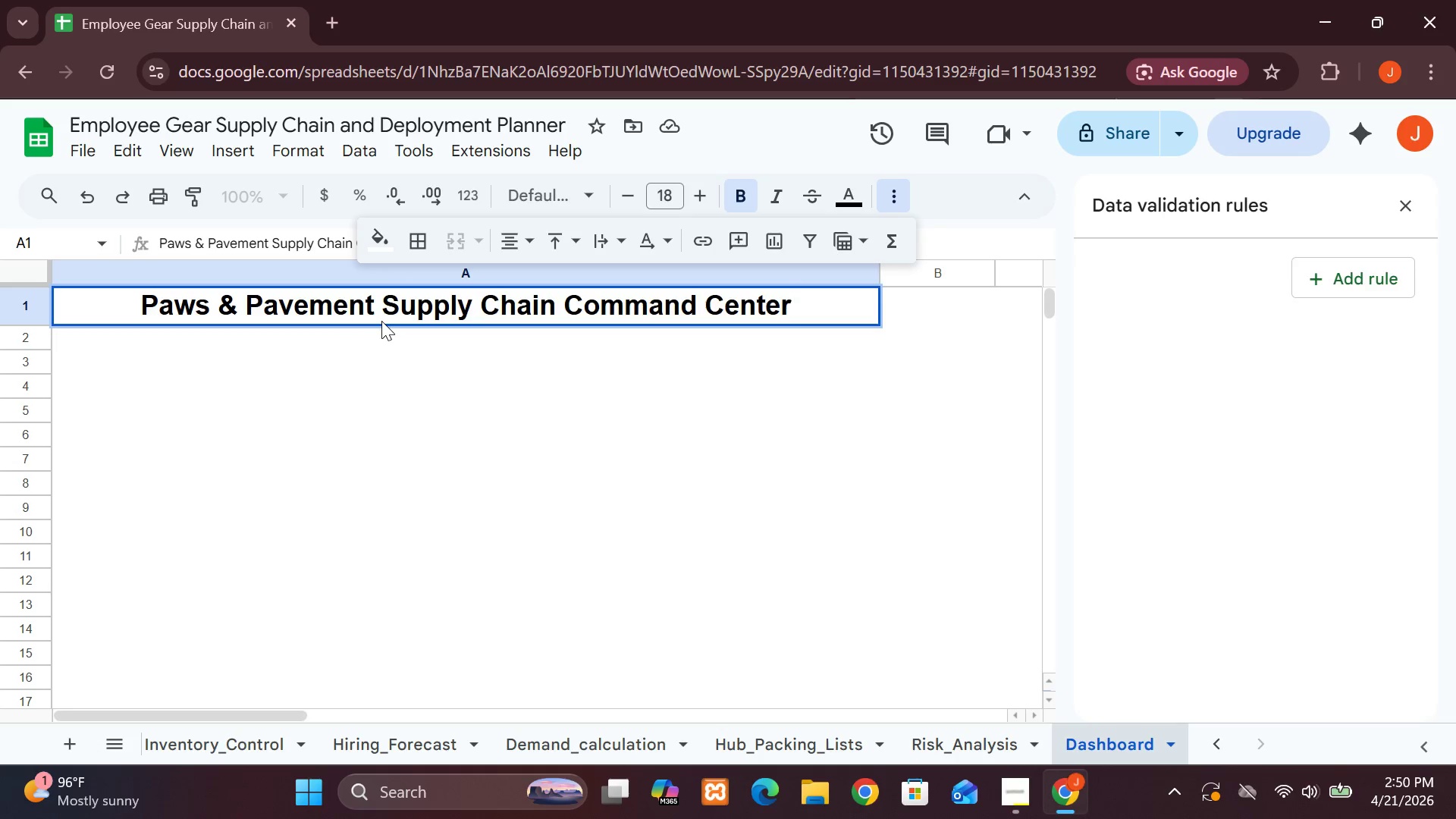 
triple_click([381, 321])
 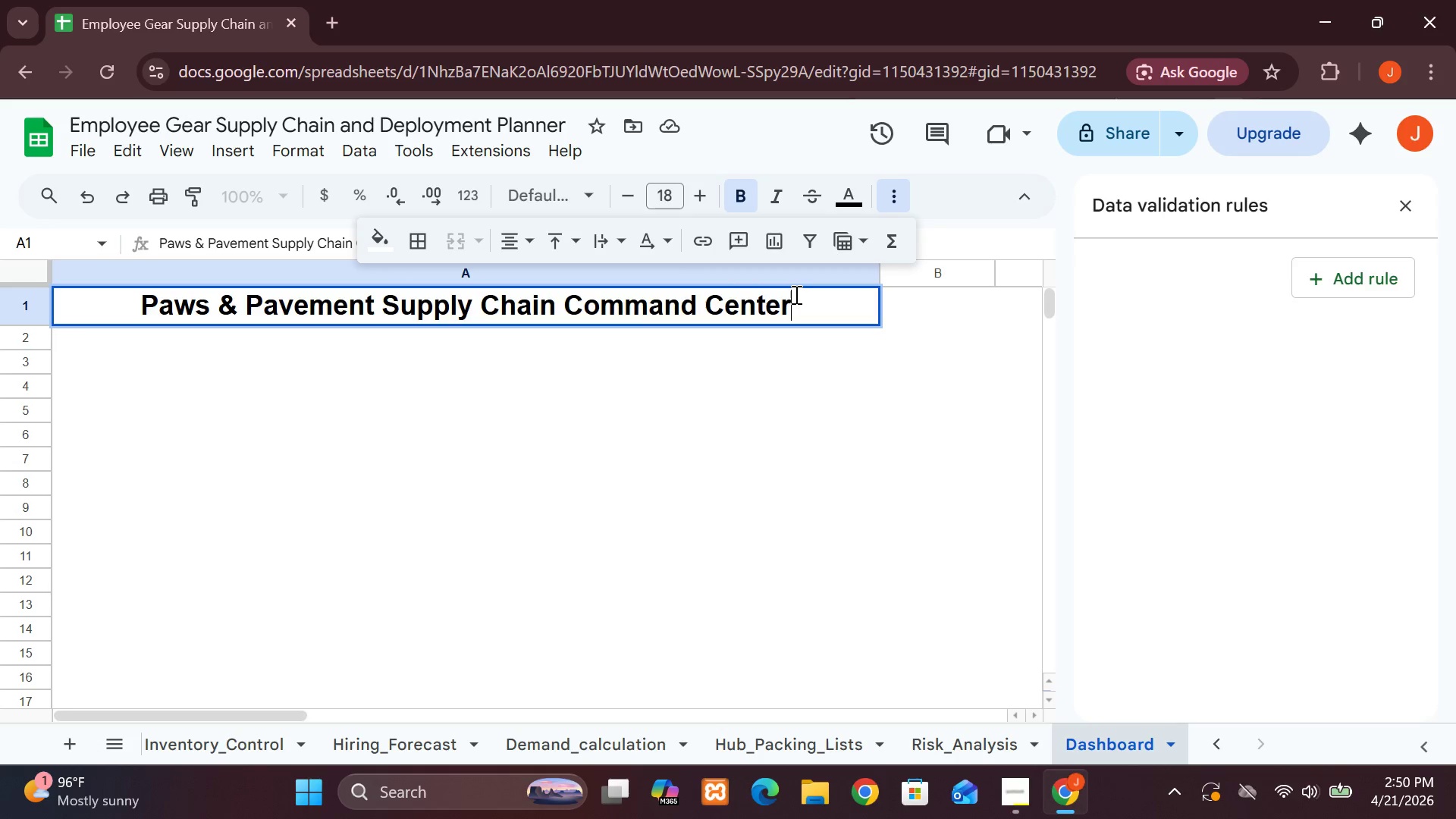 
double_click([795, 294])
 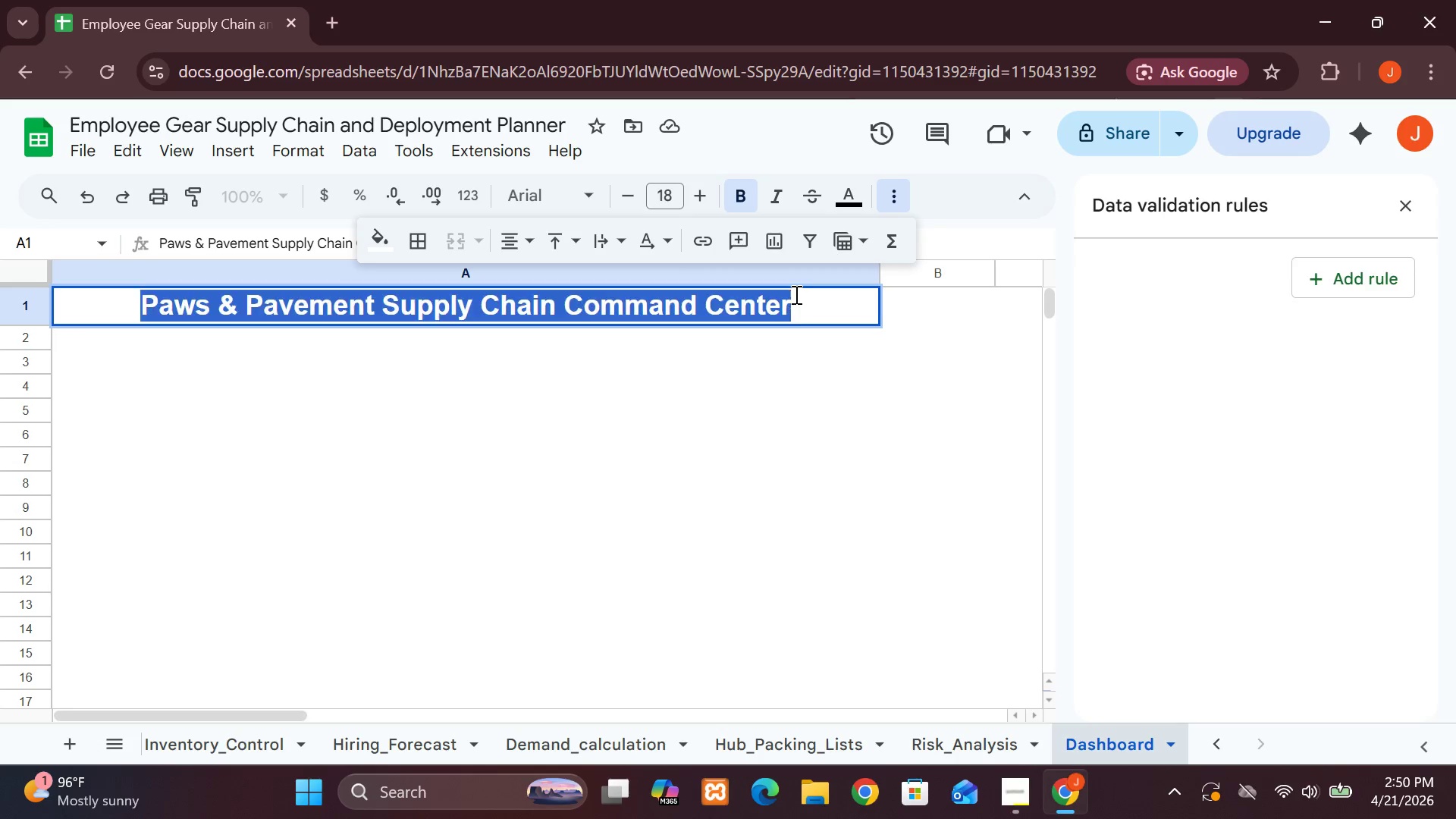 
triple_click([795, 294])
 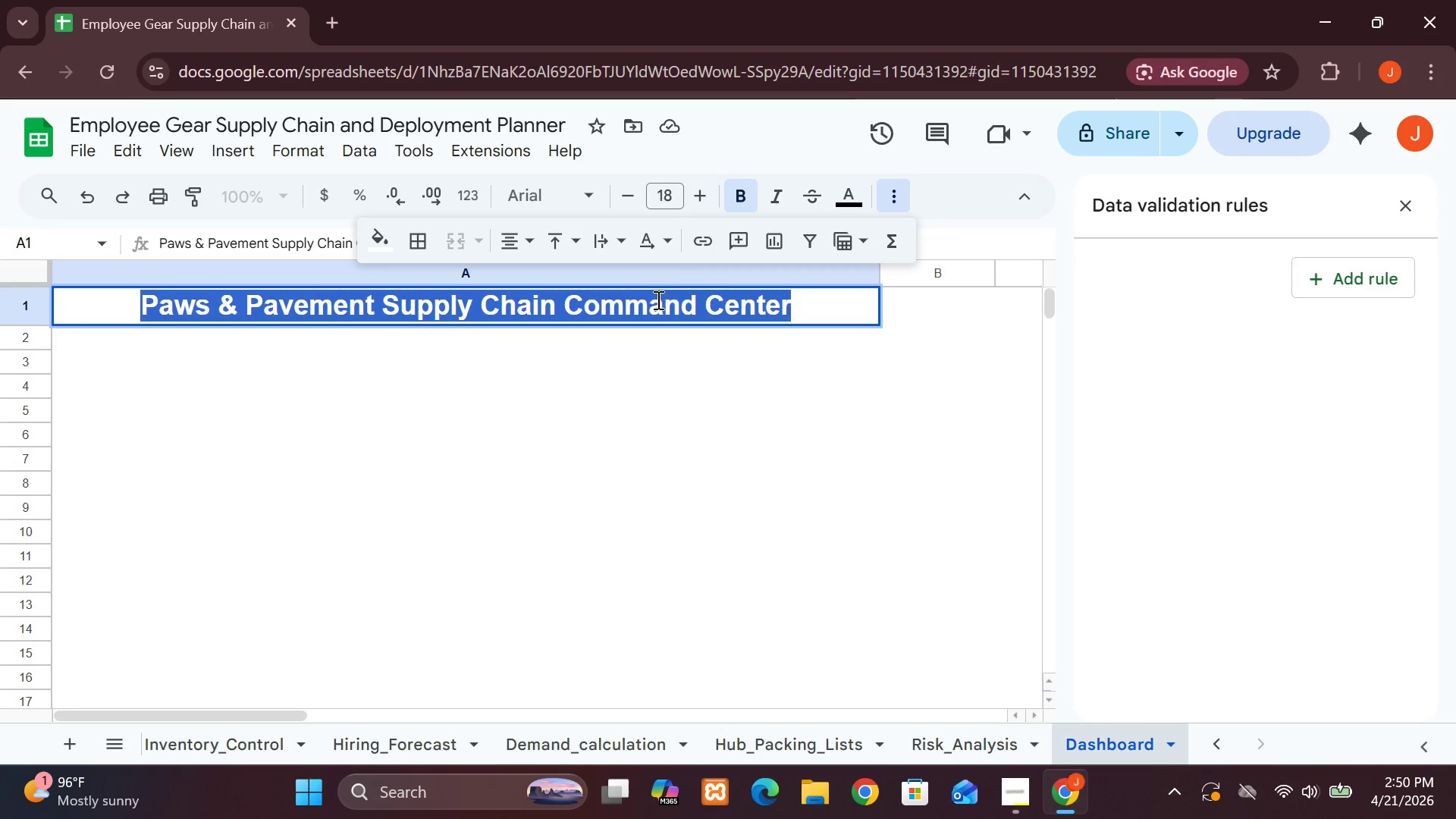 
left_click_drag(start_coordinate=[646, 302], to_coordinate=[753, 308])
 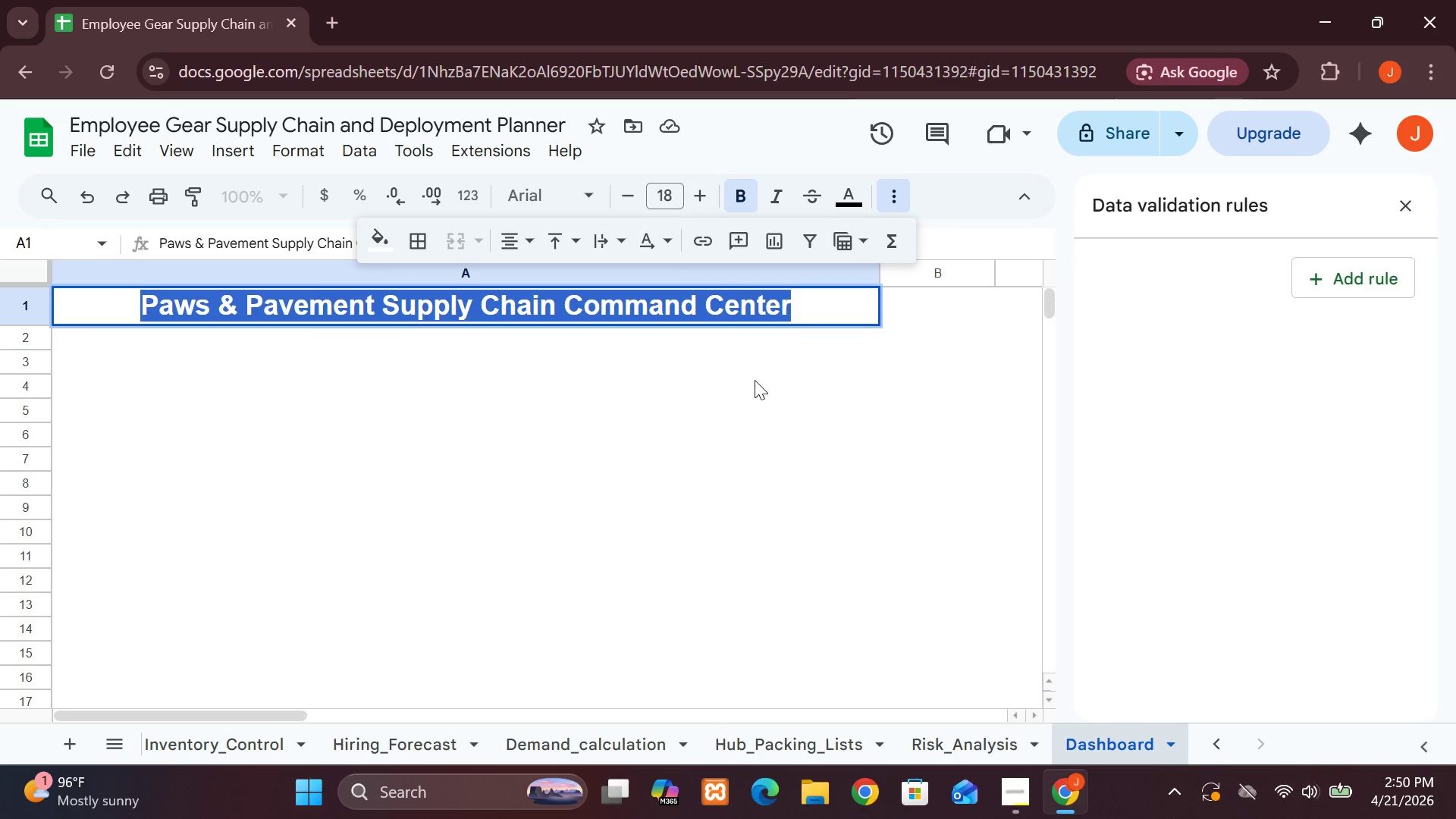 
left_click([755, 380])
 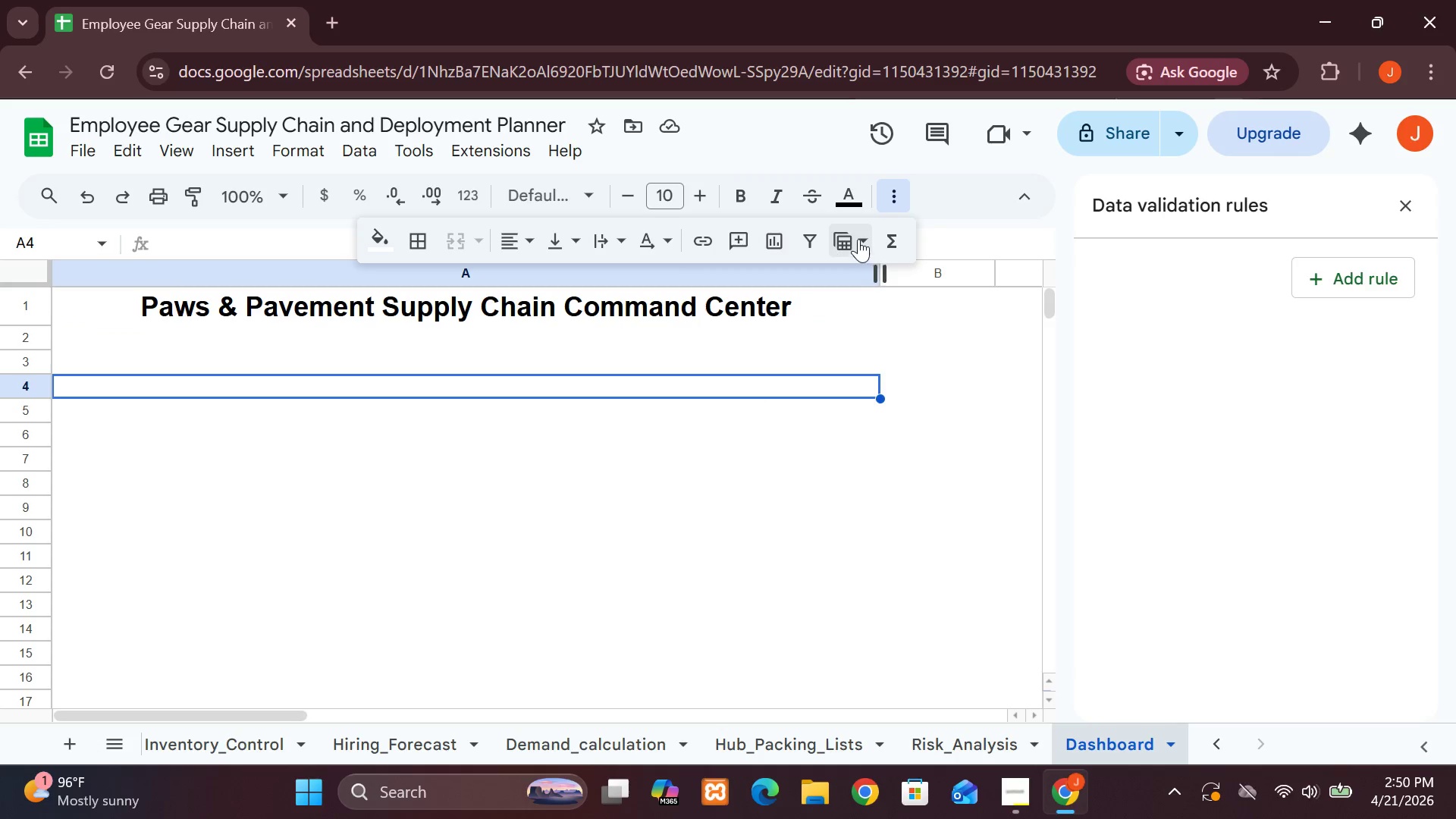 
left_click([858, 239])
 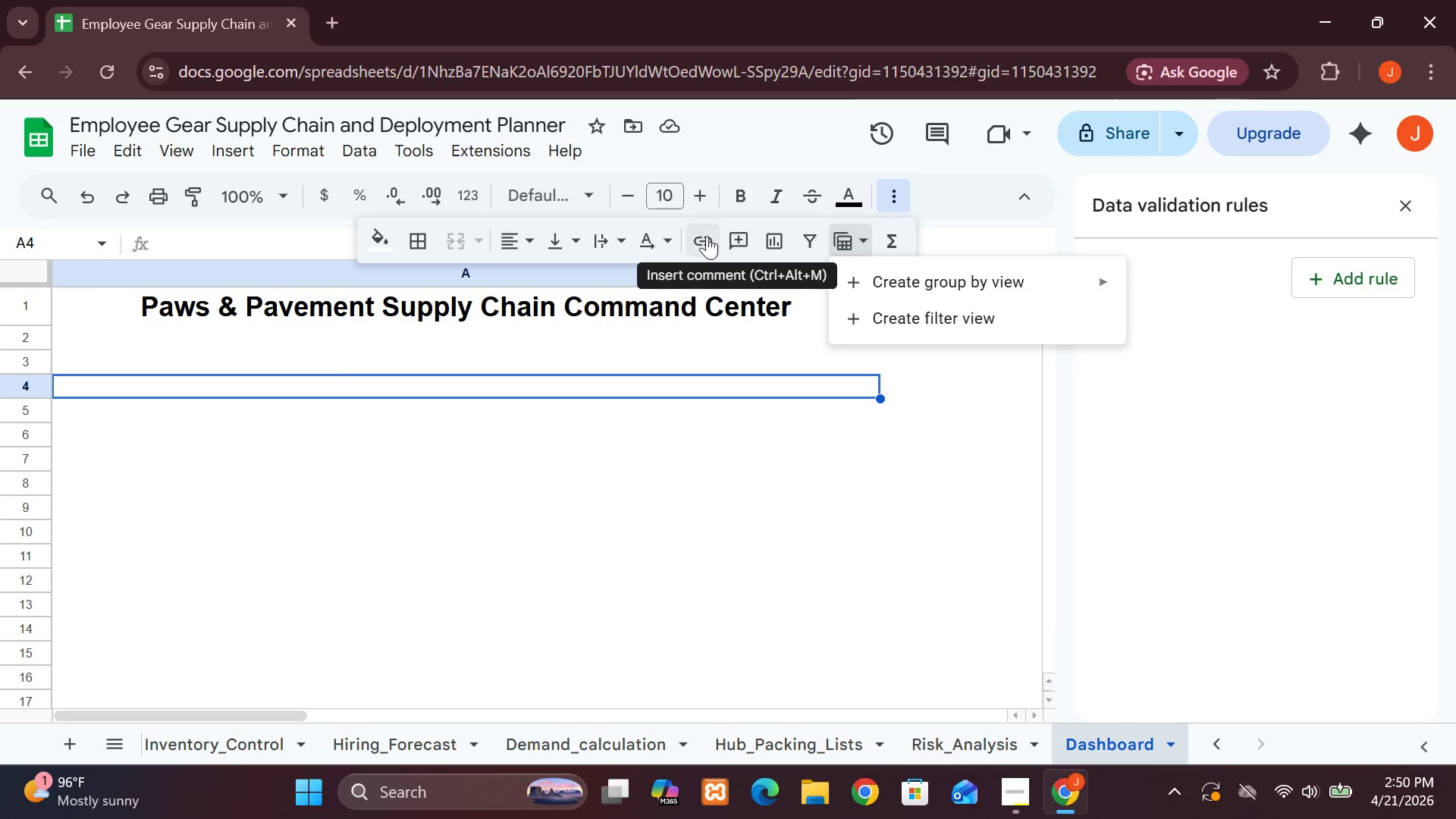 
wait(5.83)
 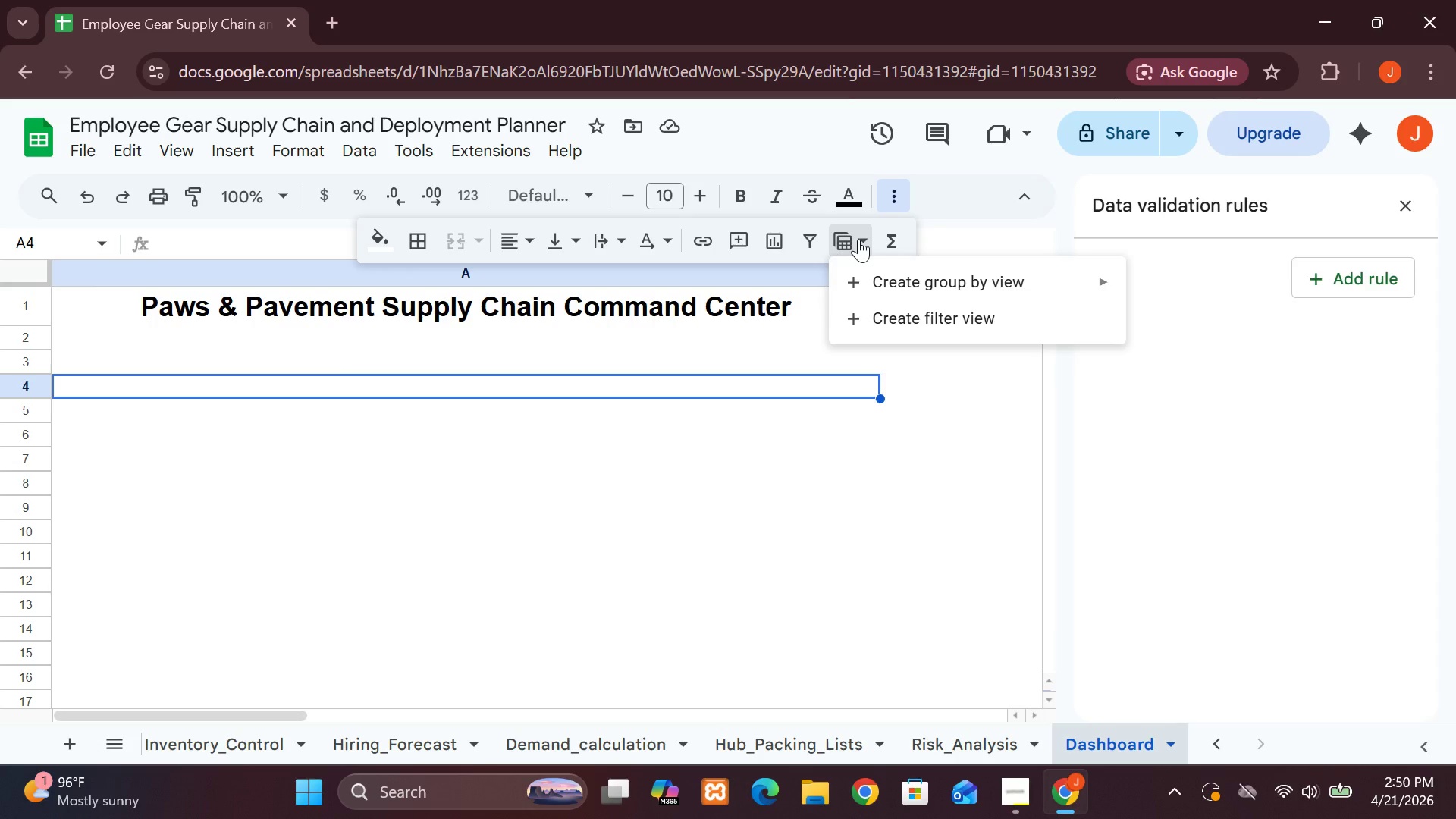 
left_click([889, 200])
 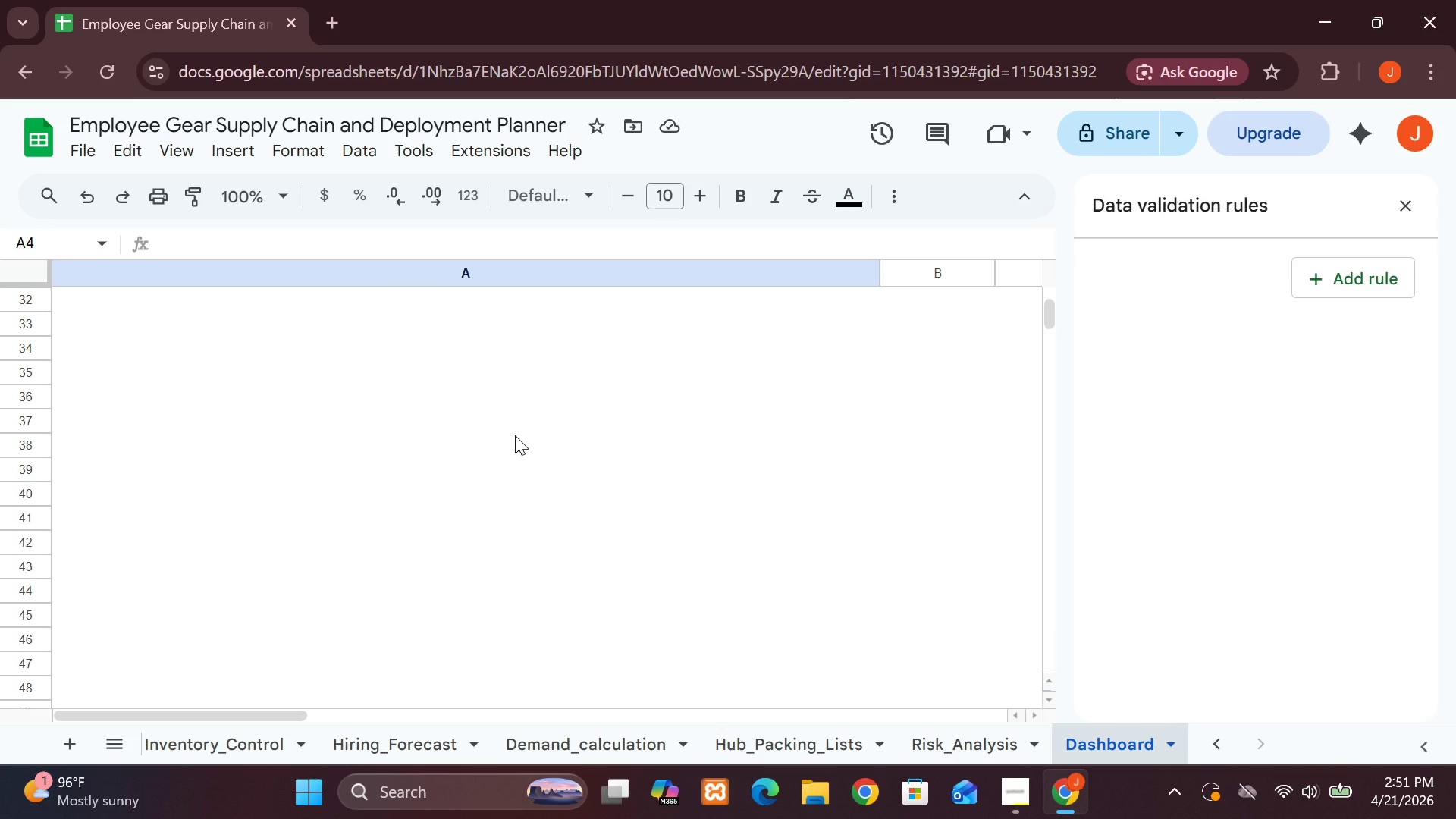 
wait(42.11)
 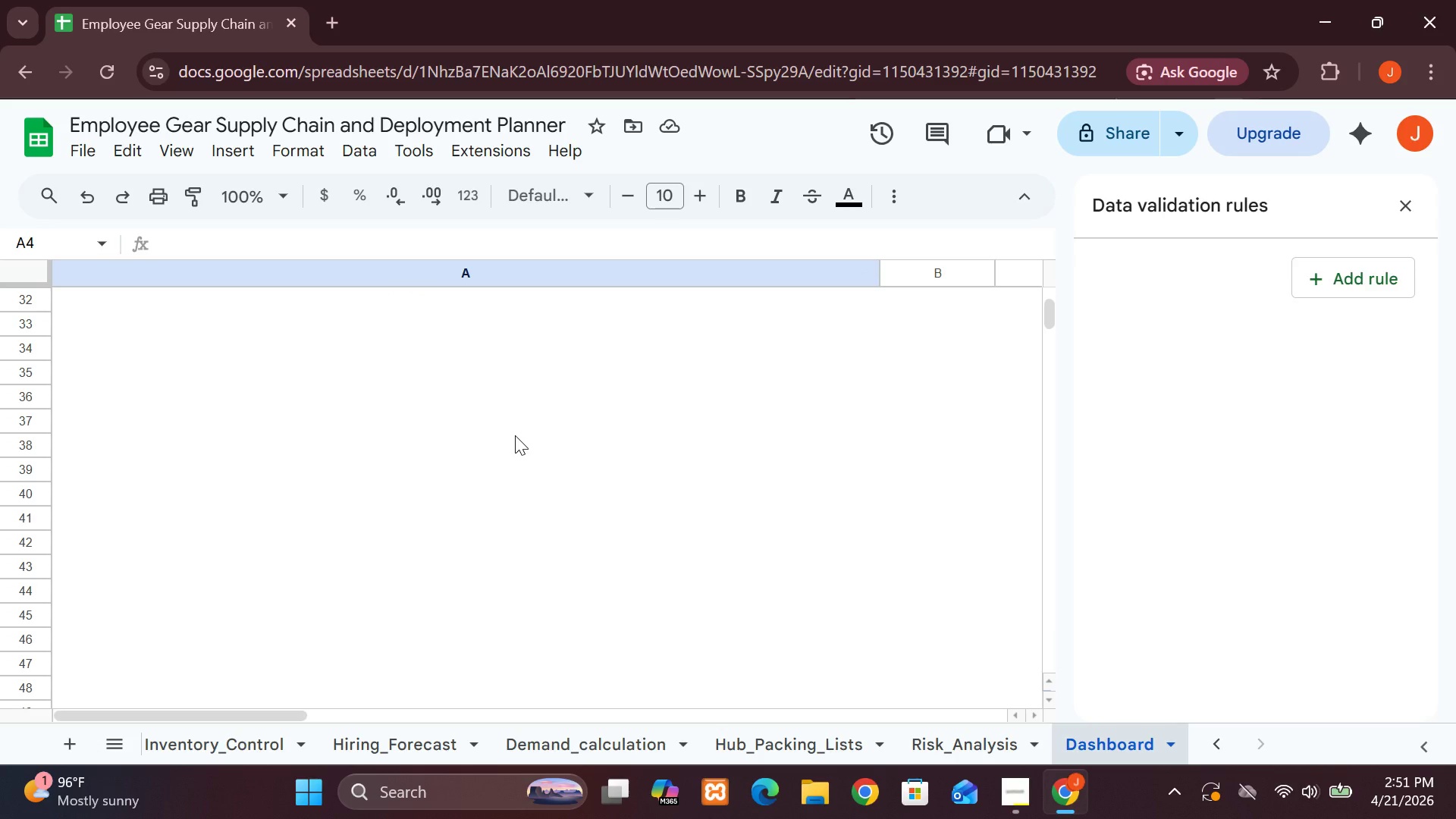 
left_click([186, 736])
 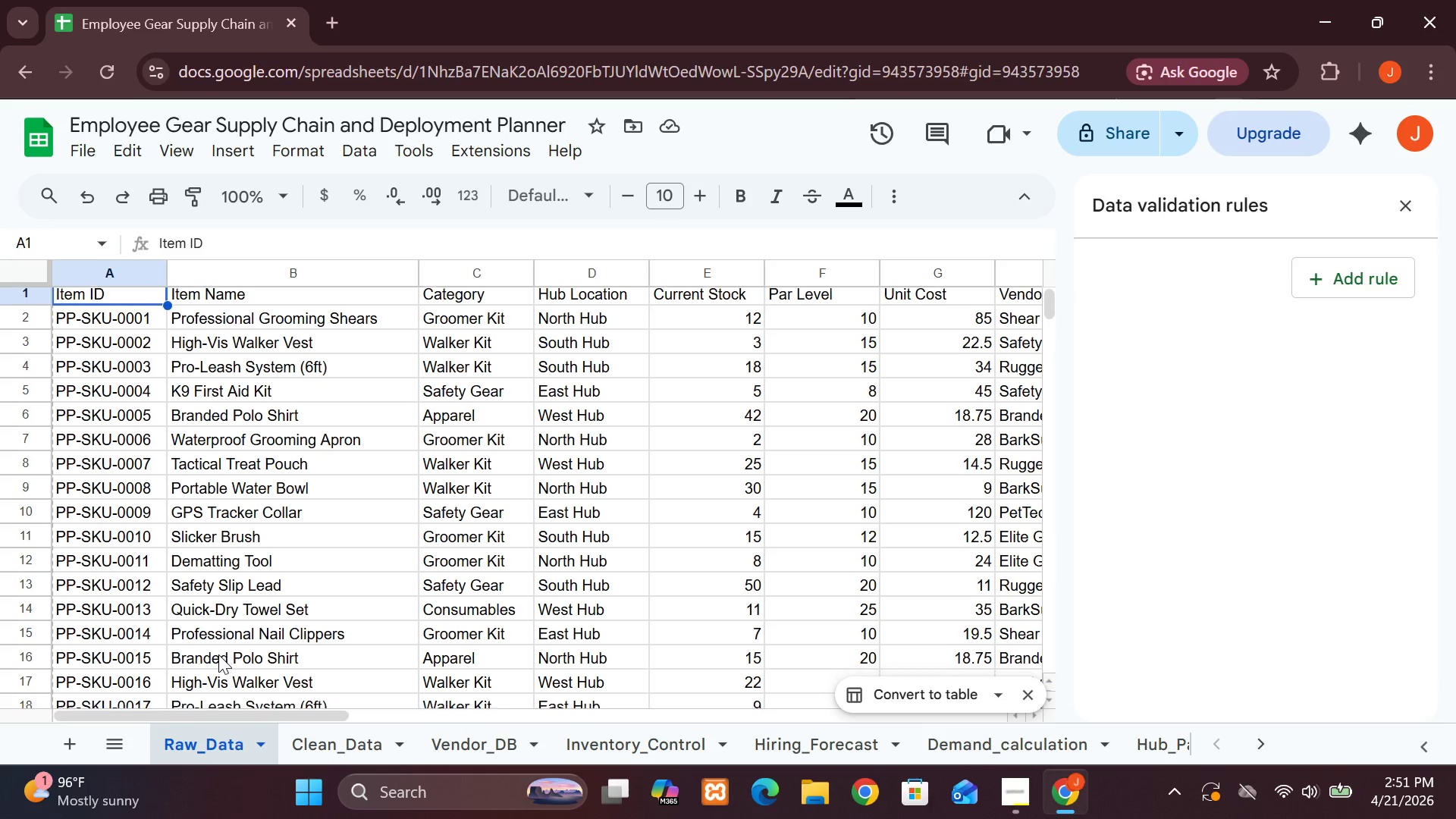 
left_click([254, 620])
 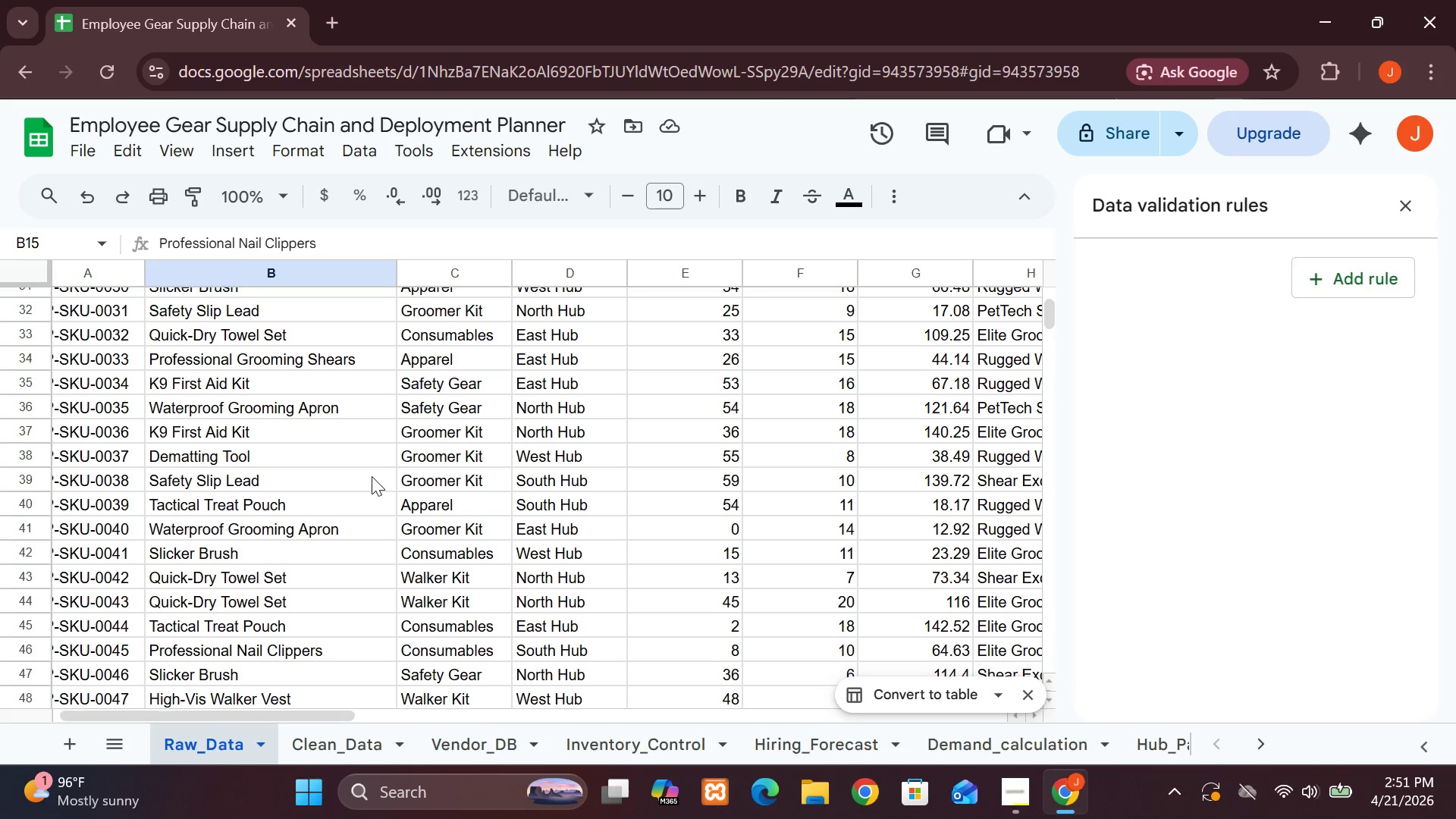 
wait(19.92)
 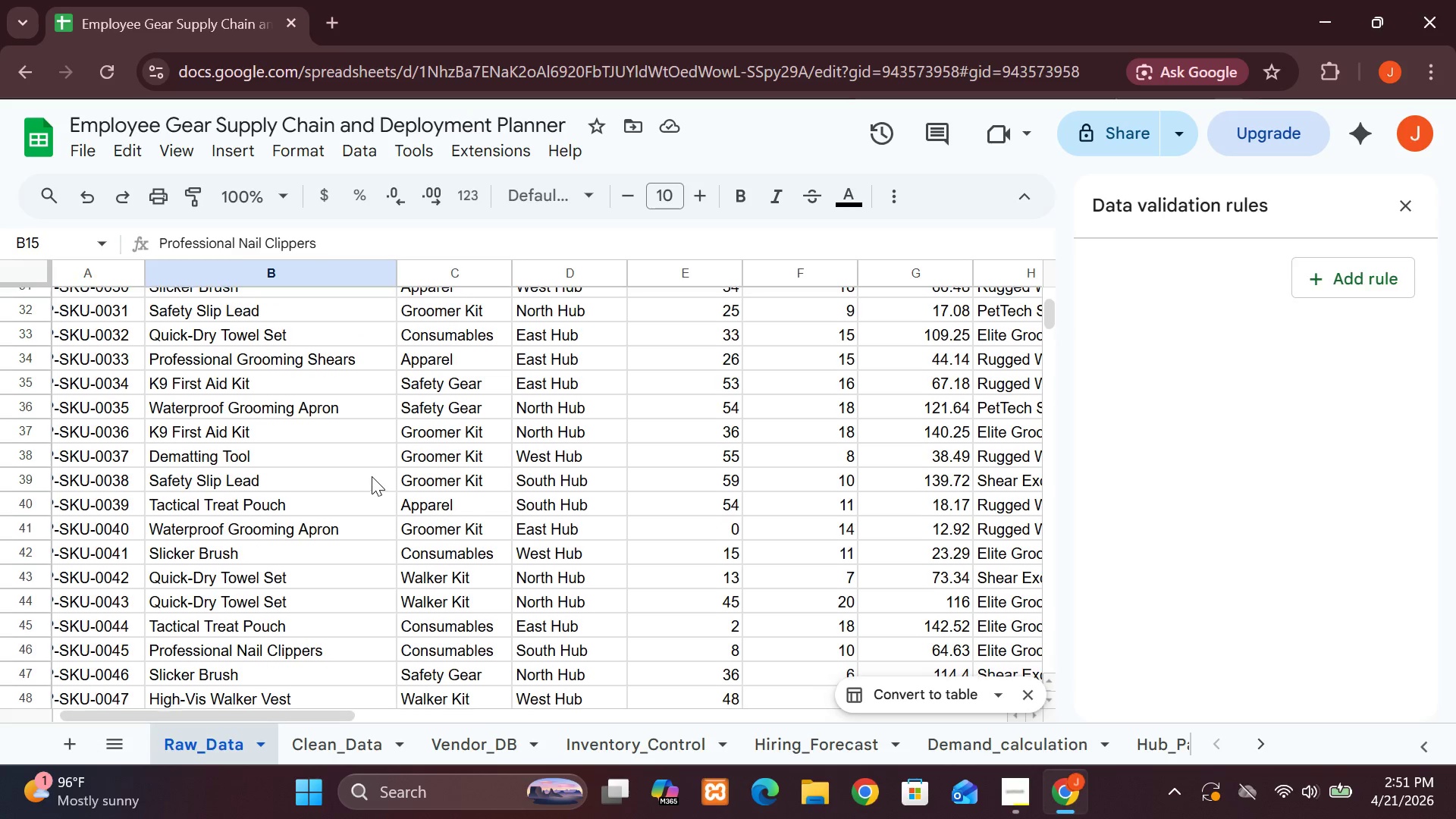 
left_click([1108, 742])
 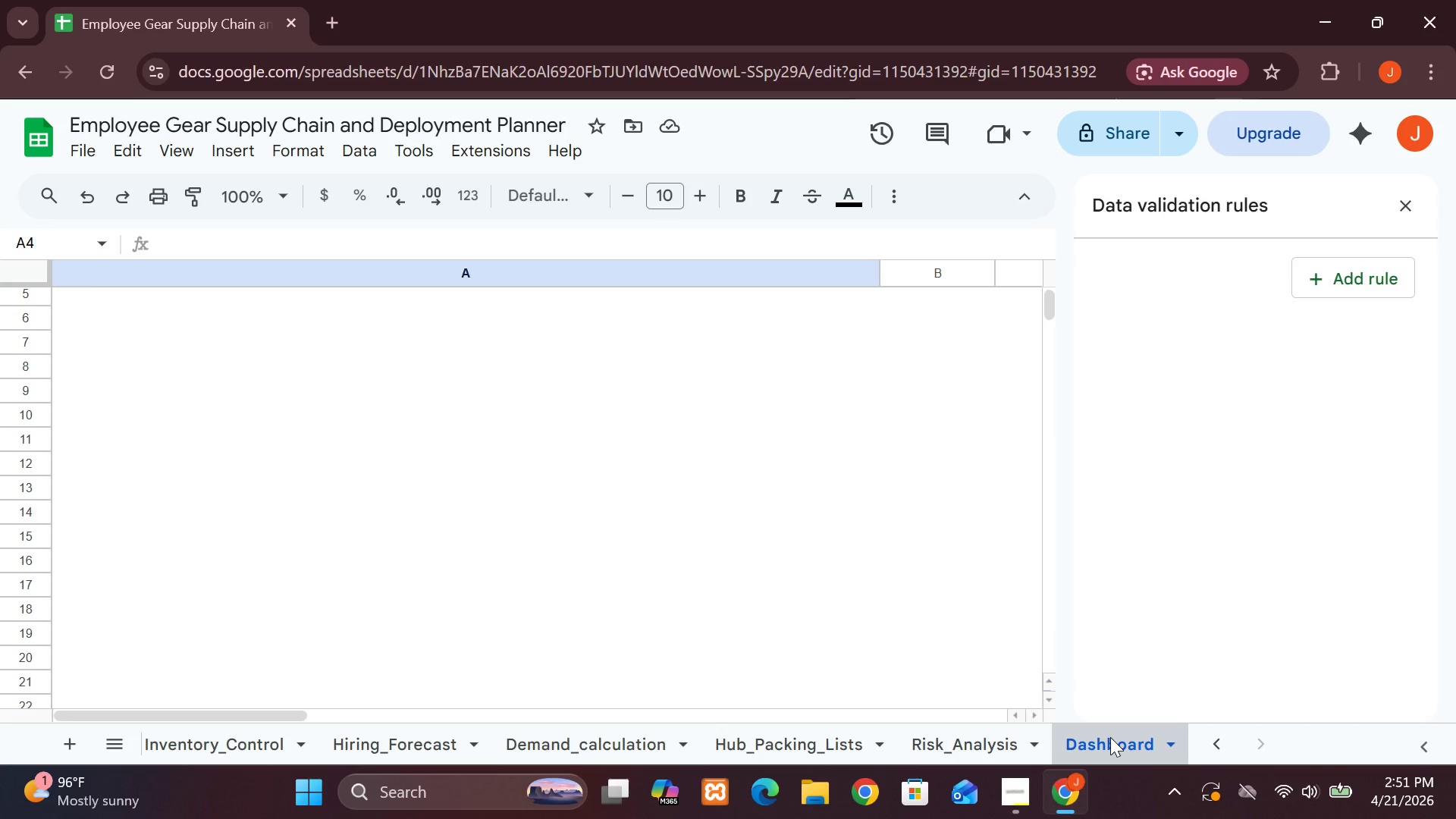 
wait(12.5)
 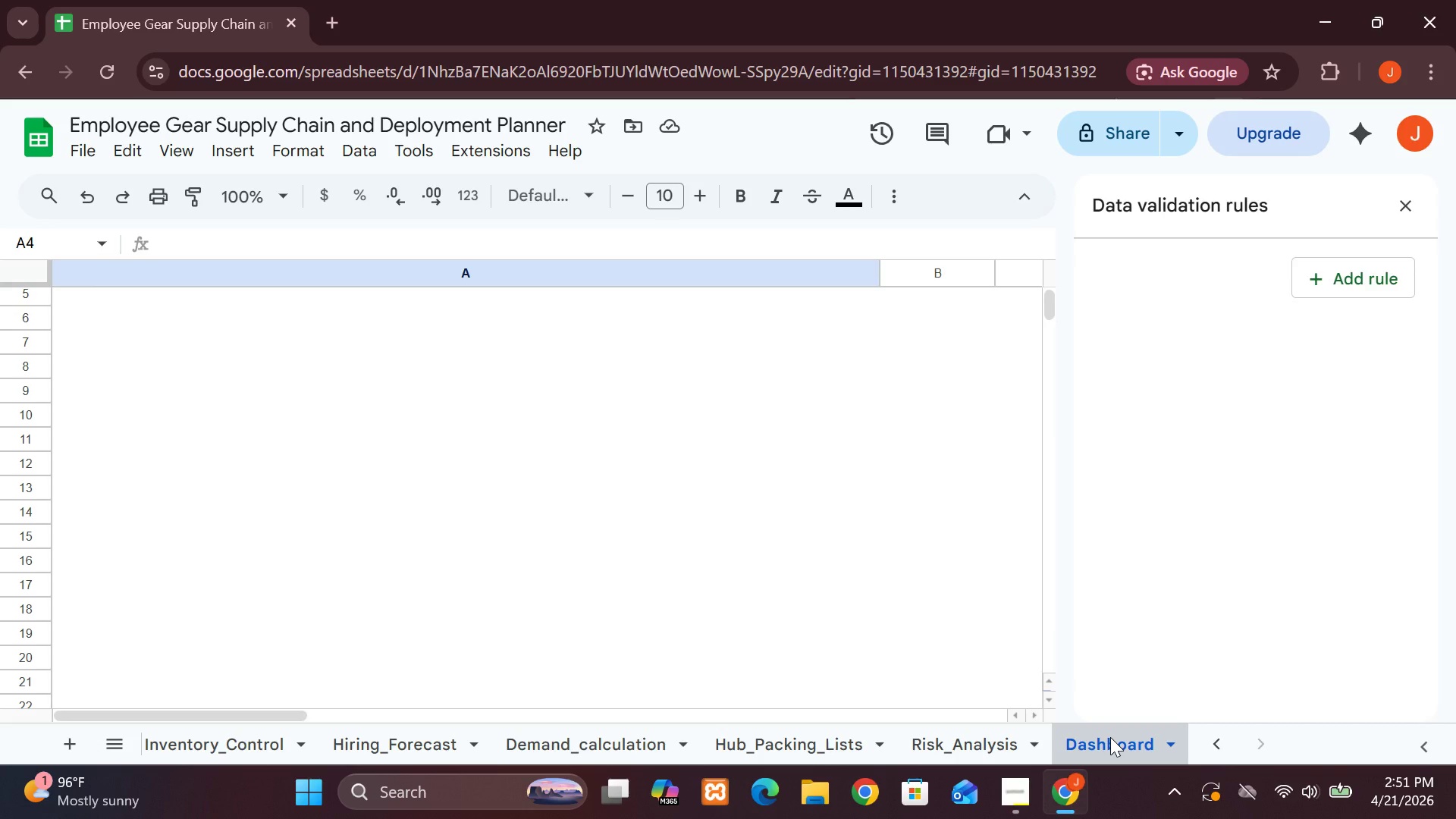 
left_click([657, 739])
 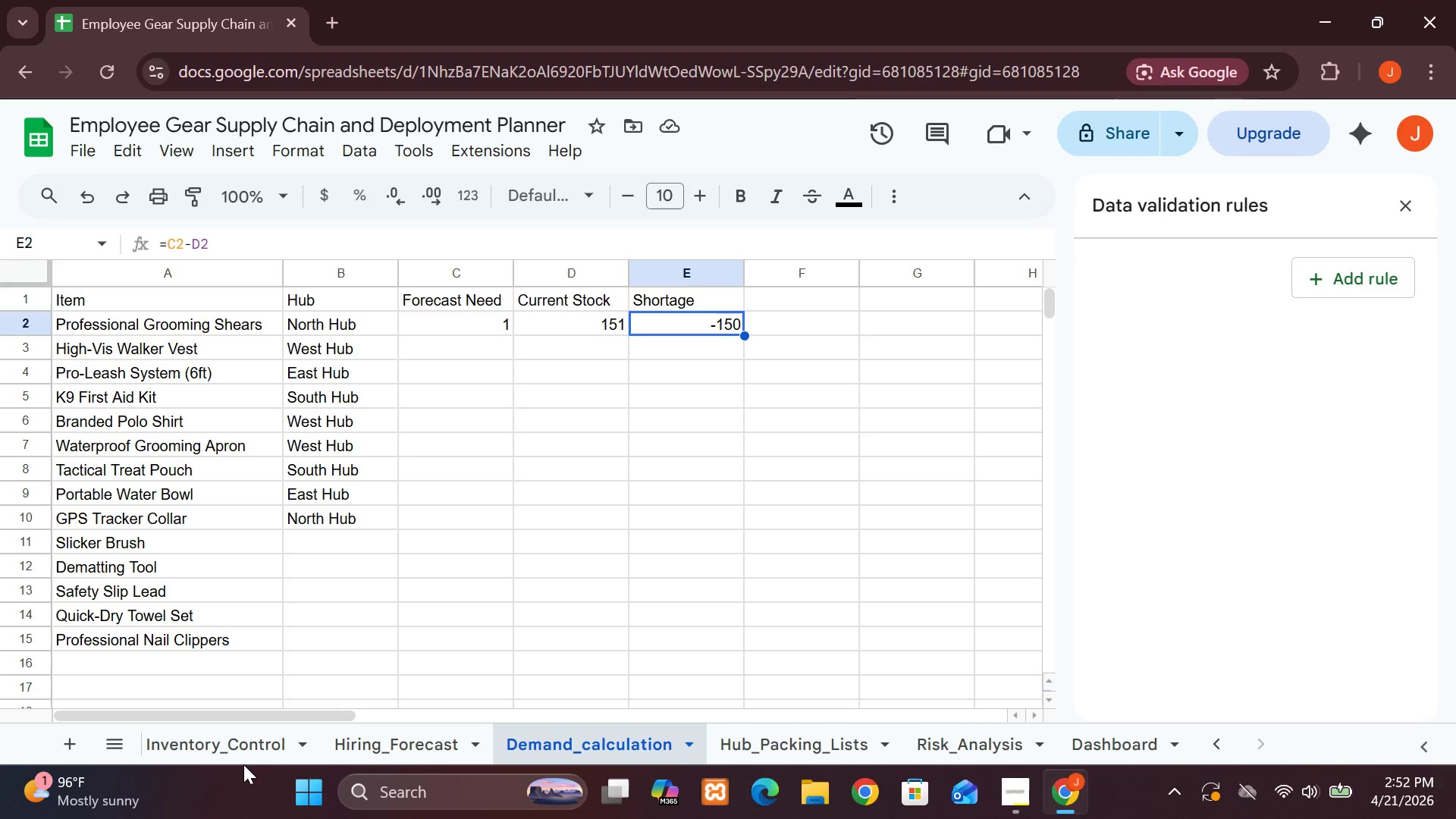 
left_click_drag(start_coordinate=[243, 764], to_coordinate=[245, 727])
 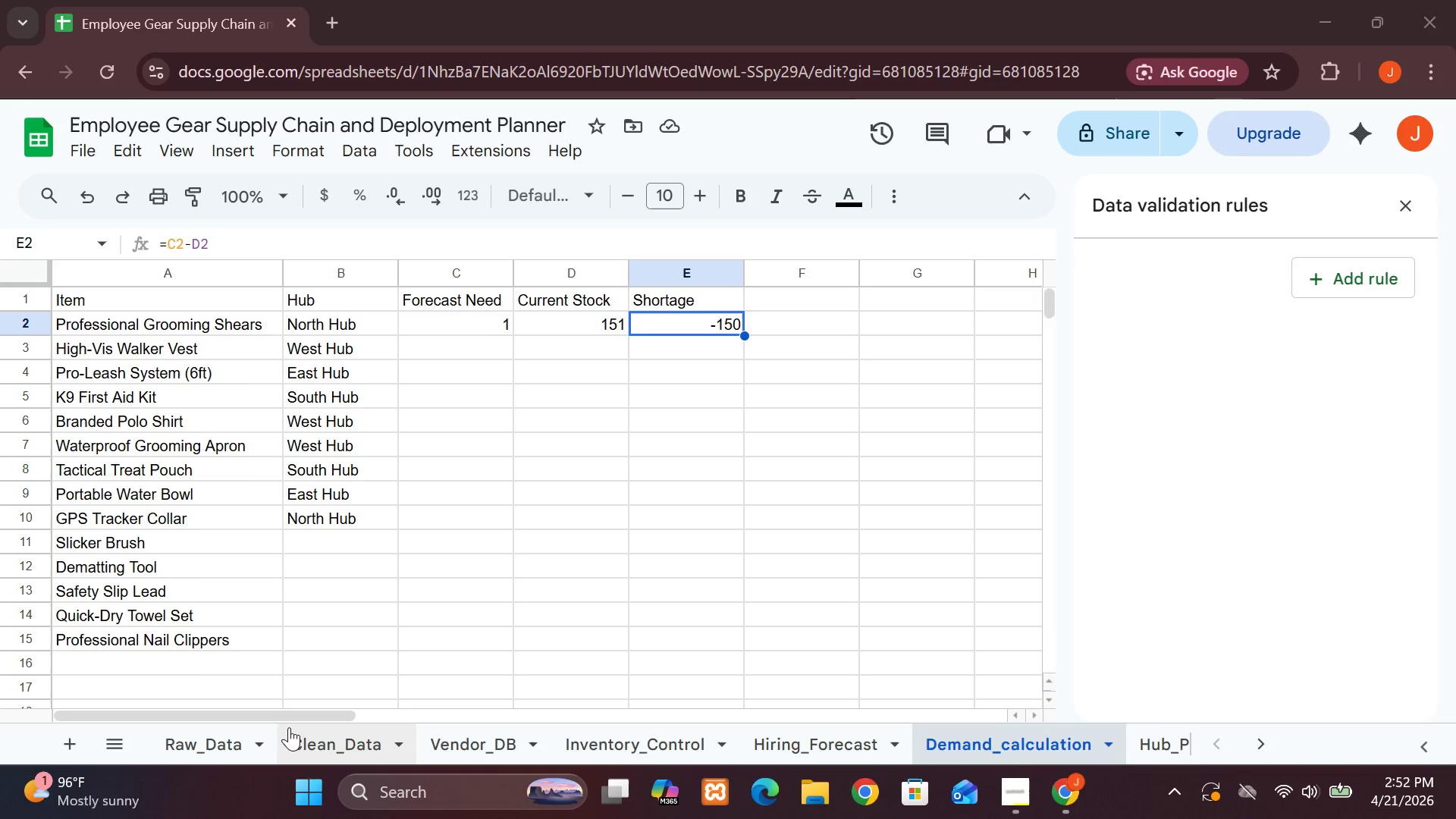 
left_click_drag(start_coordinate=[192, 745], to_coordinate=[170, 745])
 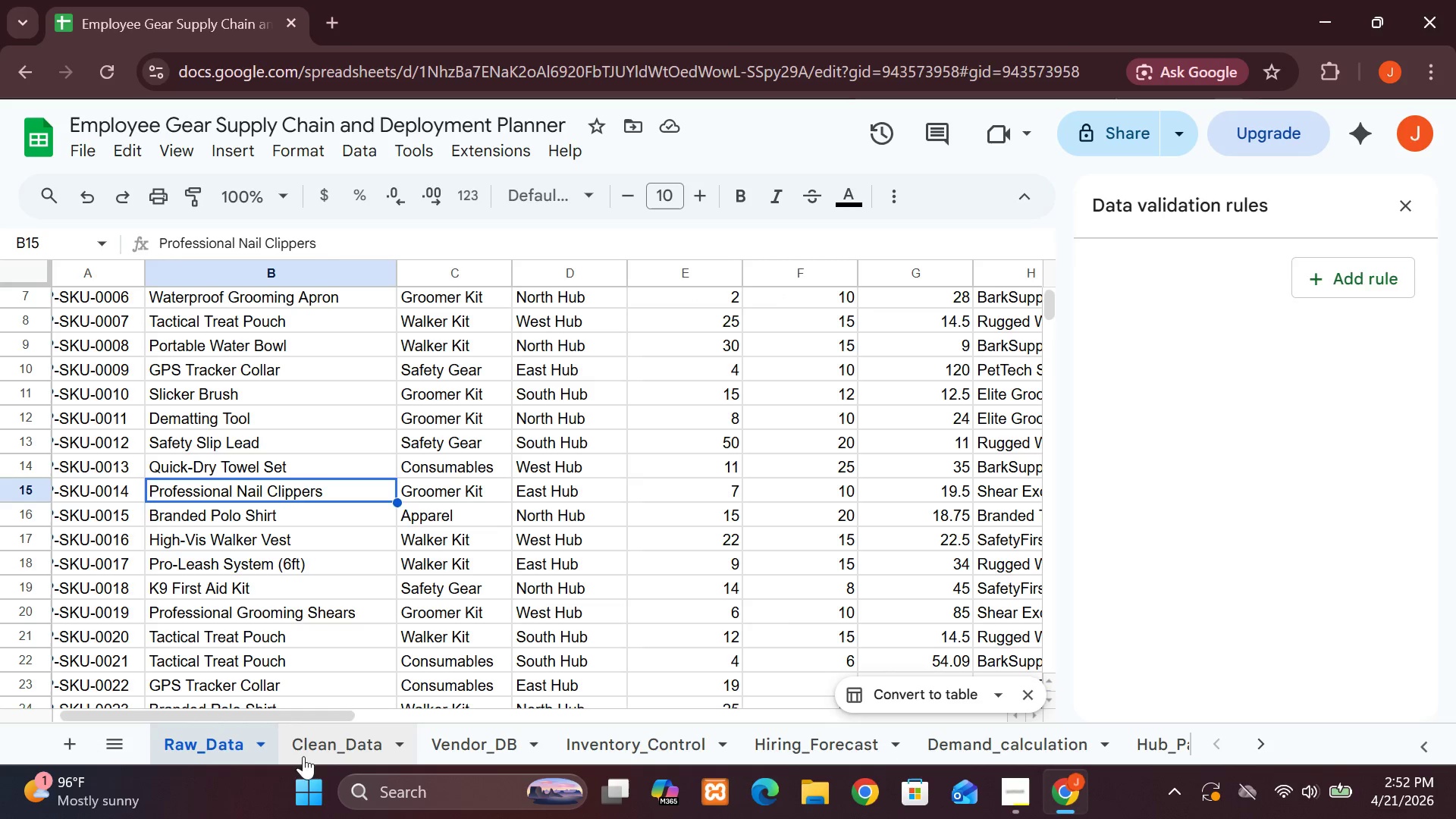 
left_click([344, 748])
 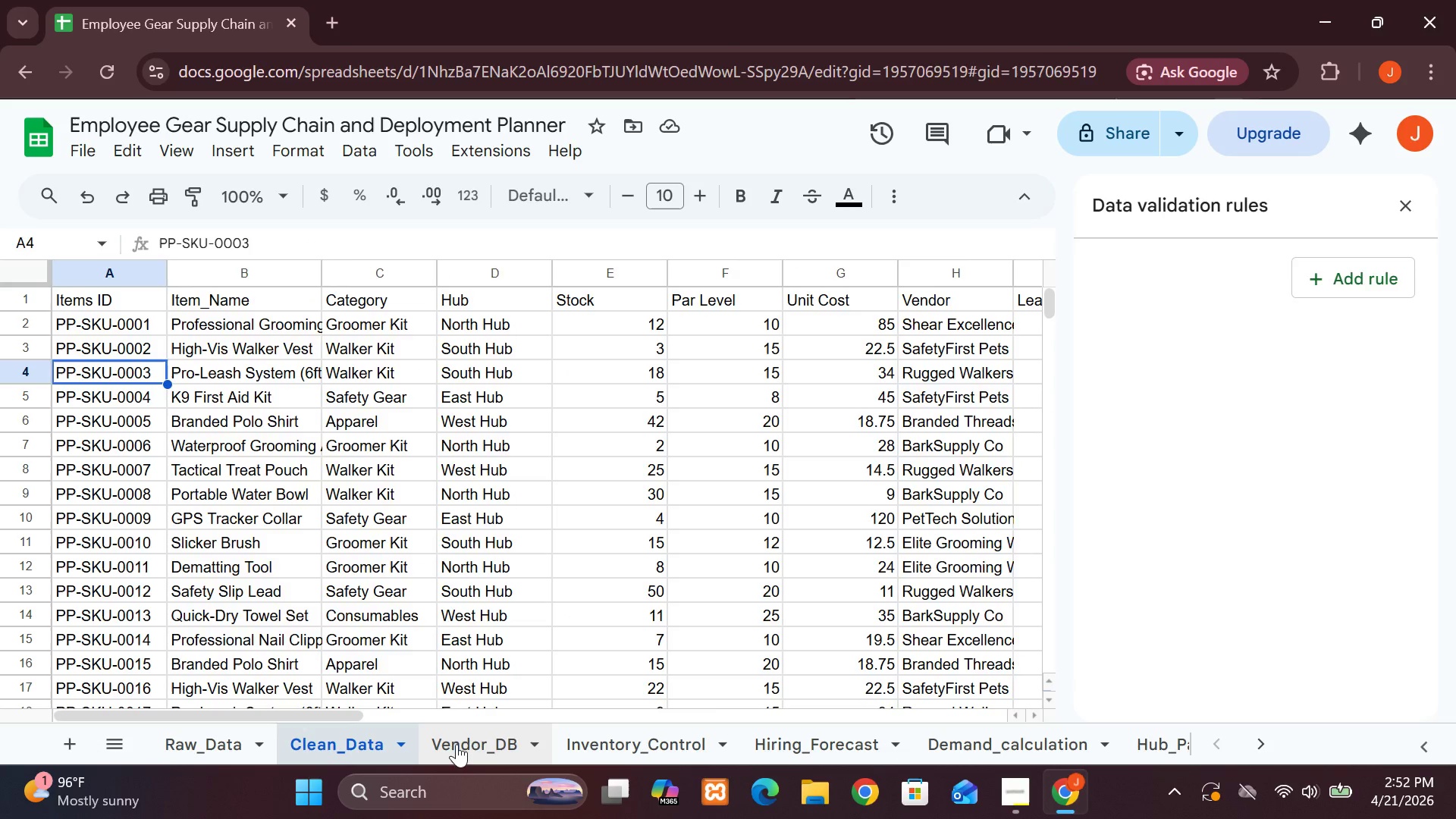 
left_click_drag(start_coordinate=[457, 744], to_coordinate=[441, 748])
 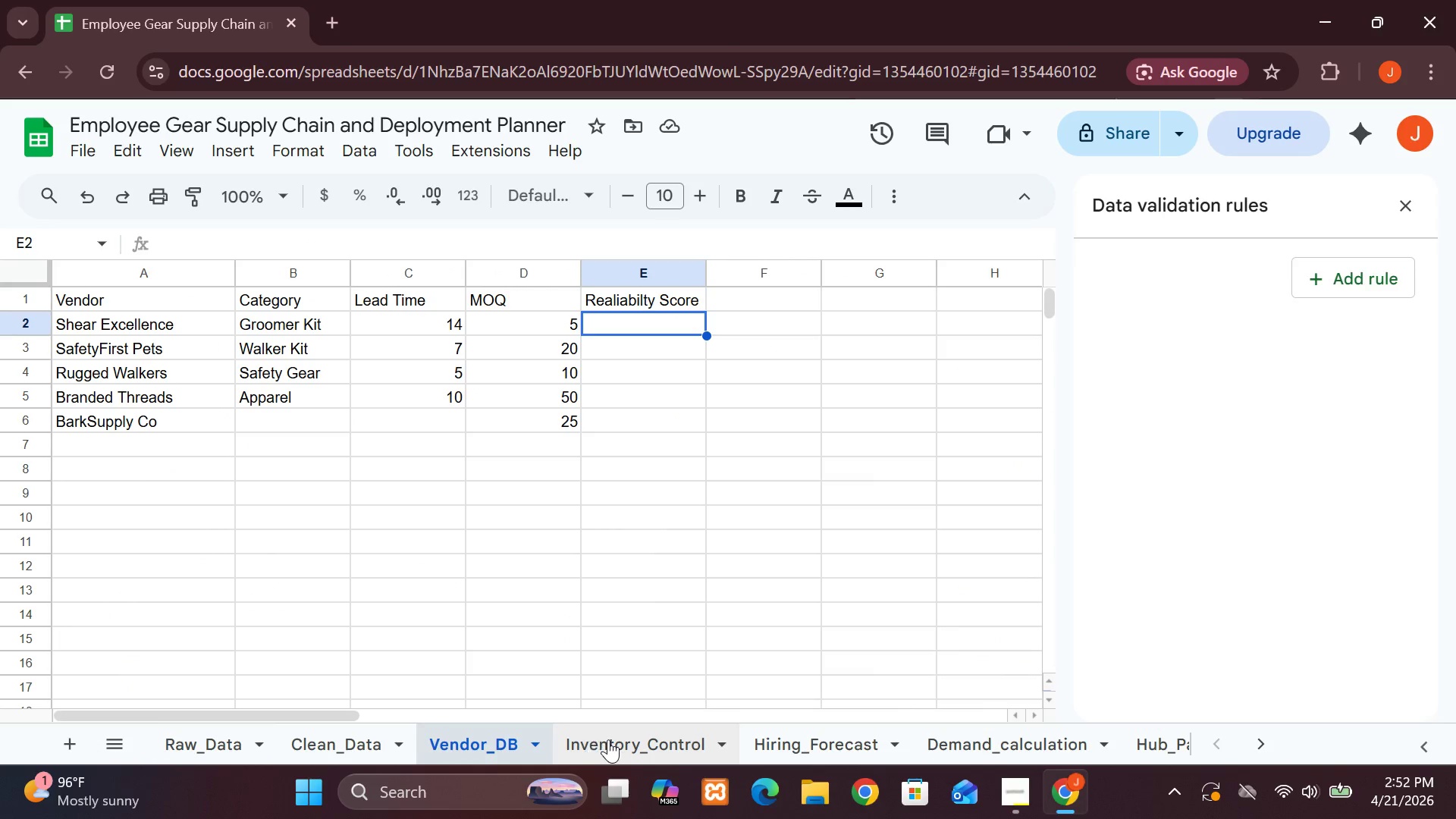 
left_click([608, 739])
 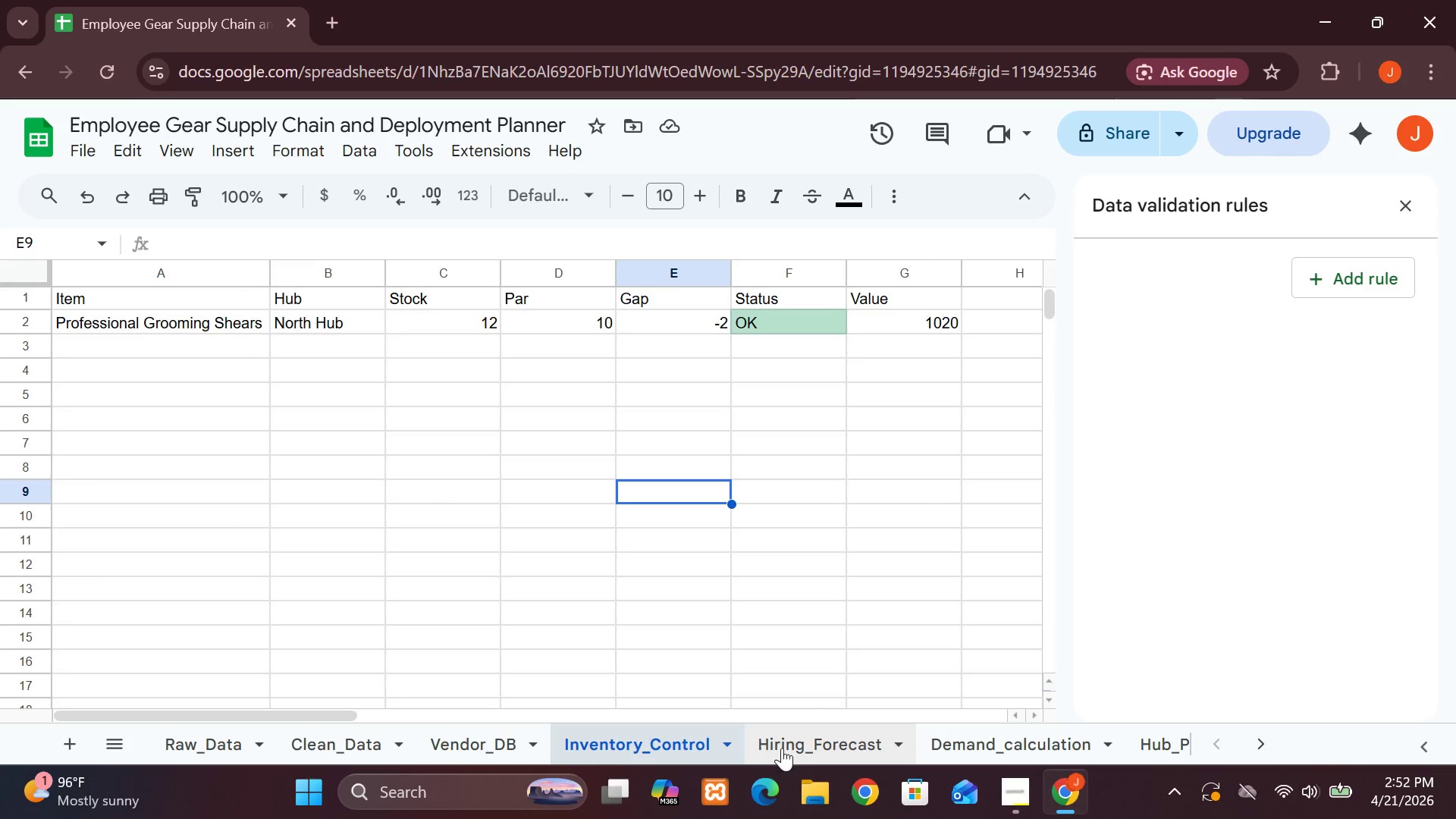 
left_click([782, 748])
 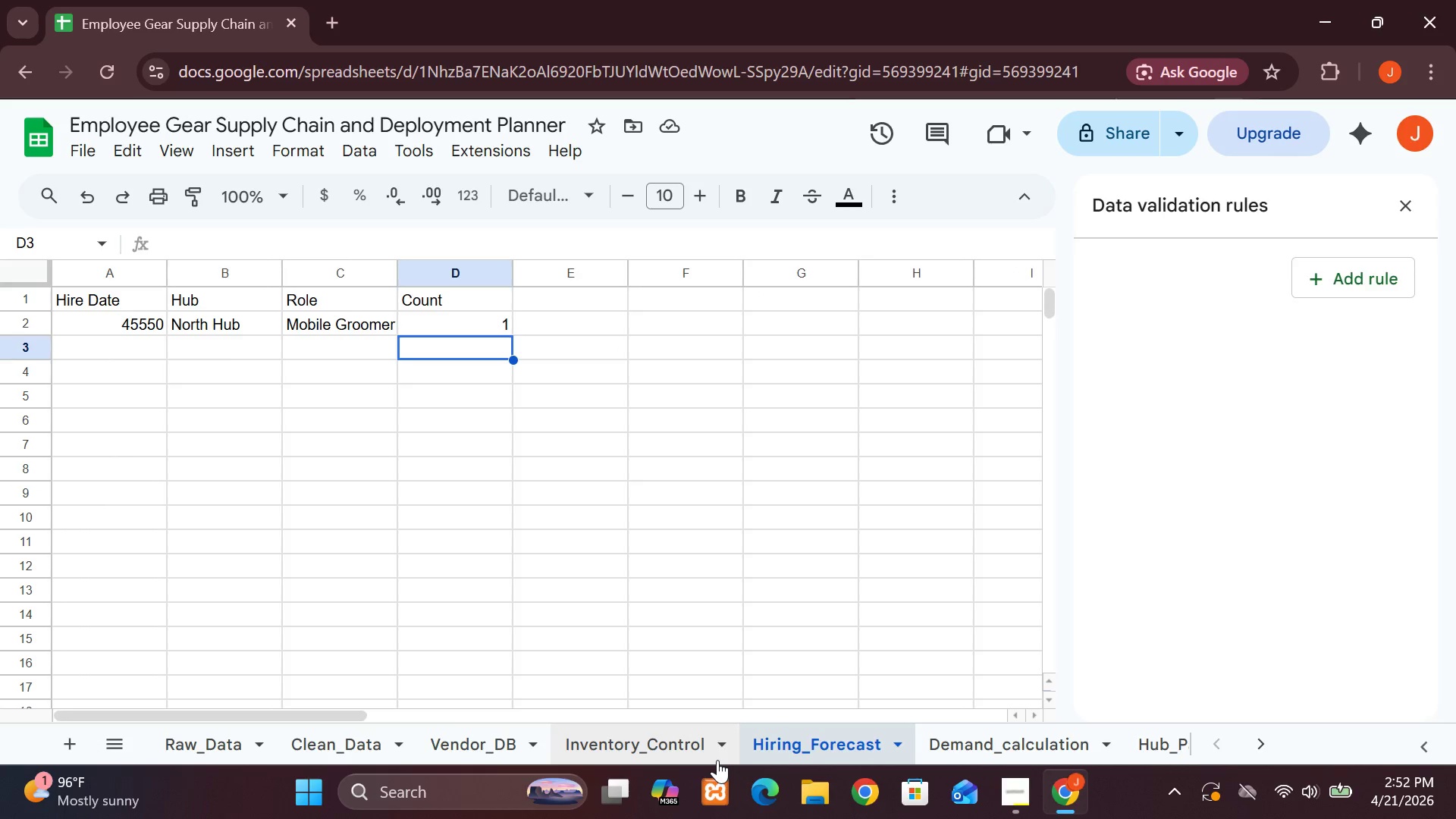 
wait(10.75)
 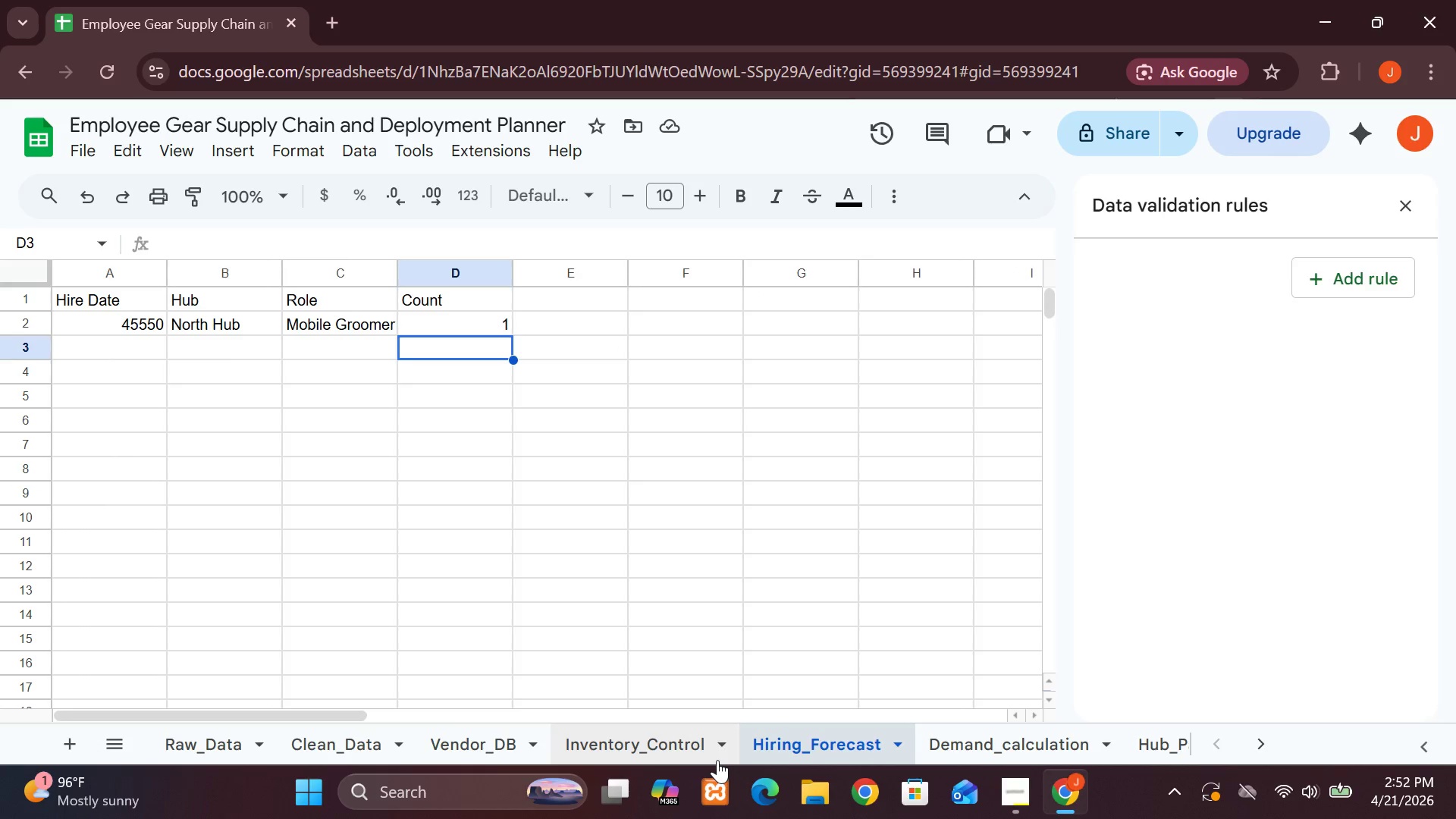 
left_click([1119, 741])
 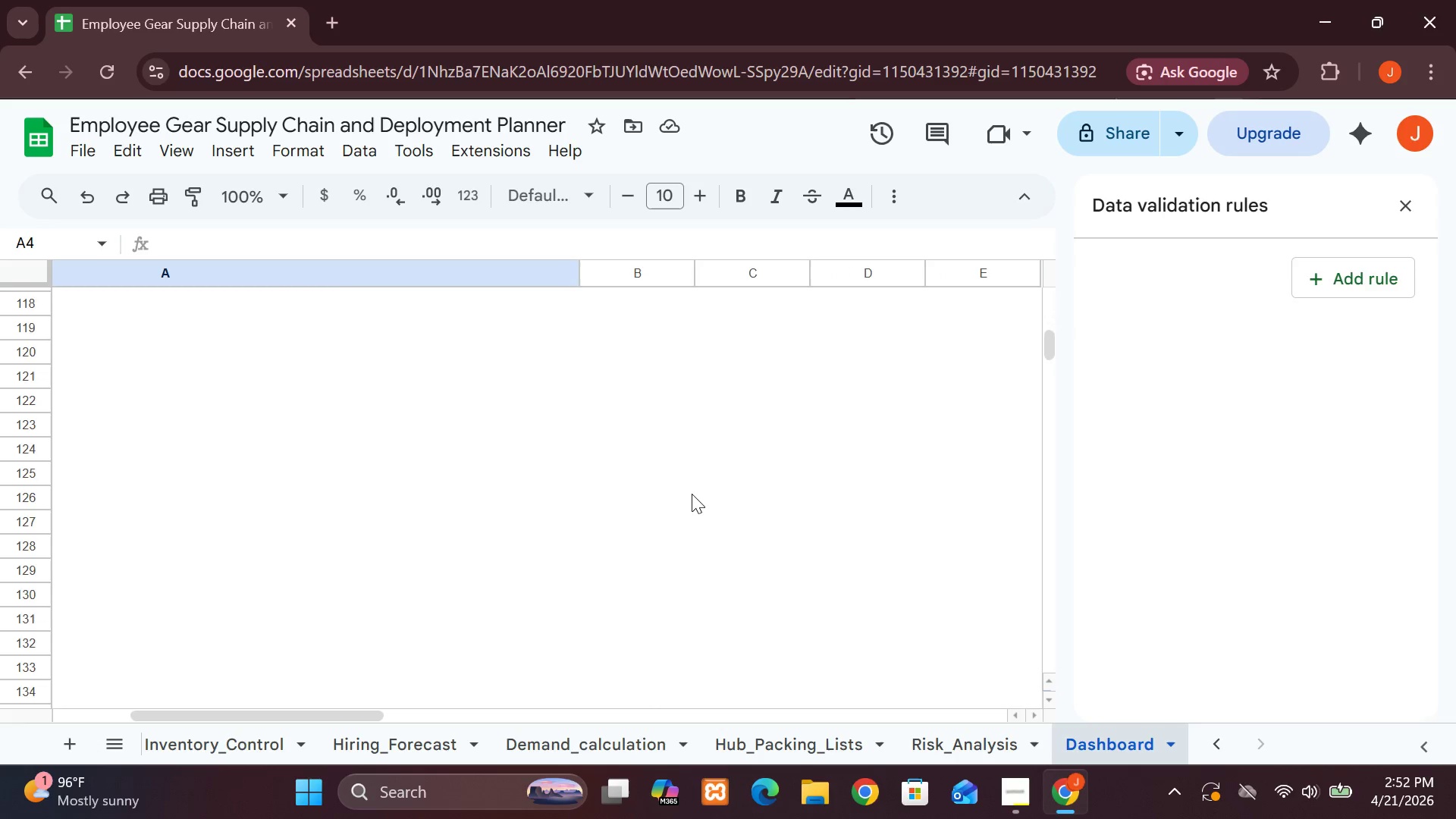 
wait(19.45)
 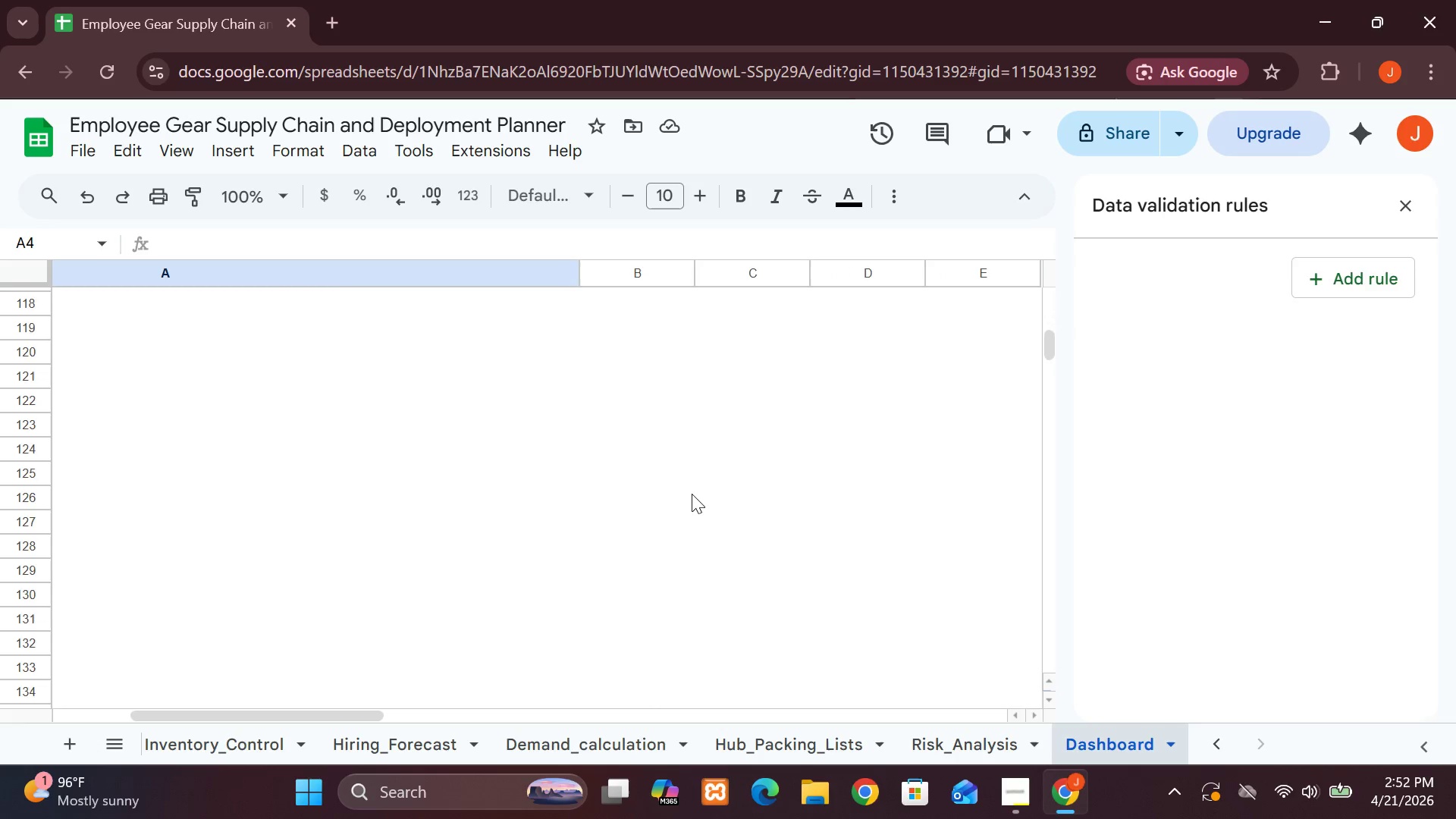 
left_click([901, 537])
 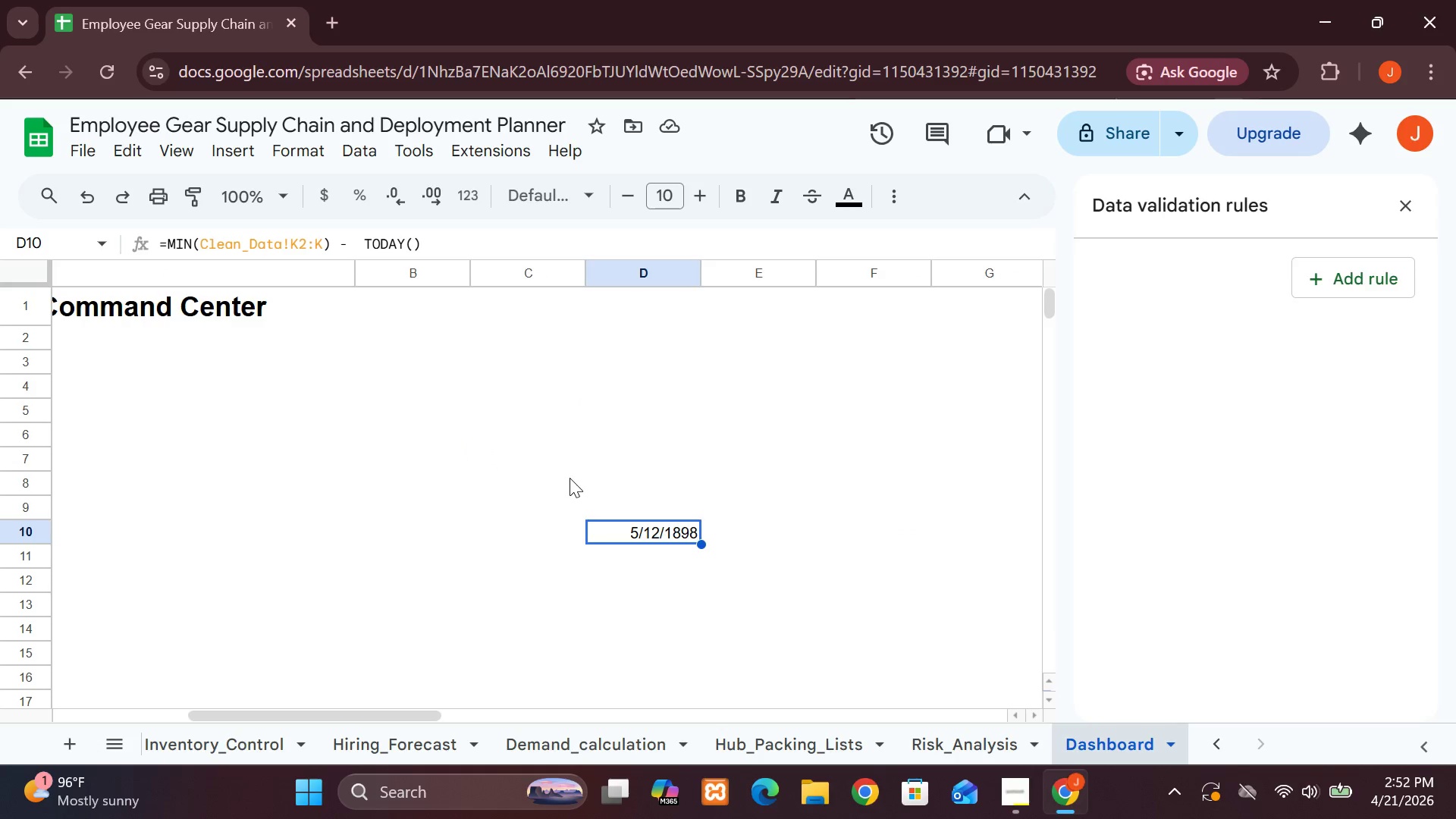 
double_click([594, 500])
 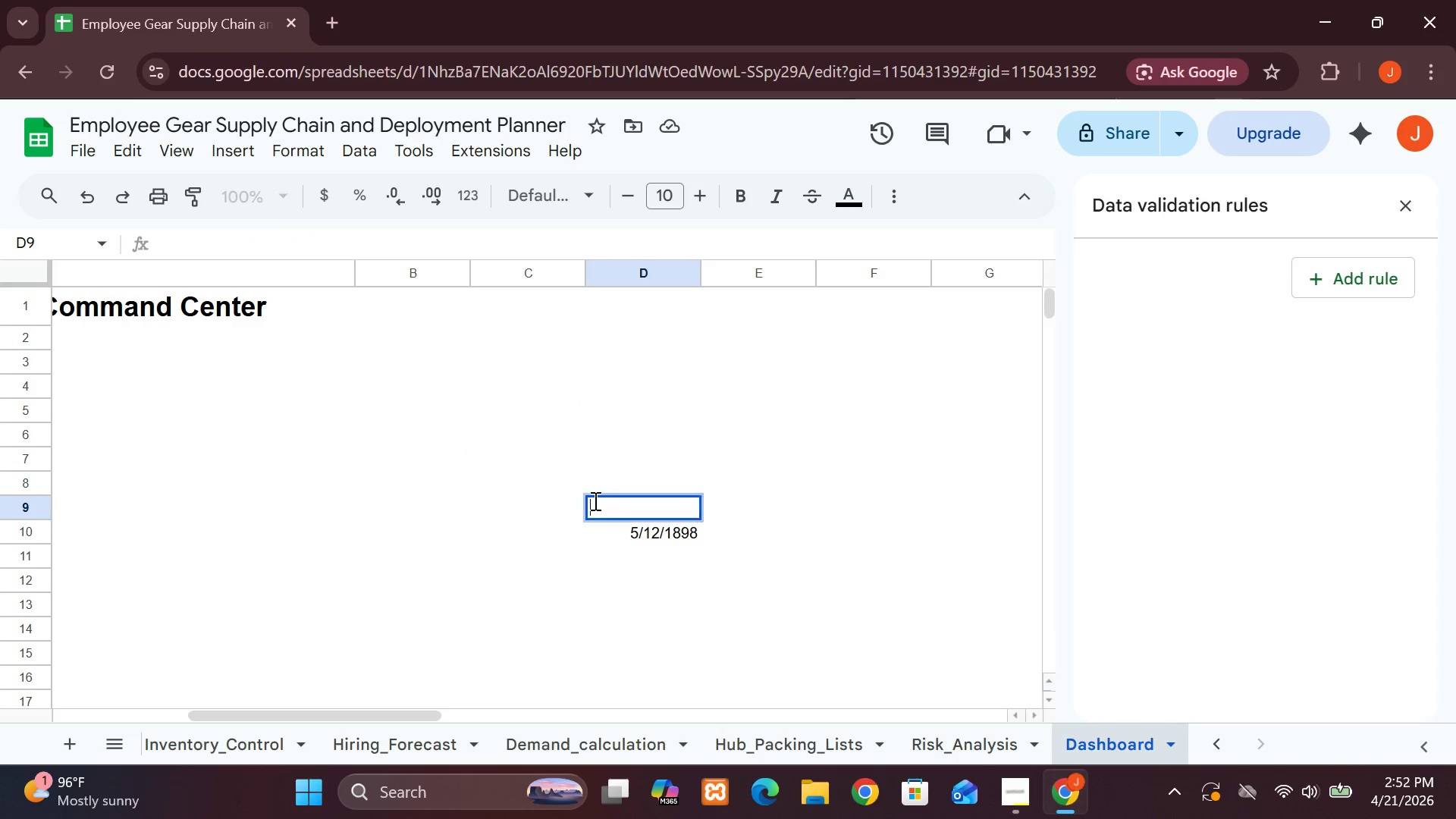 
triple_click([594, 500])
 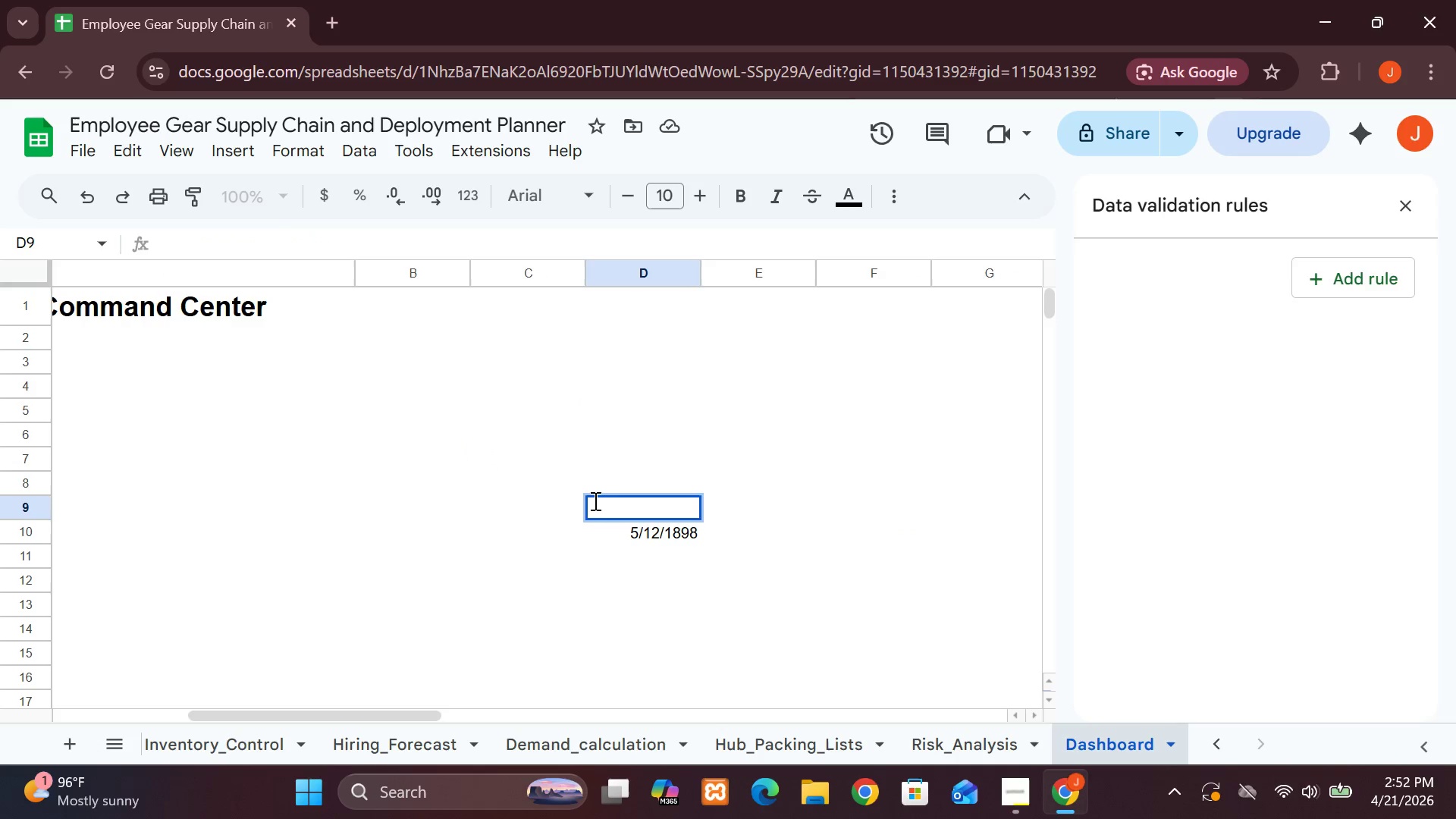 
triple_click([594, 500])
 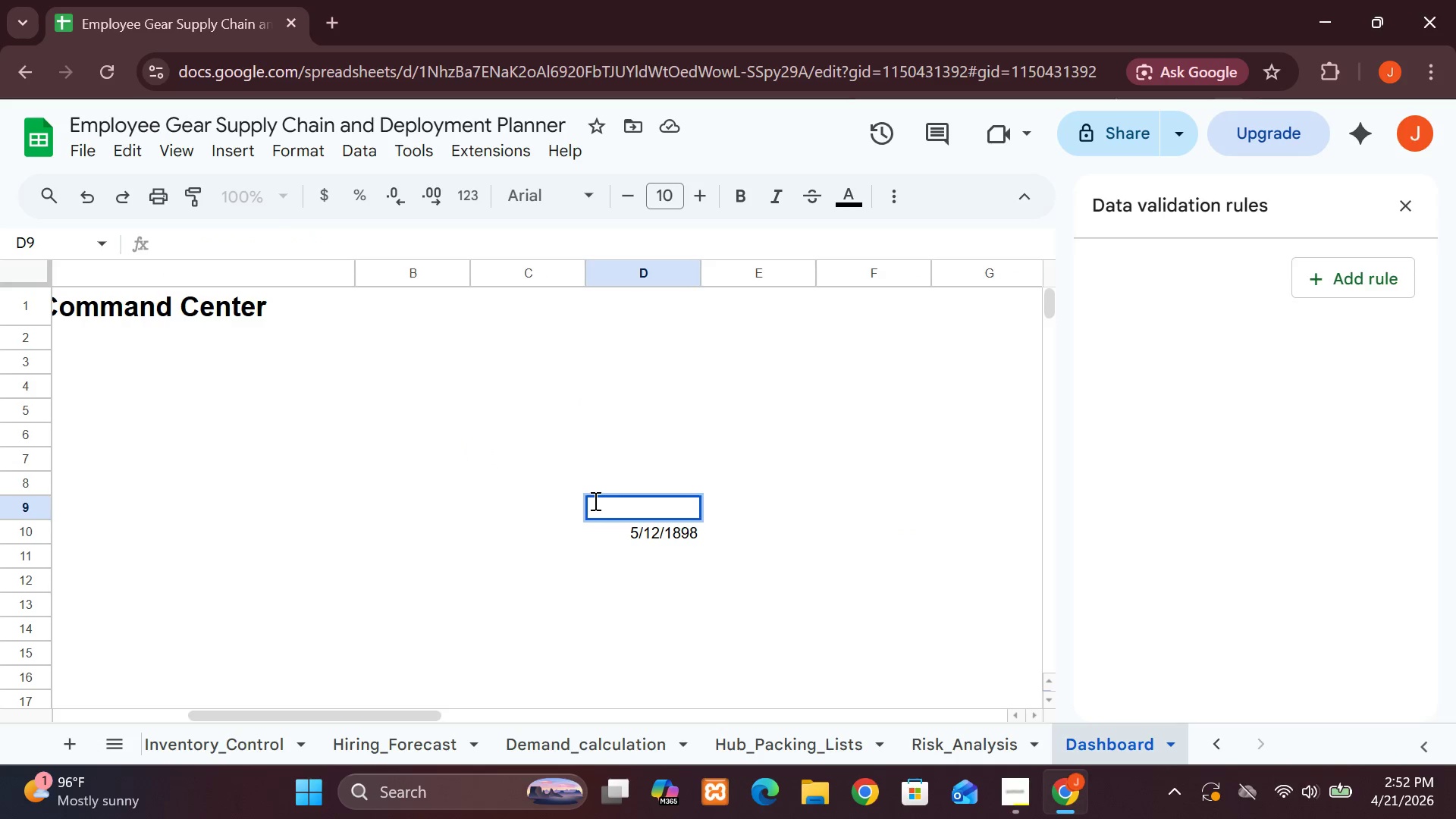 
triple_click([594, 500])
 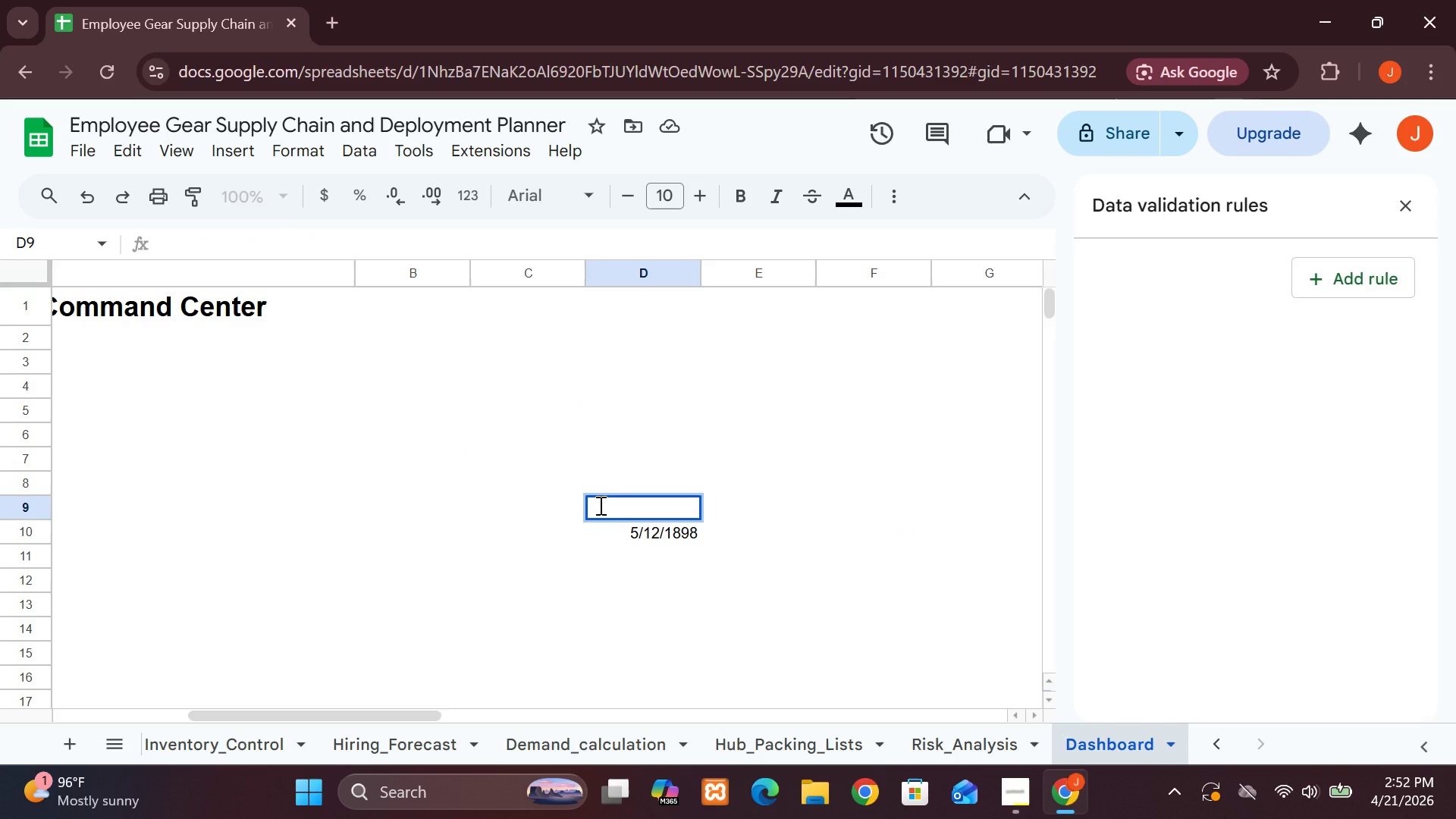 
left_click([599, 505])
 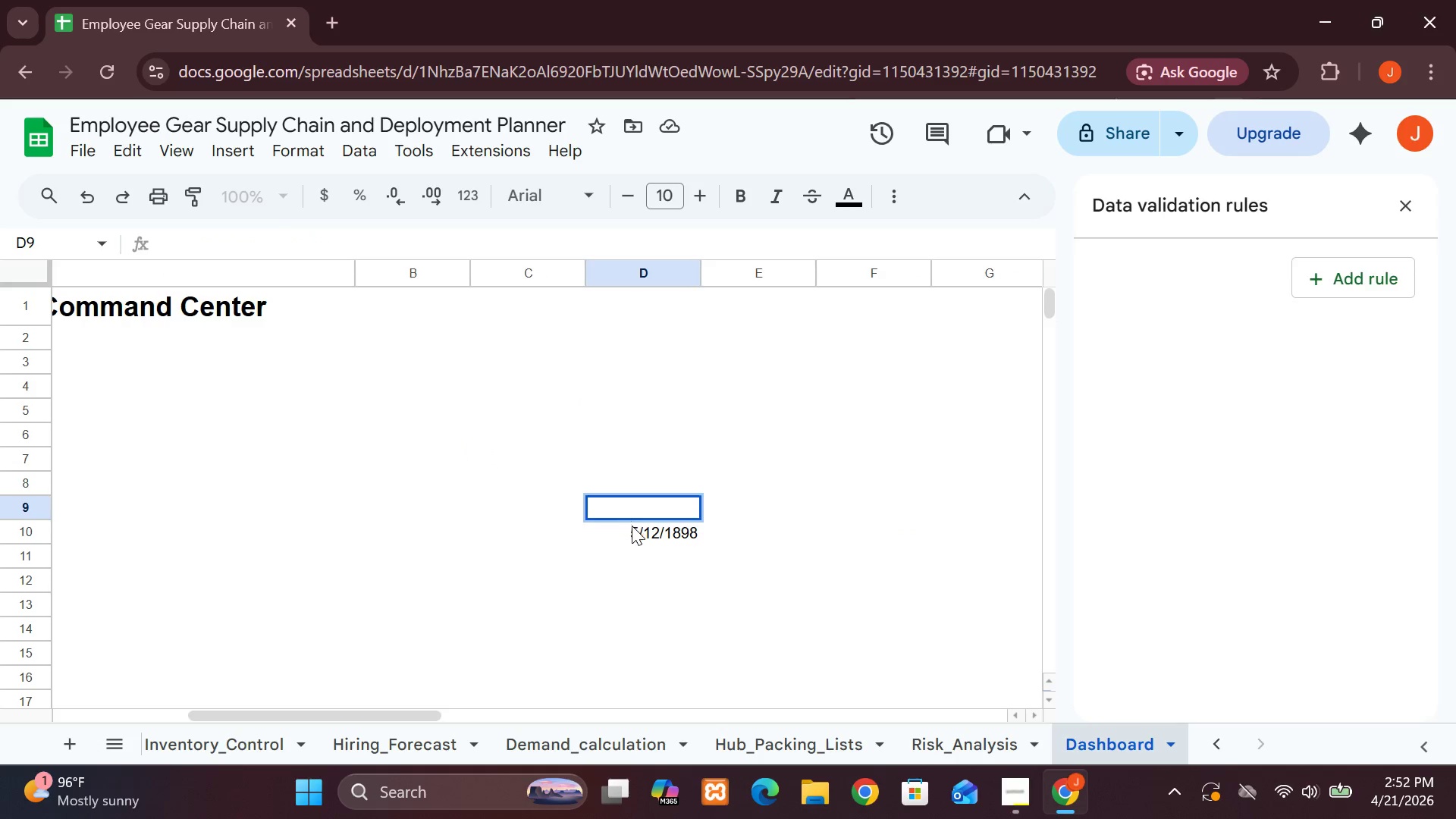 
left_click([632, 526])
 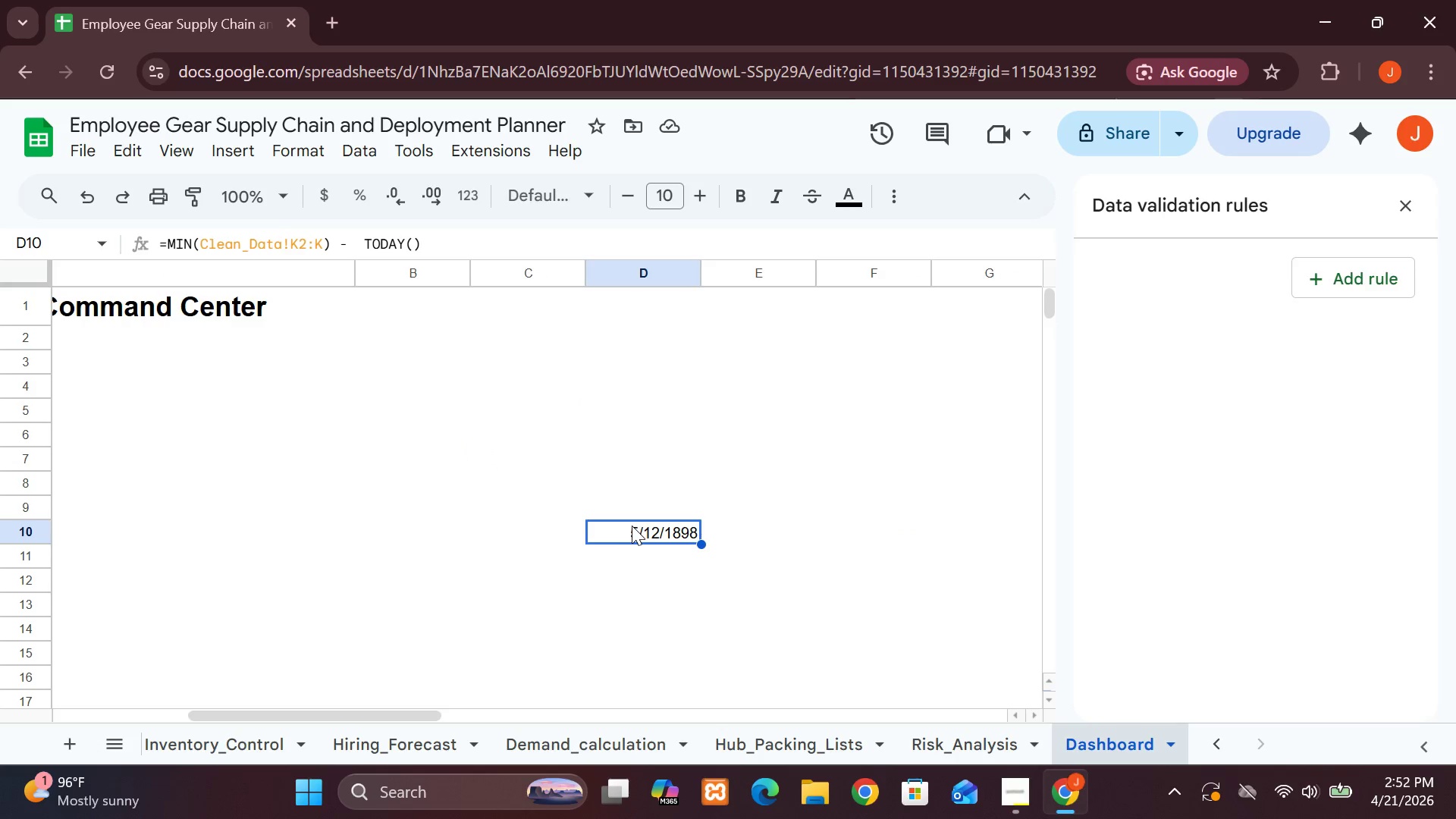 
double_click([632, 526])
 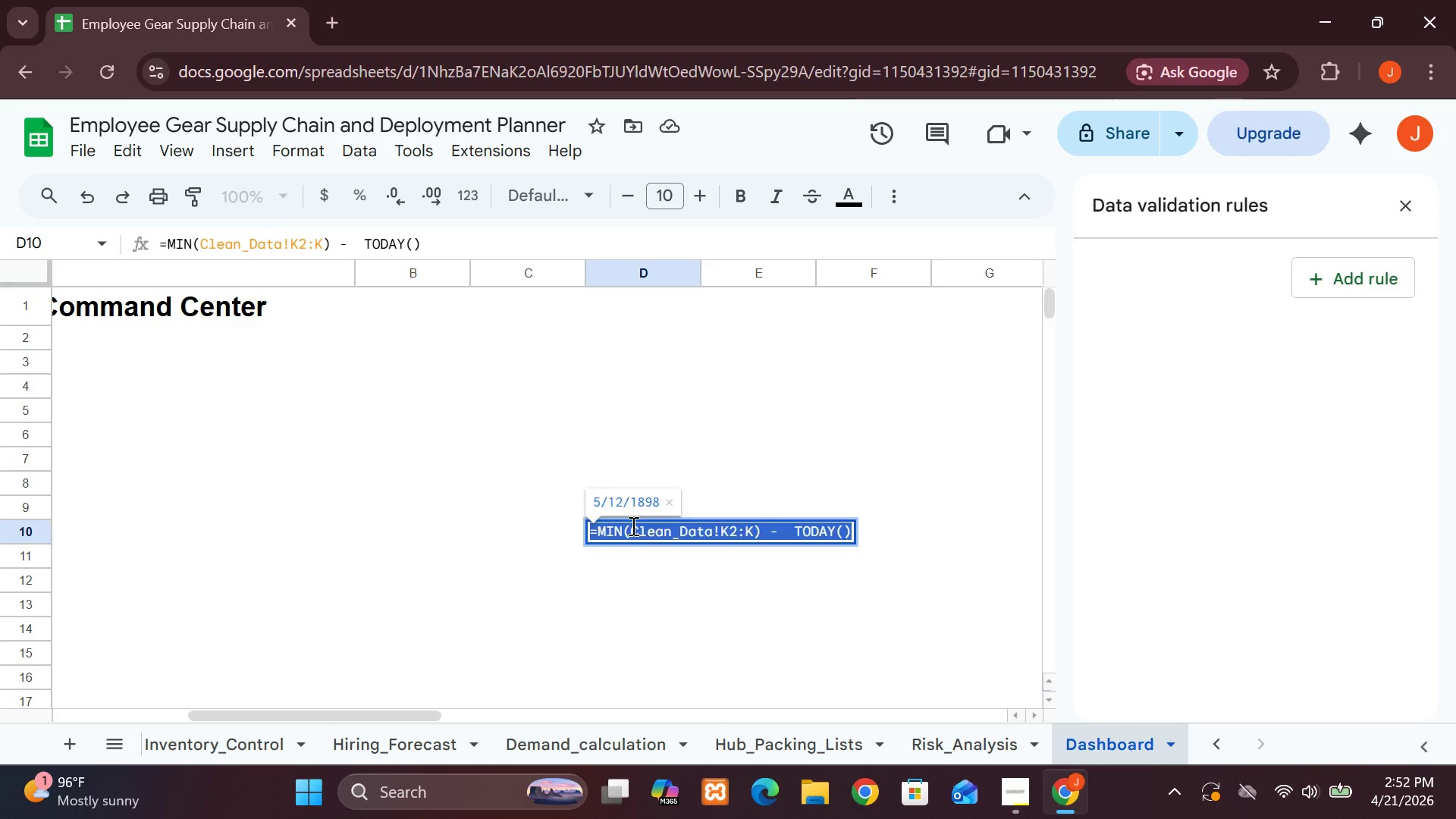 
triple_click([632, 526])
 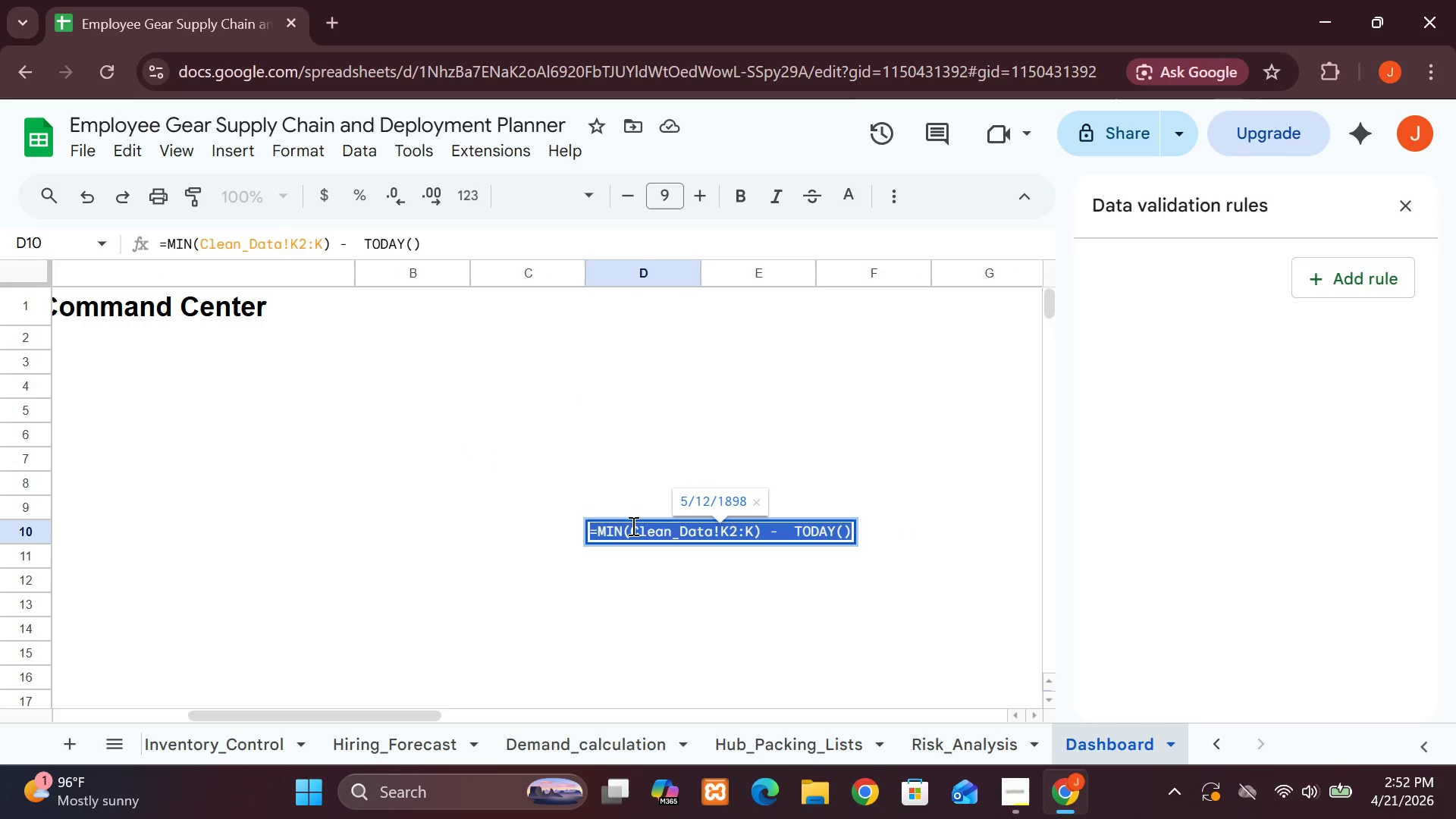 
key(Control+C)
 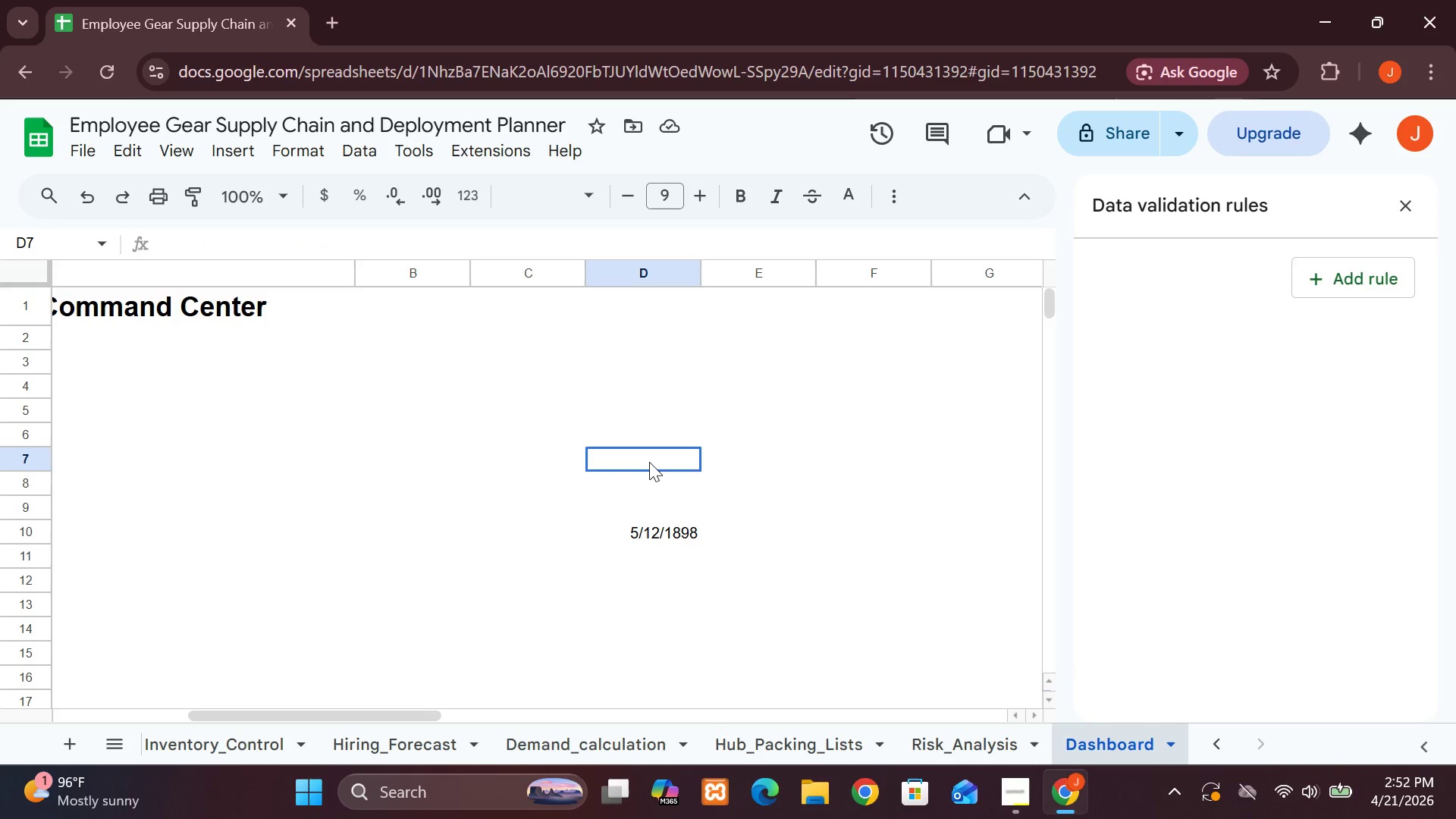 
double_click([649, 462])
 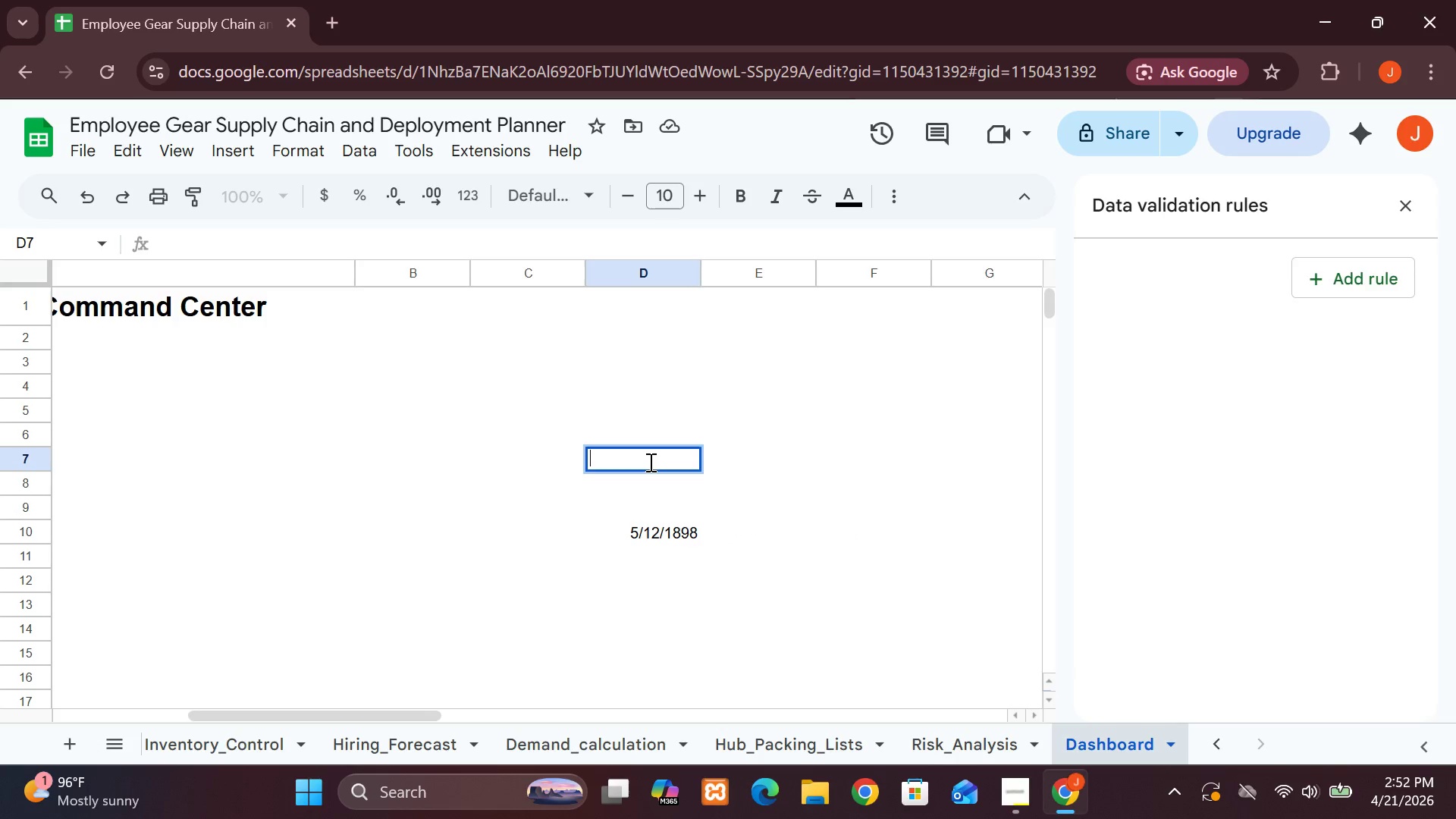 
key(Control+V)
 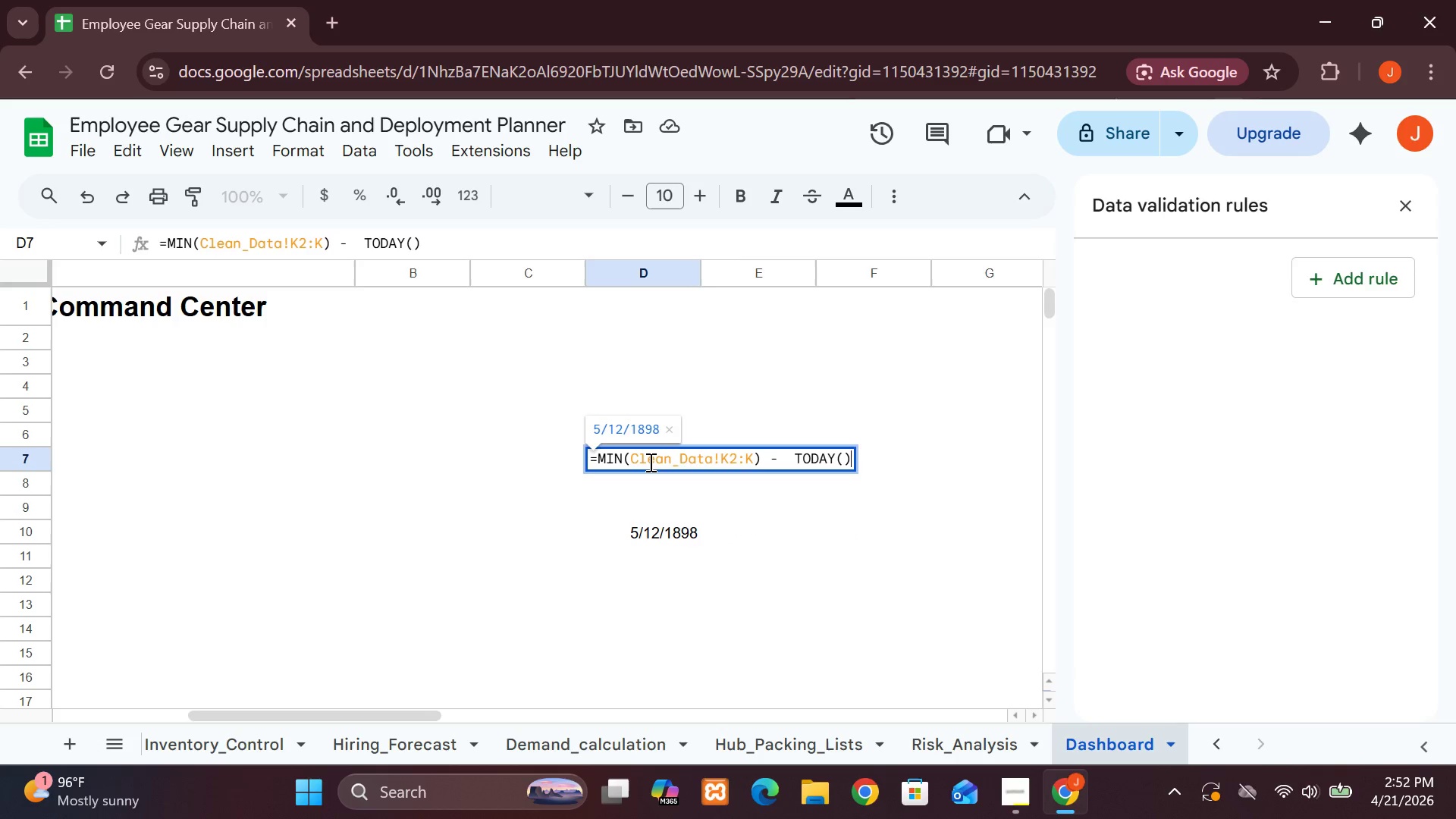 
key(Enter)
 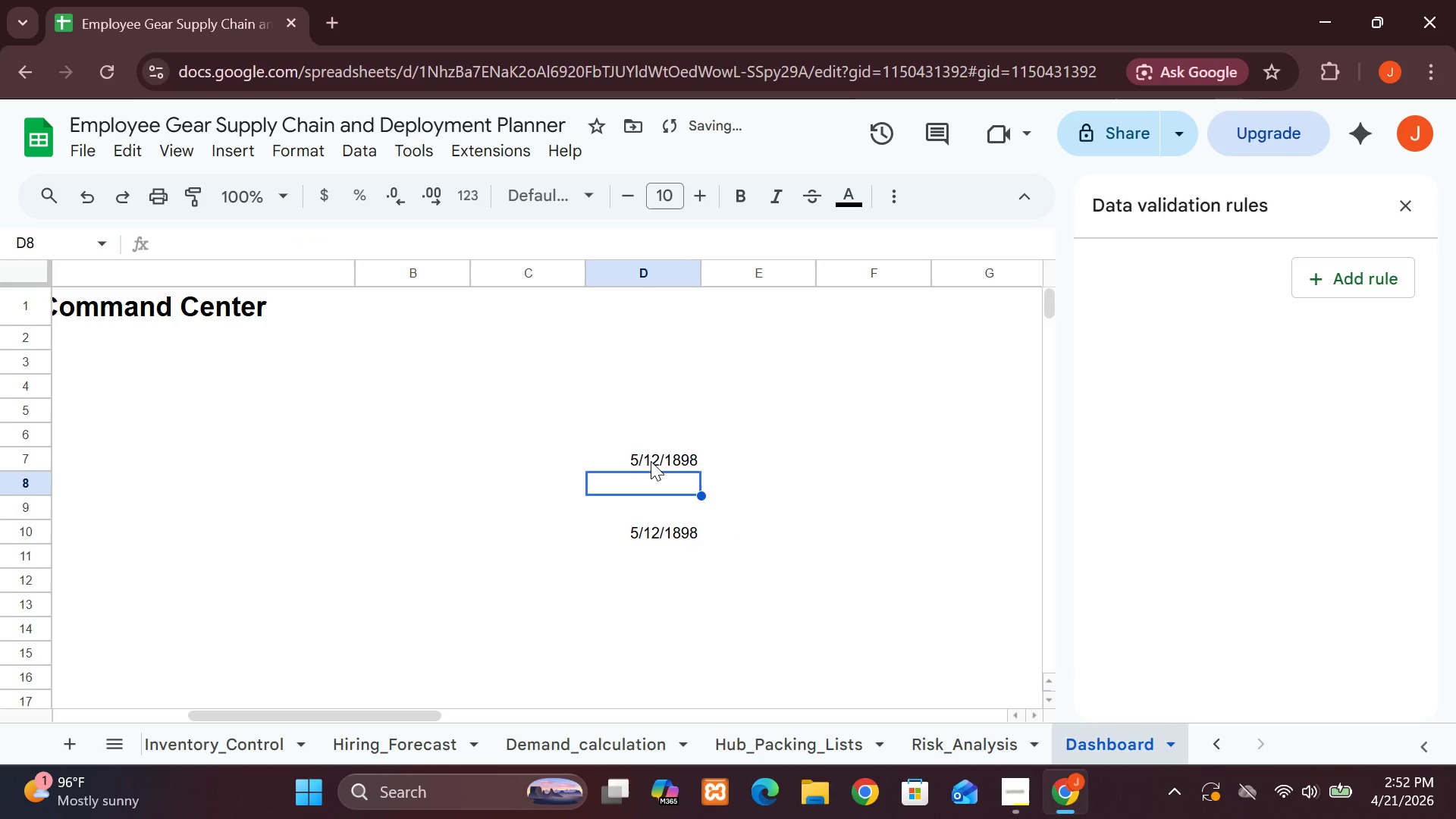 
double_click([651, 461])
 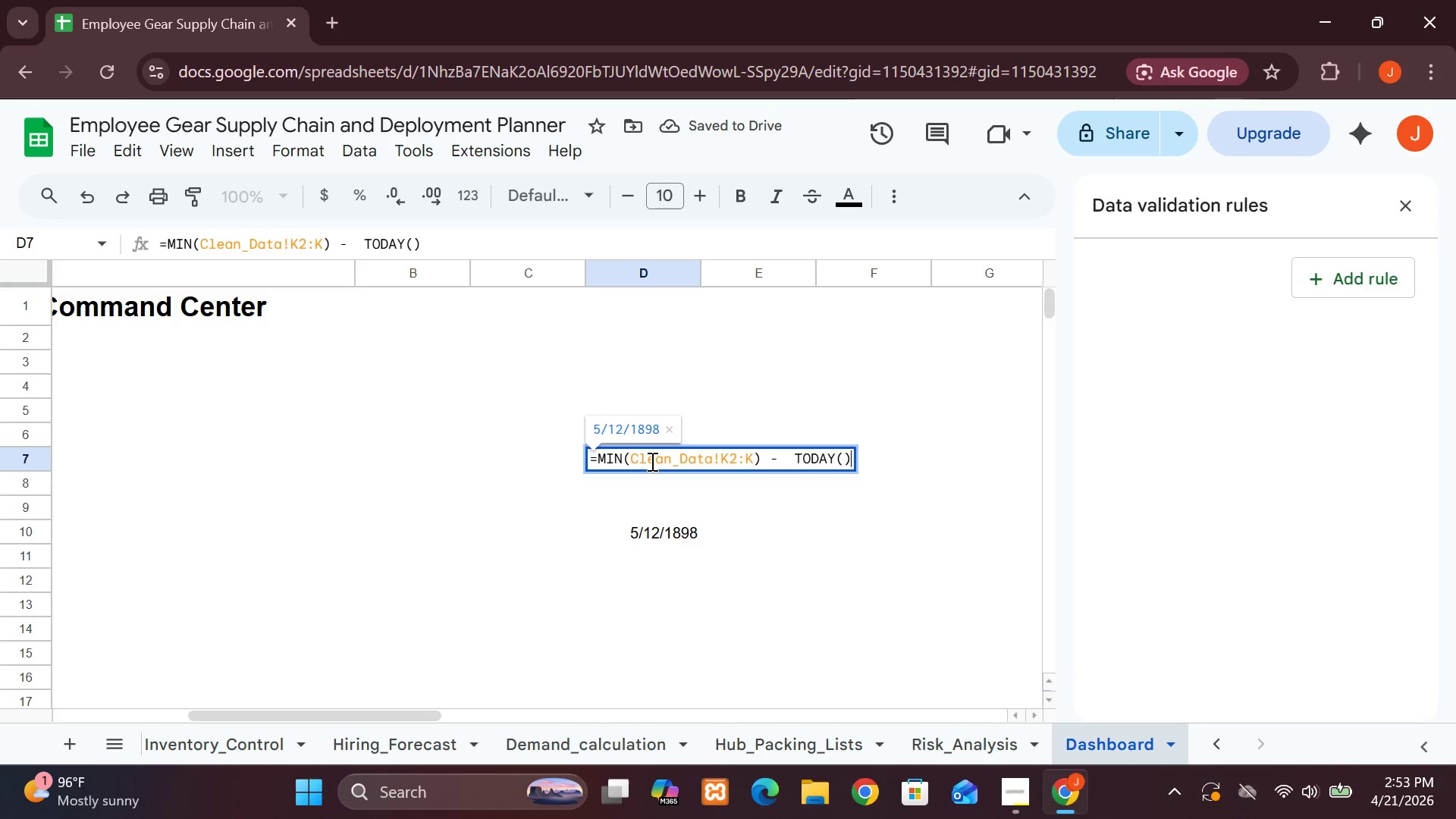 
key(Control+A)
 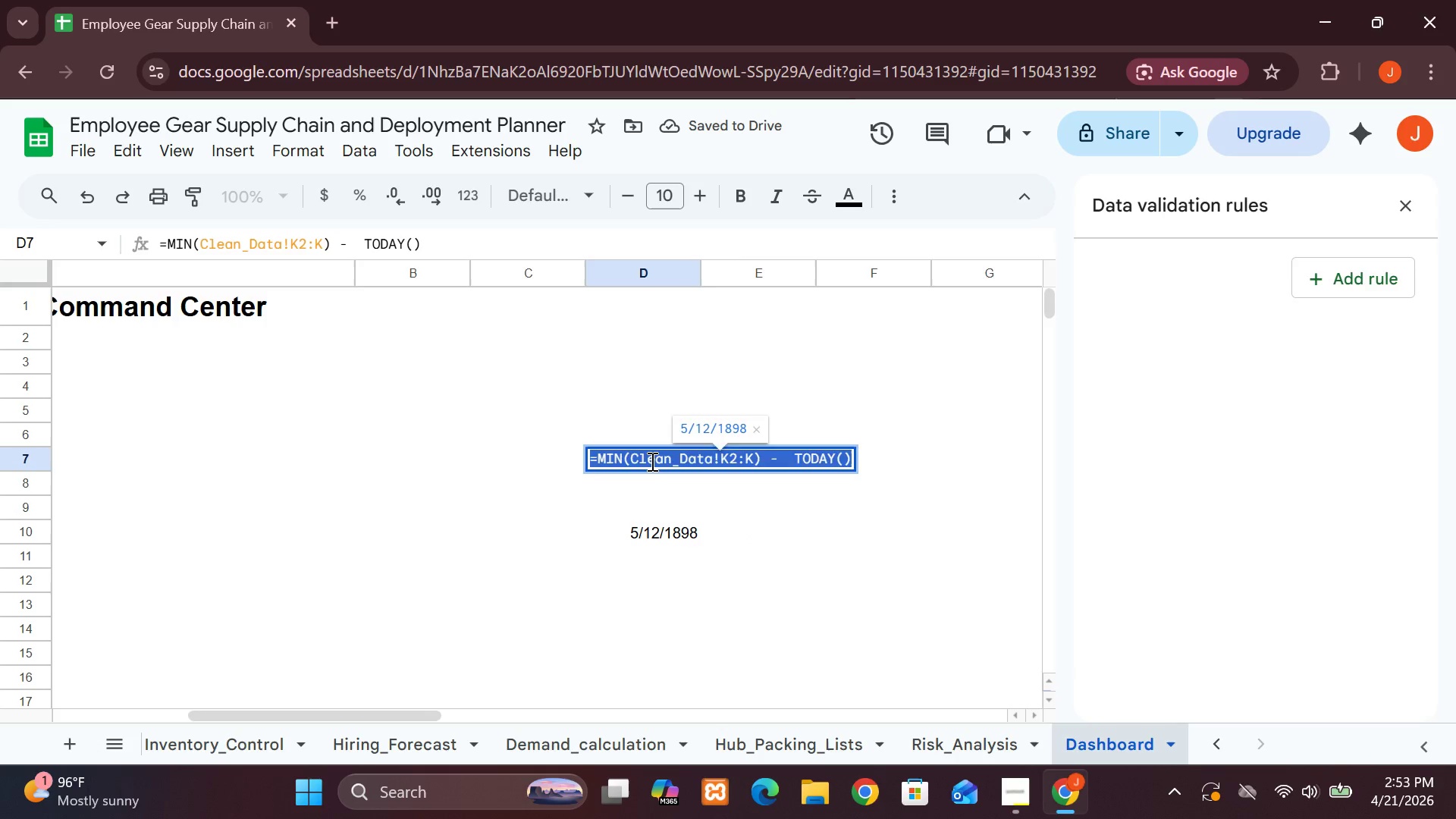 
key(Backspace)
 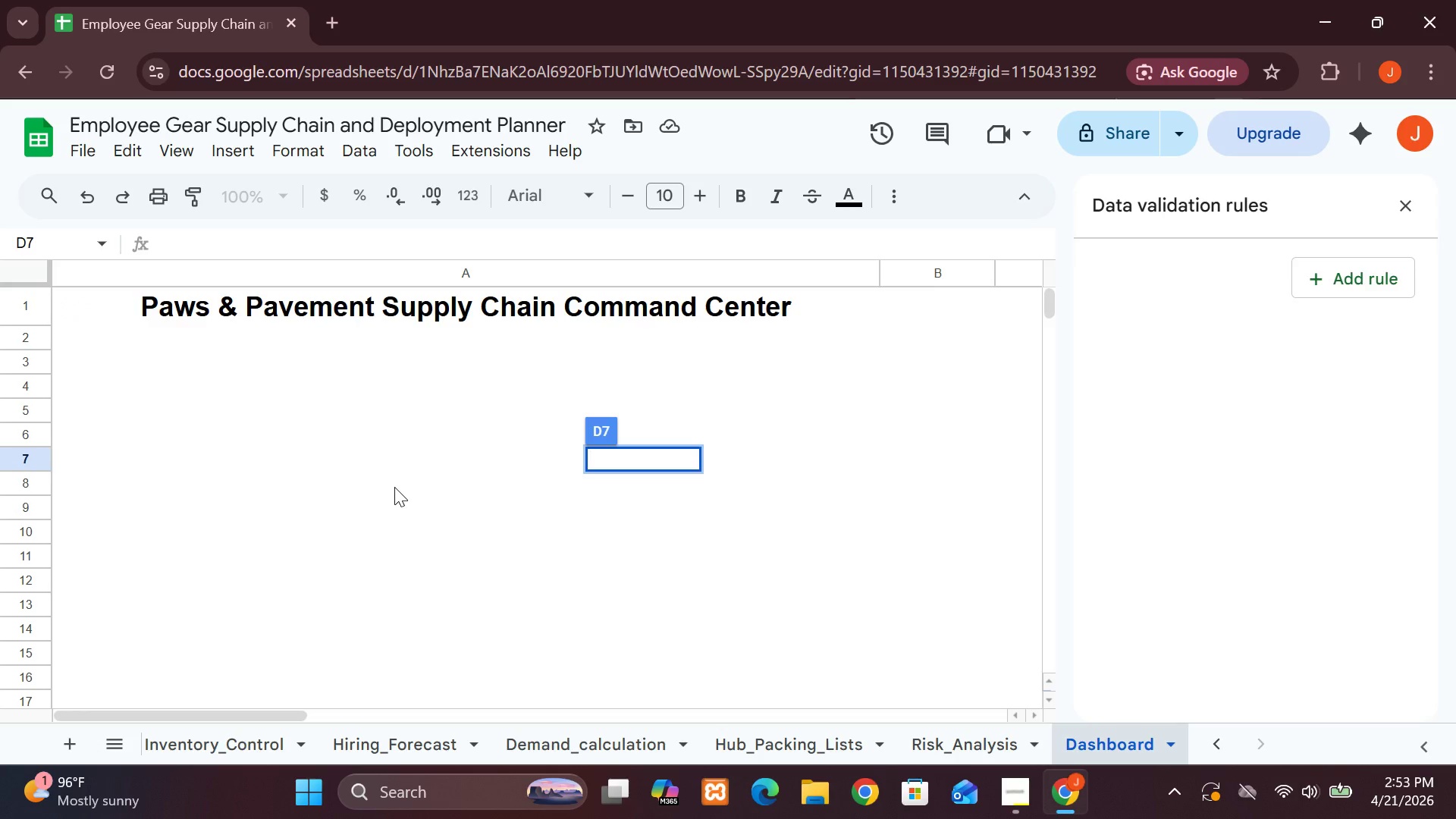 
left_click([394, 516])
 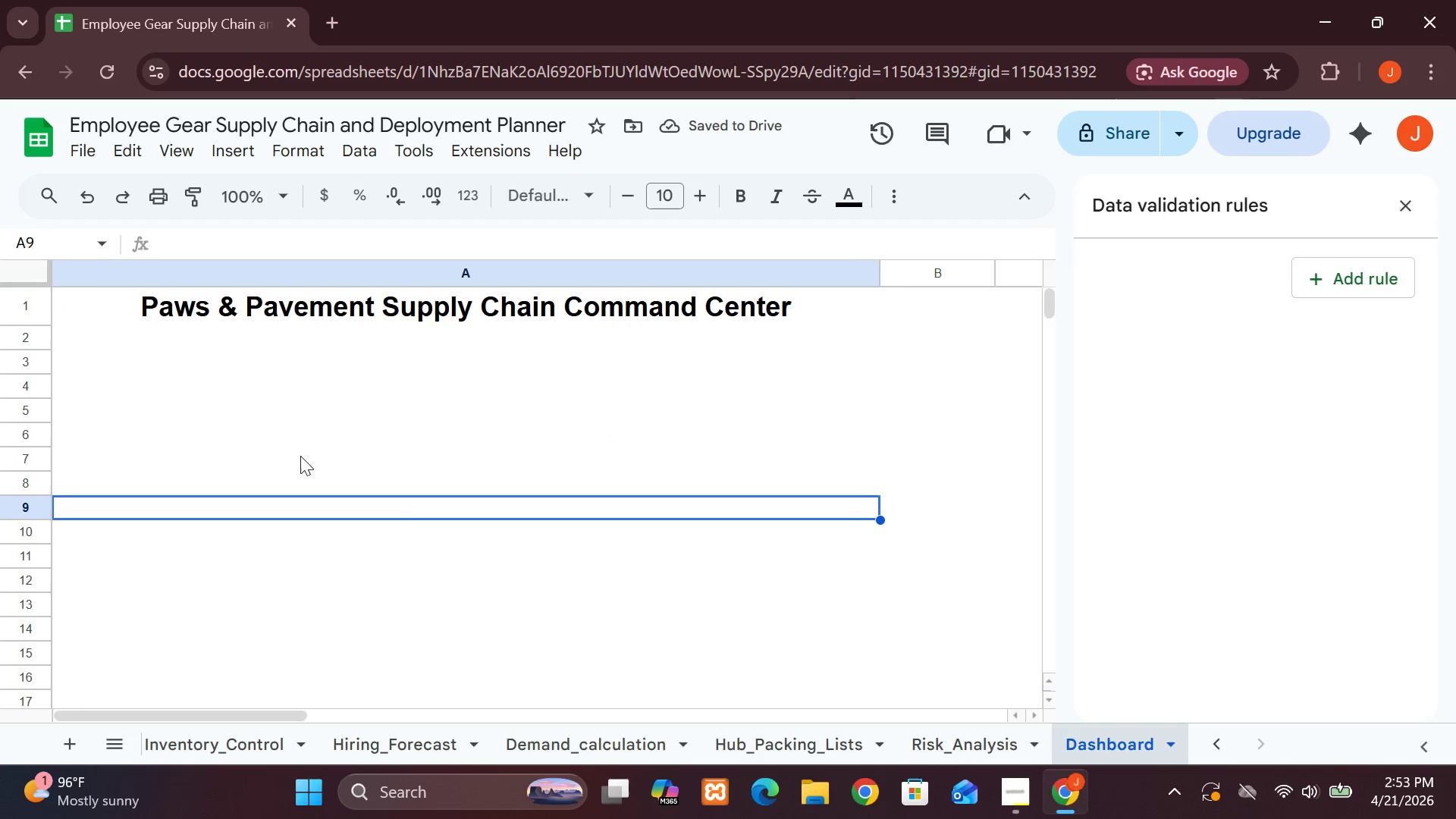 
wait(6.89)
 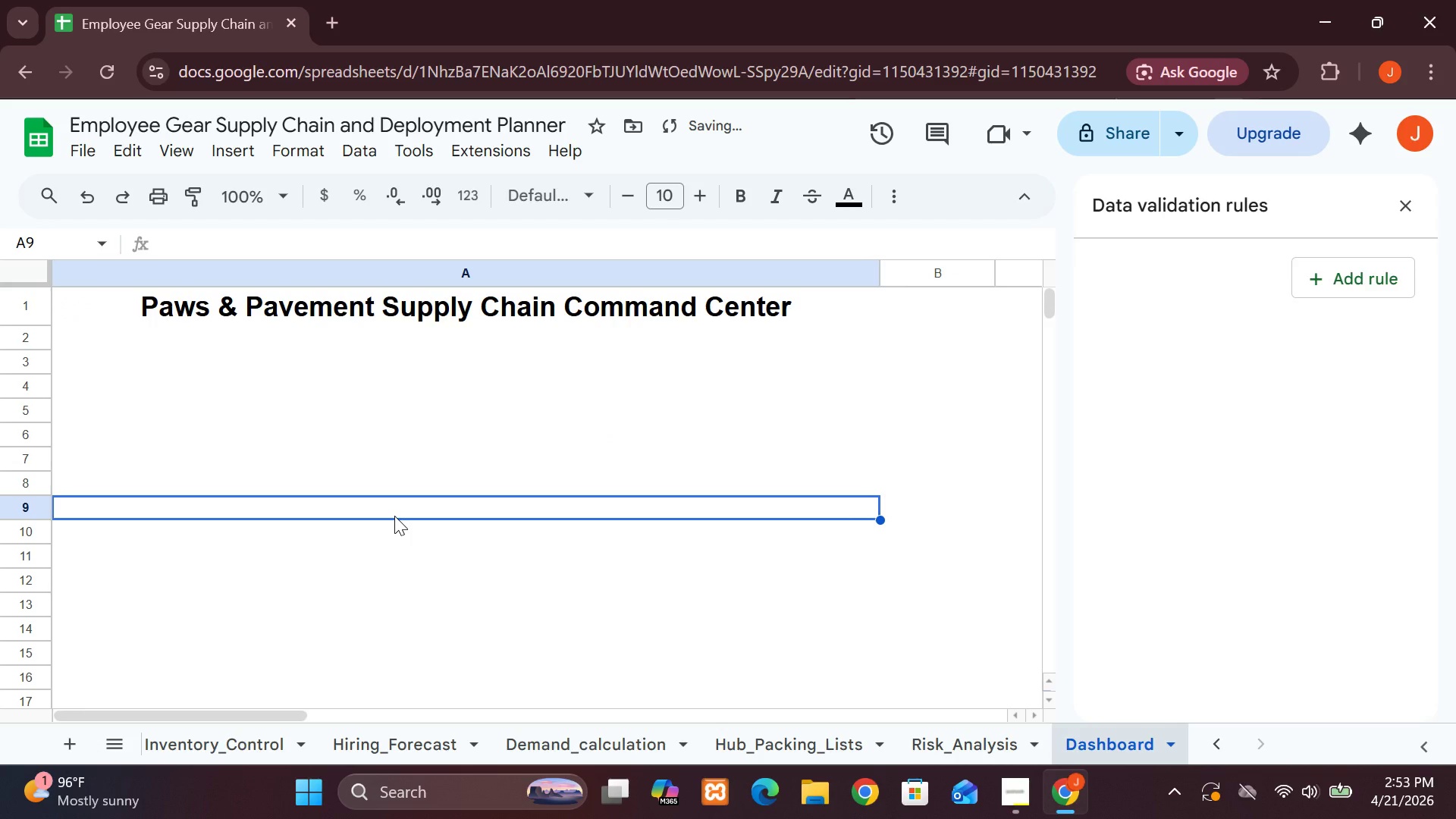 
left_click([264, 341])
 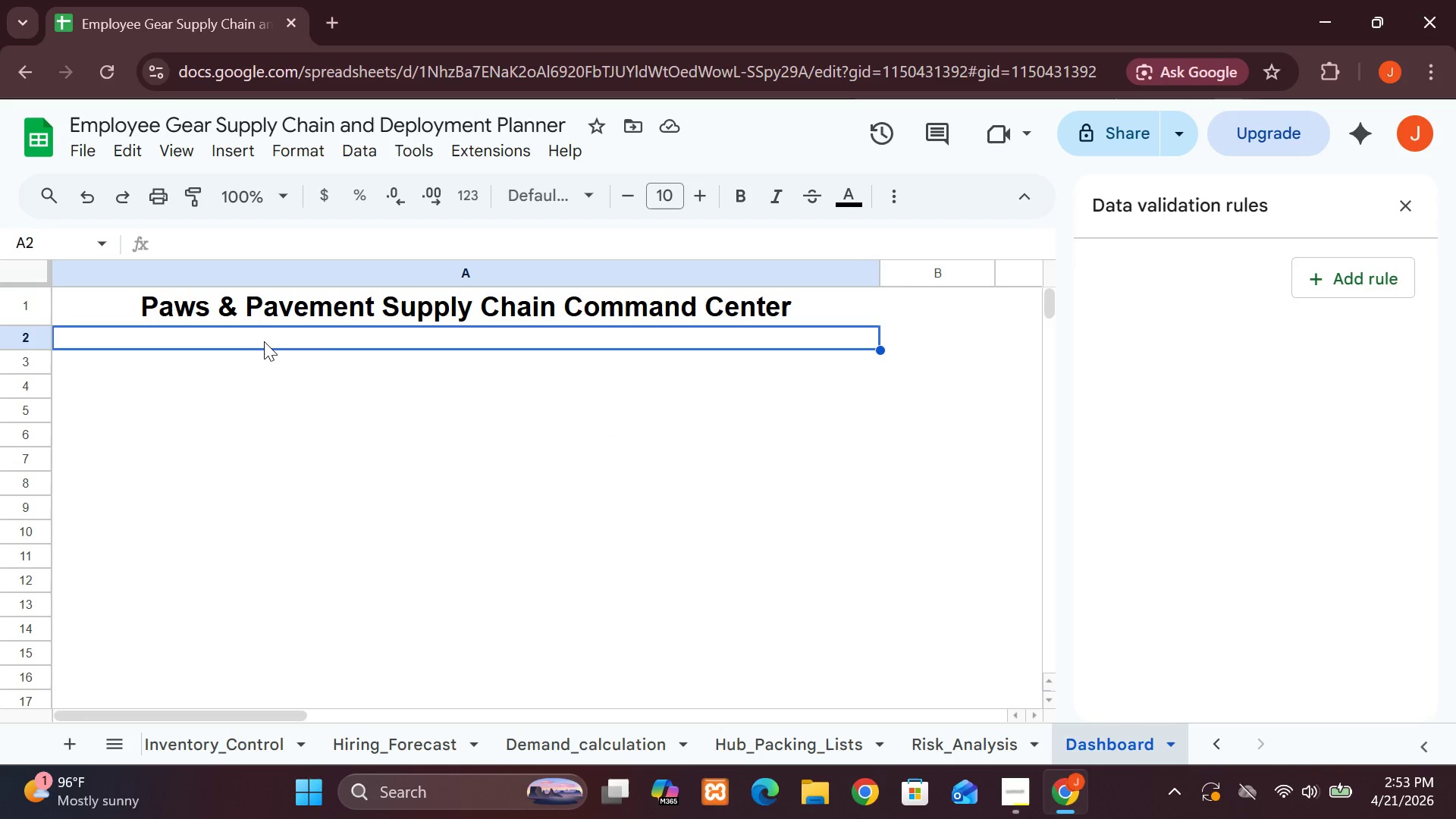 
double_click([264, 341])
 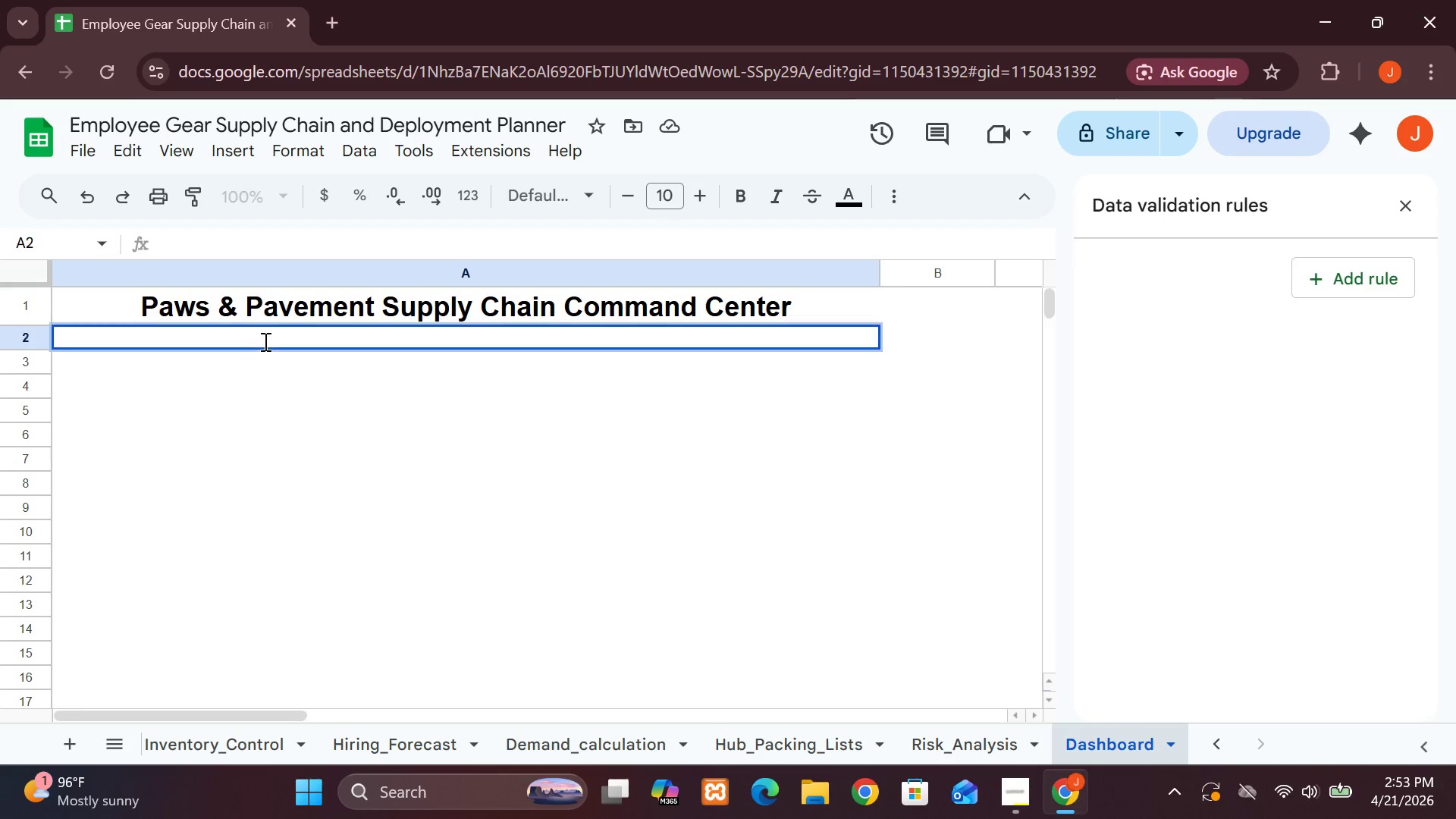 
triple_click([264, 341])
 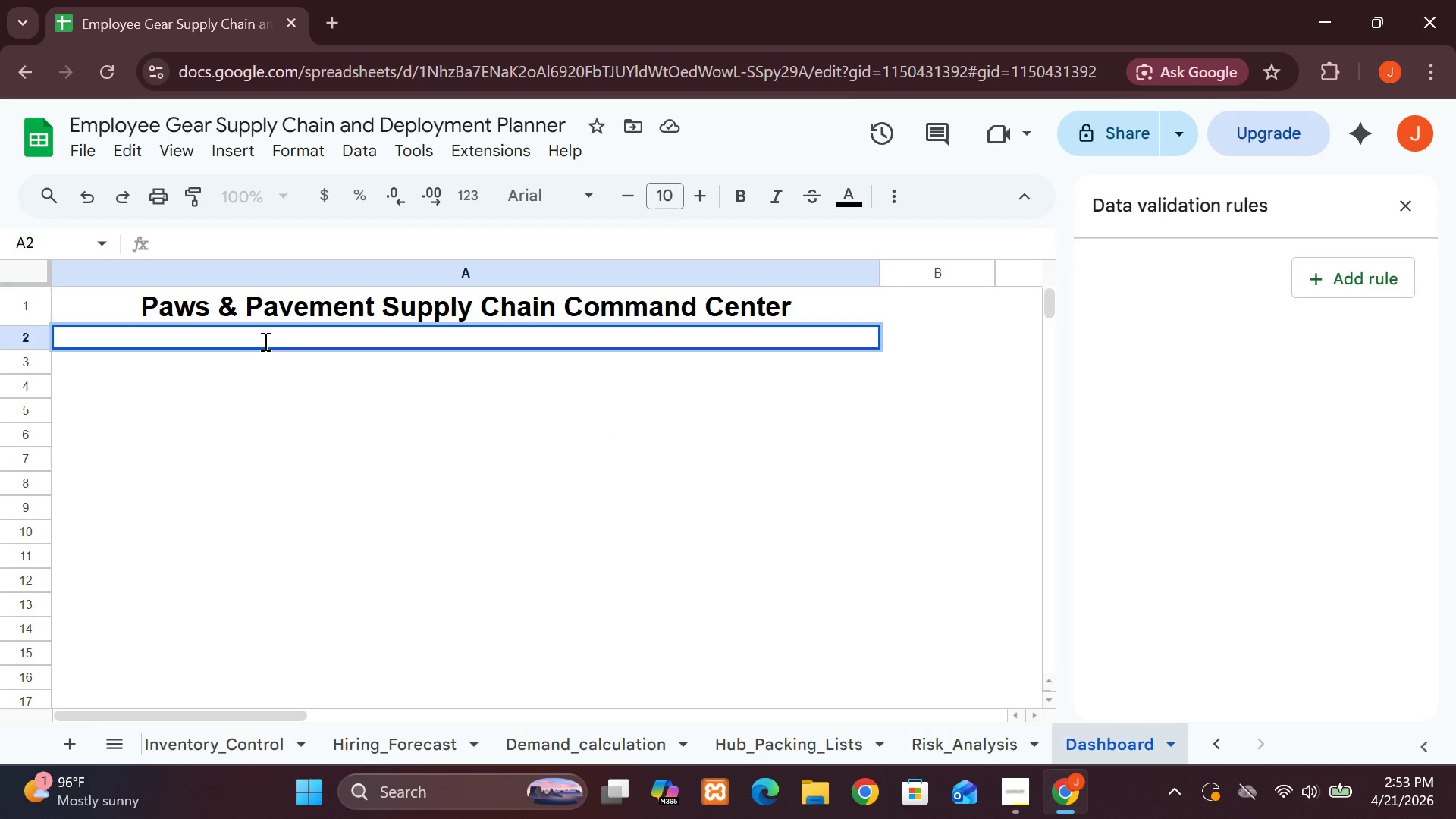 
type(+SUM)
key(Backspace)
key(Backspace)
key(Backspace)
key(Backspace)
type(=SUm)
key(Backspace)
type(m)
 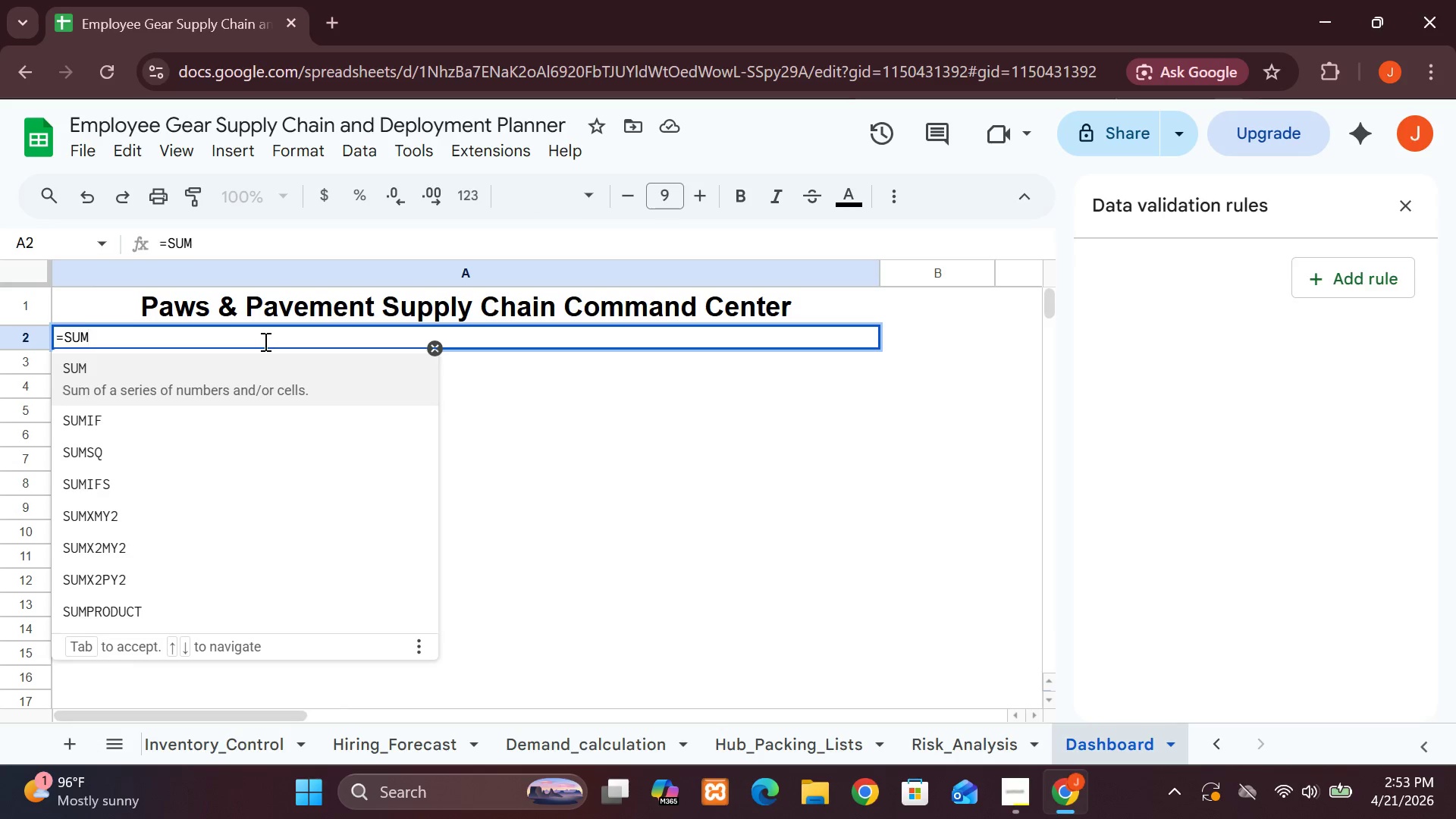 
type((Inven)
 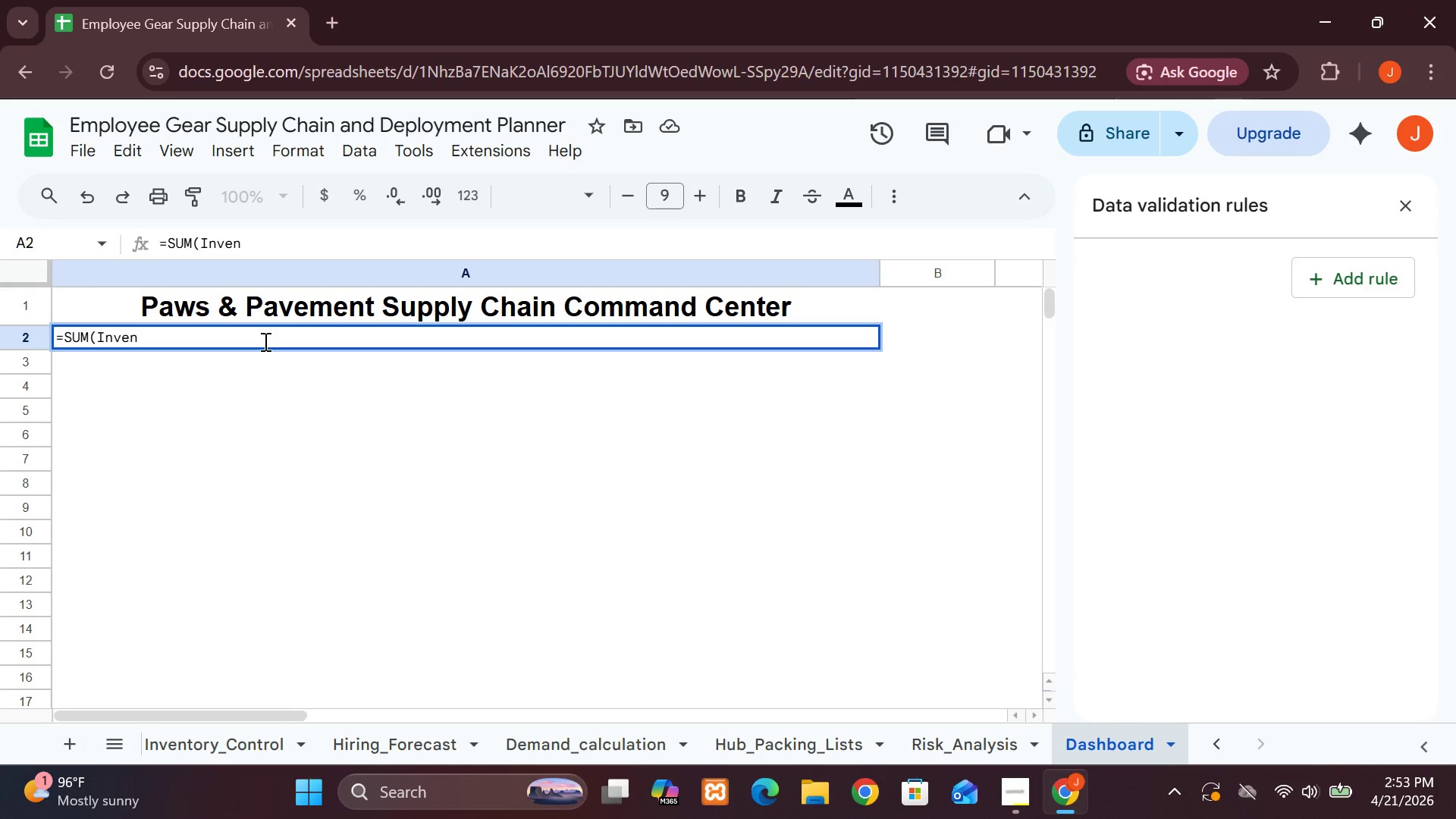 
type(tory_)
 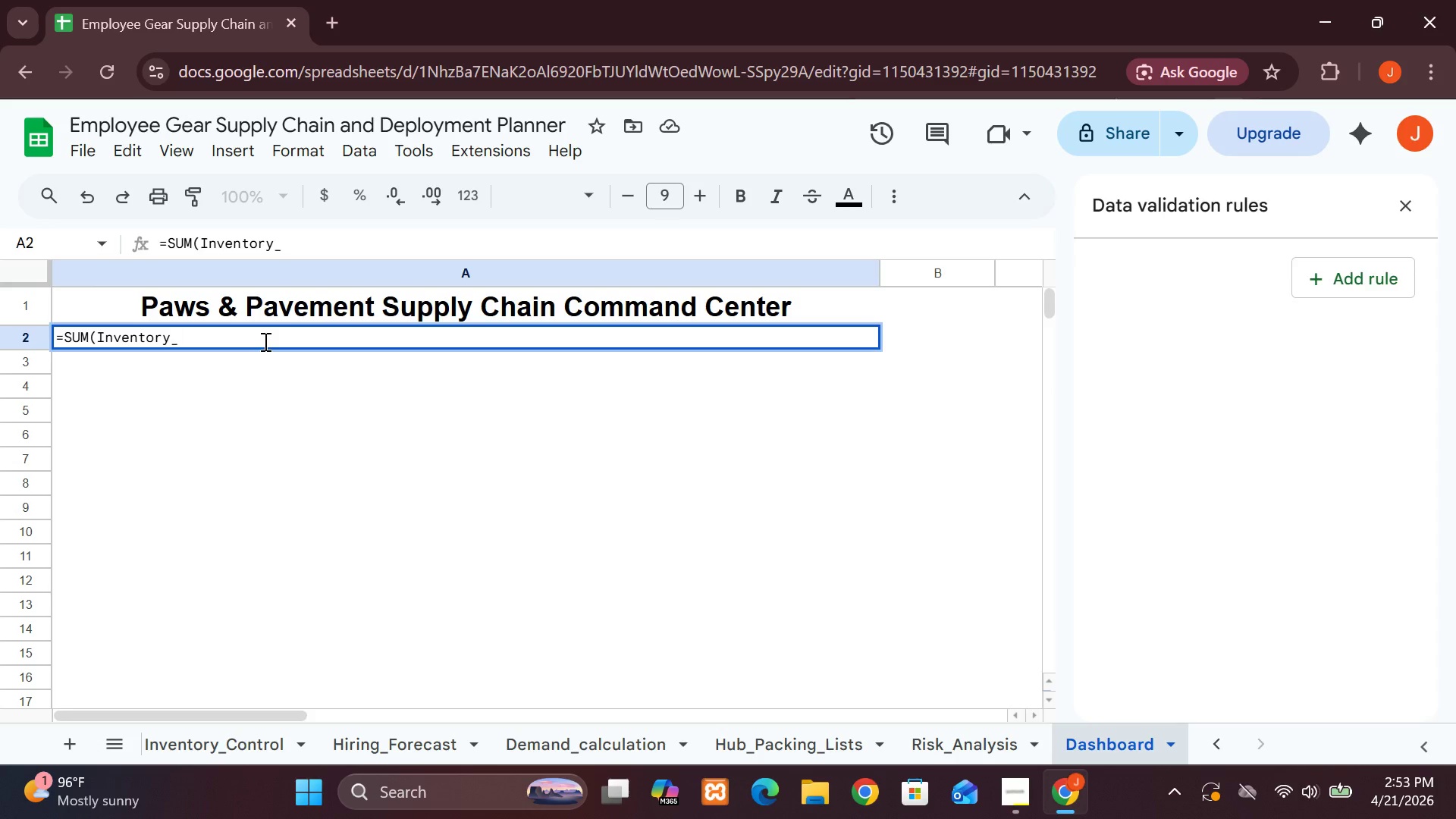 
type(Control)
 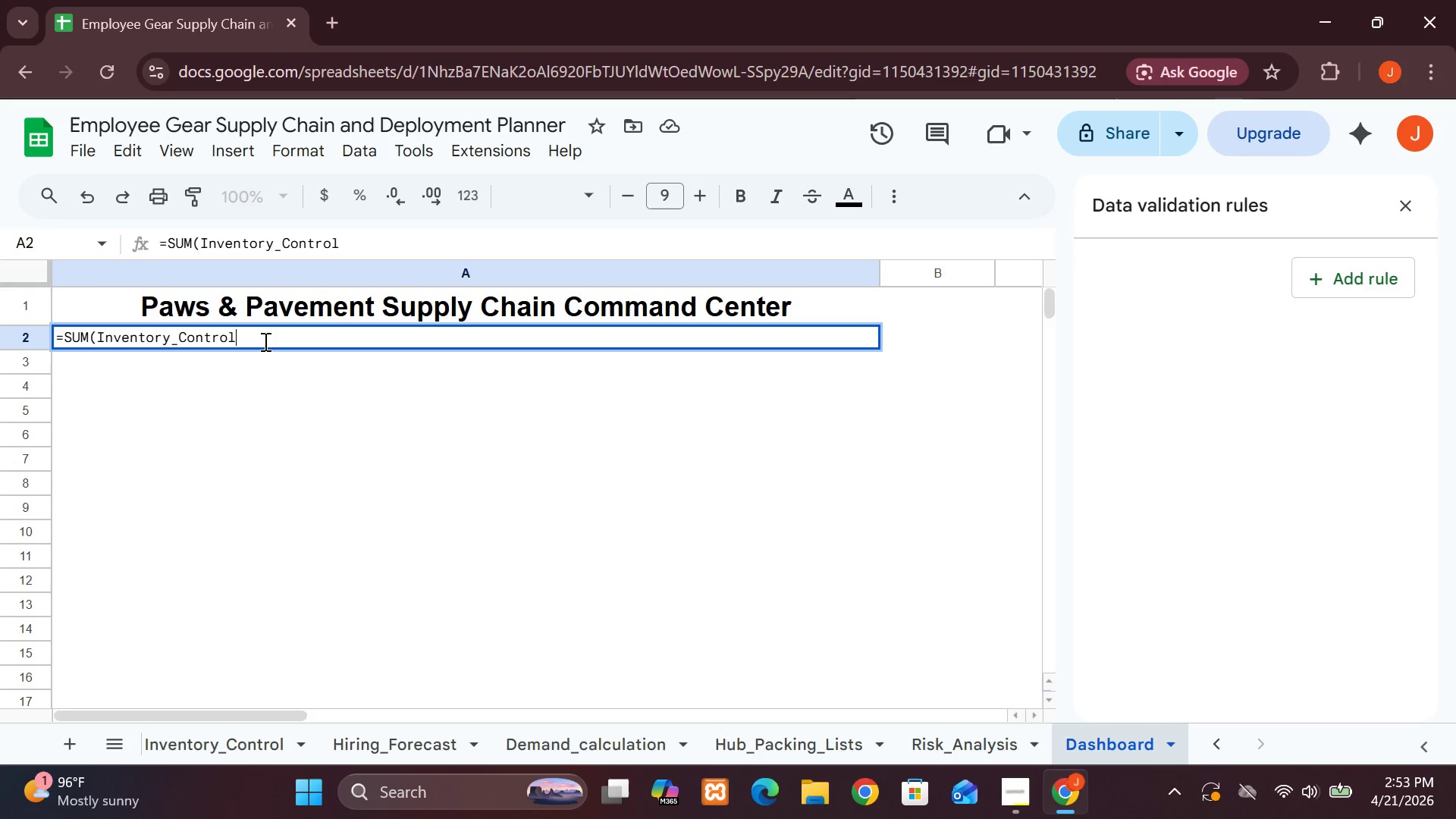 
type(!G2:G)
 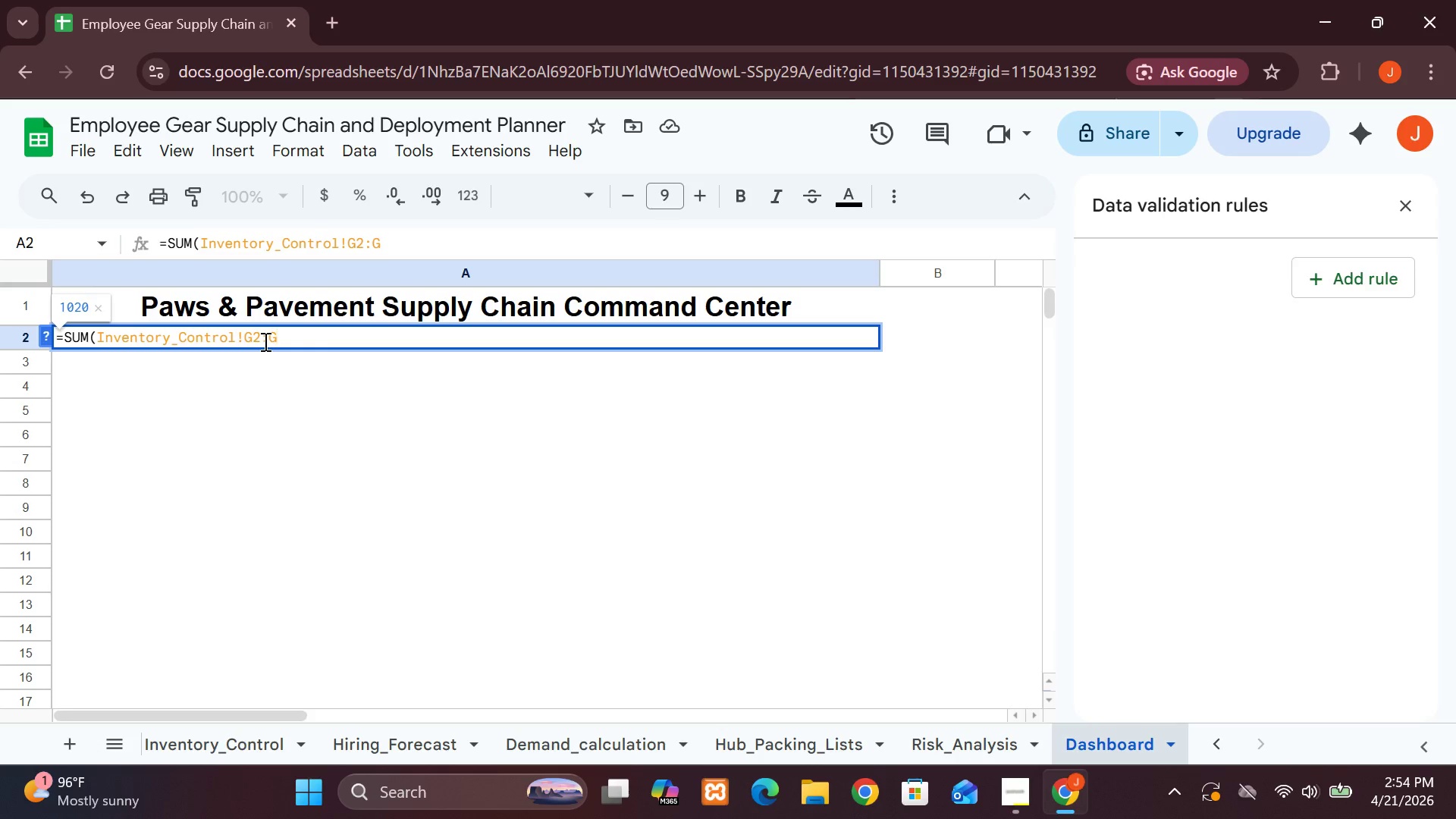 
key(Shift+0)
 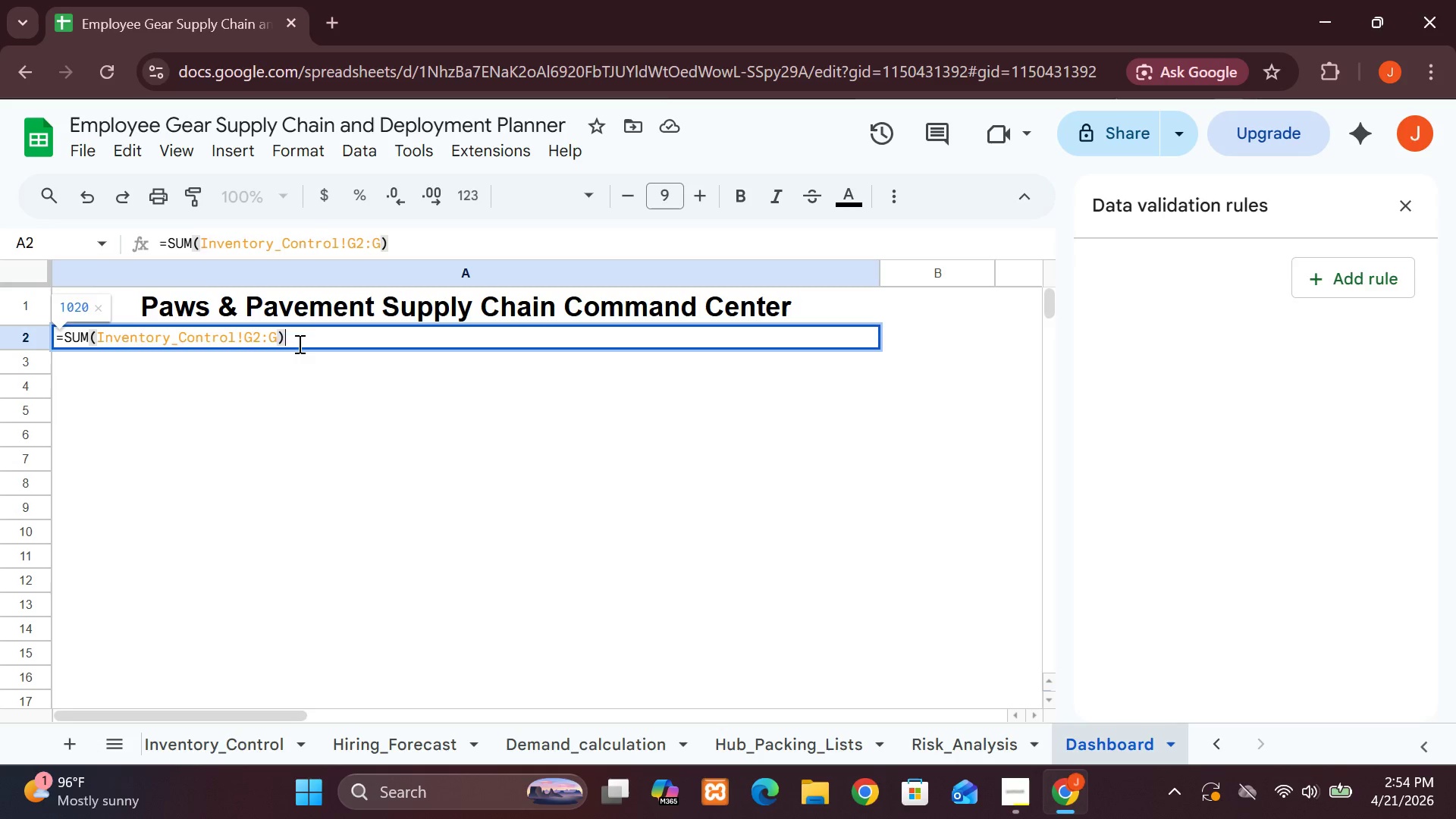 
key(Enter)
 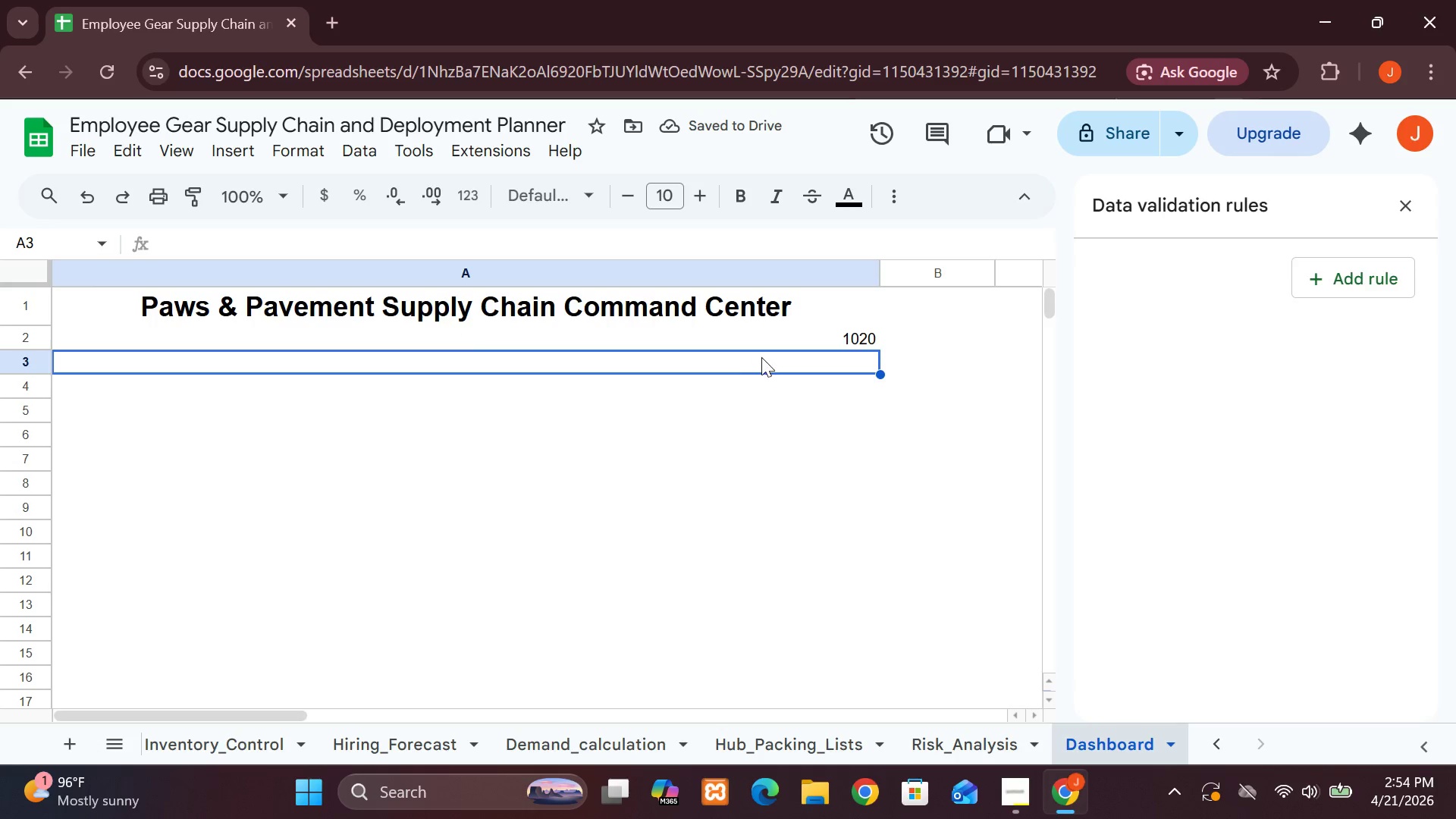 
double_click([761, 334])
 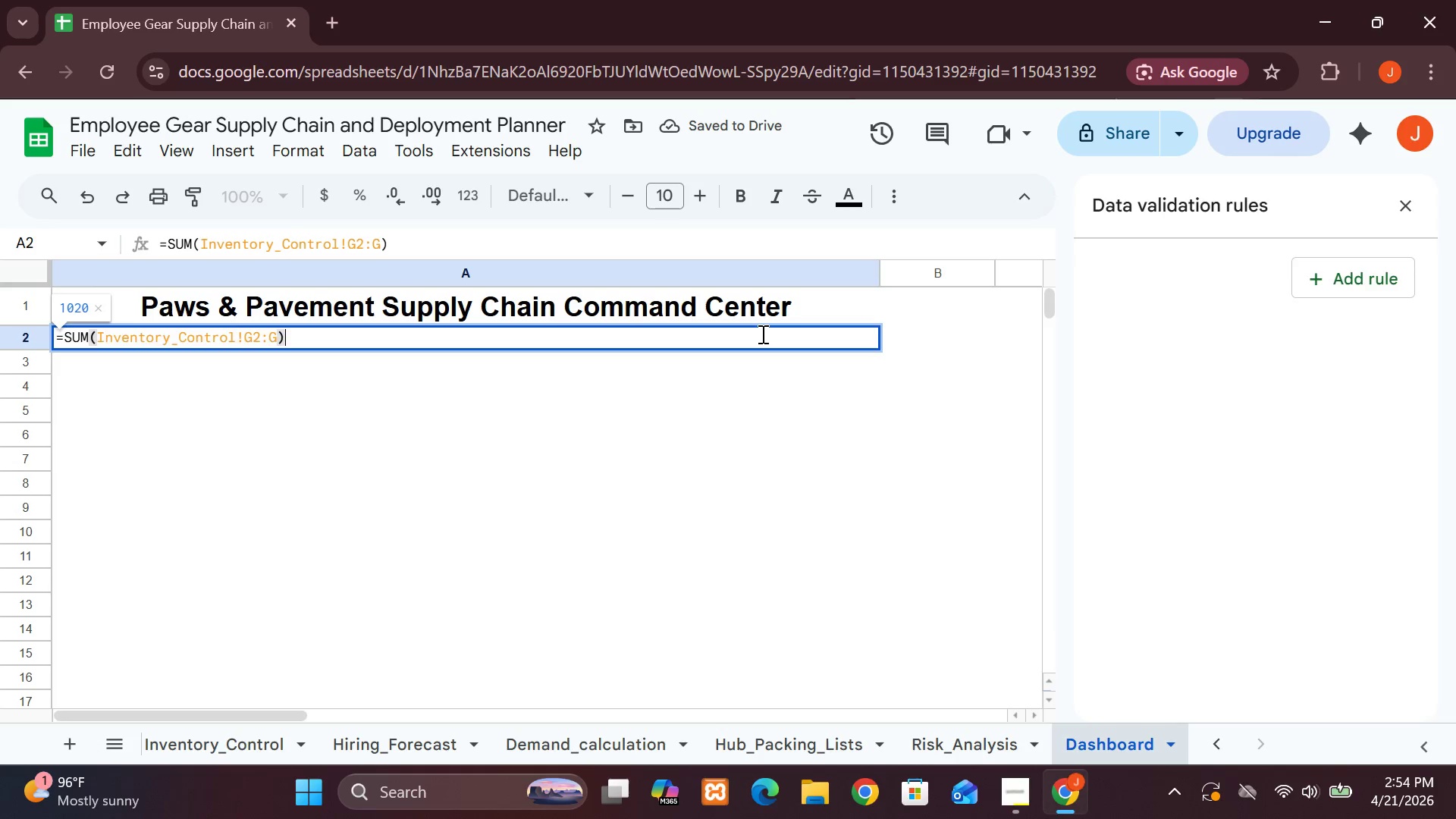 
triple_click([761, 334])
 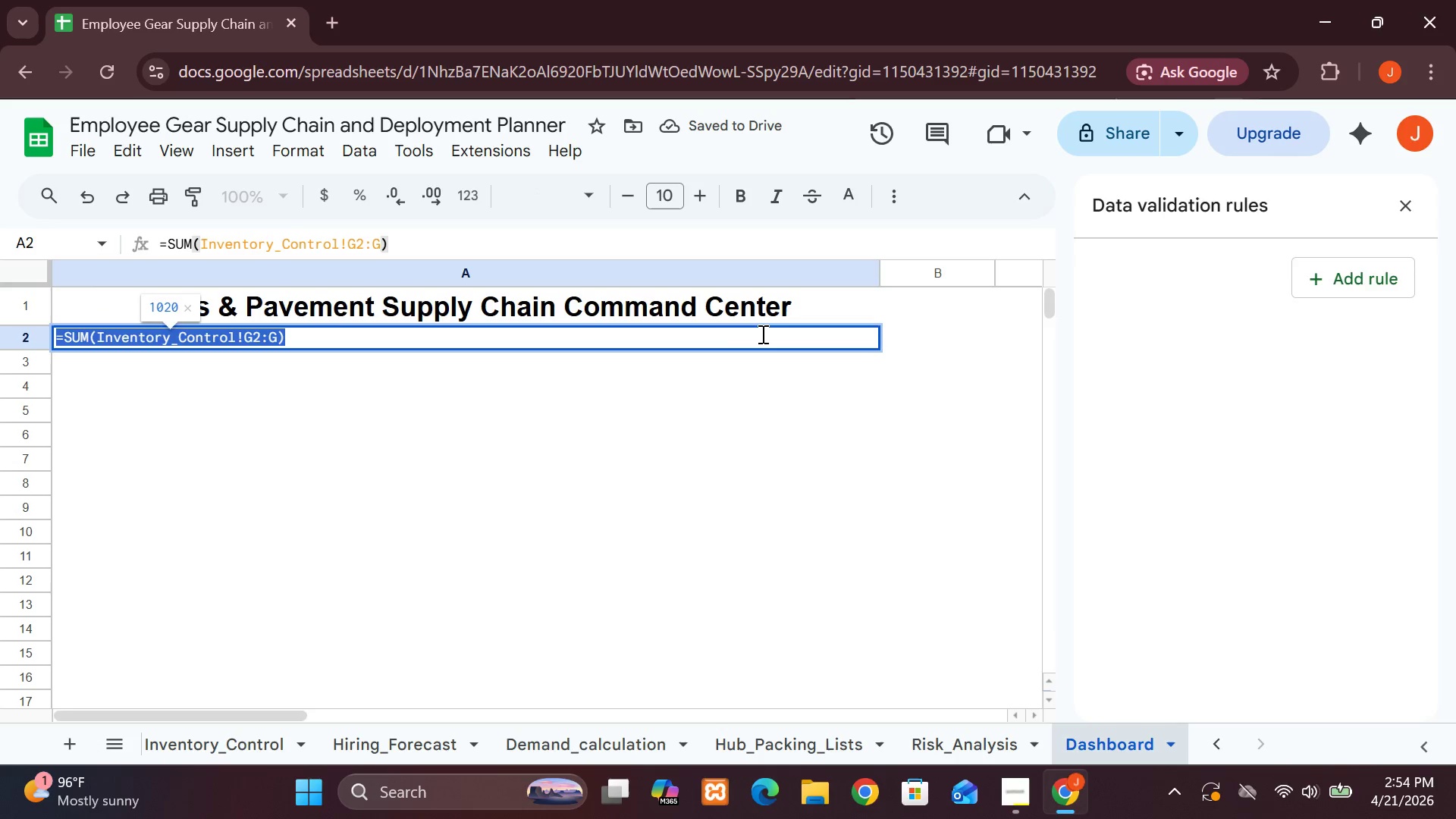 
triple_click([761, 334])
 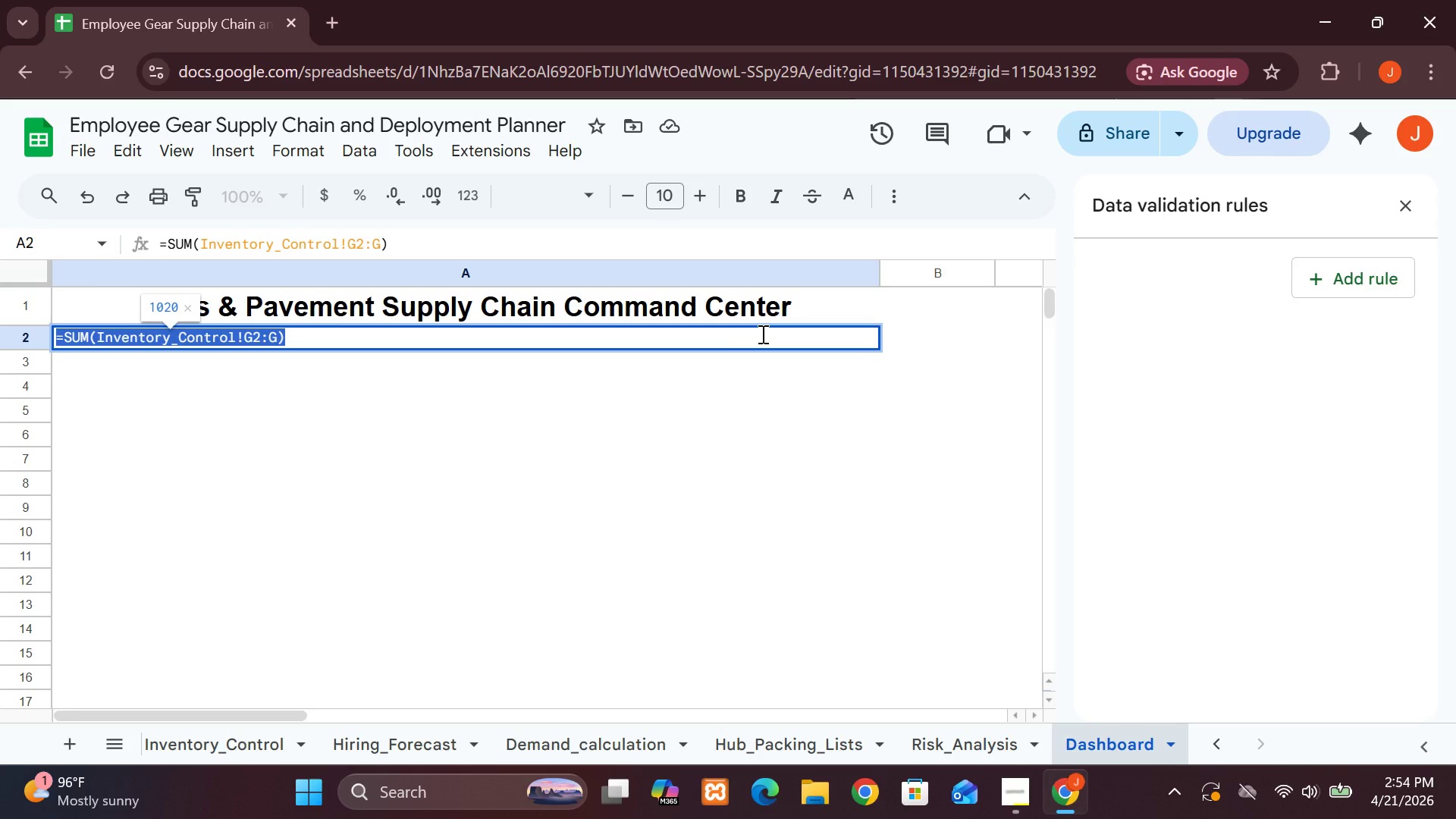 
key(Enter)
 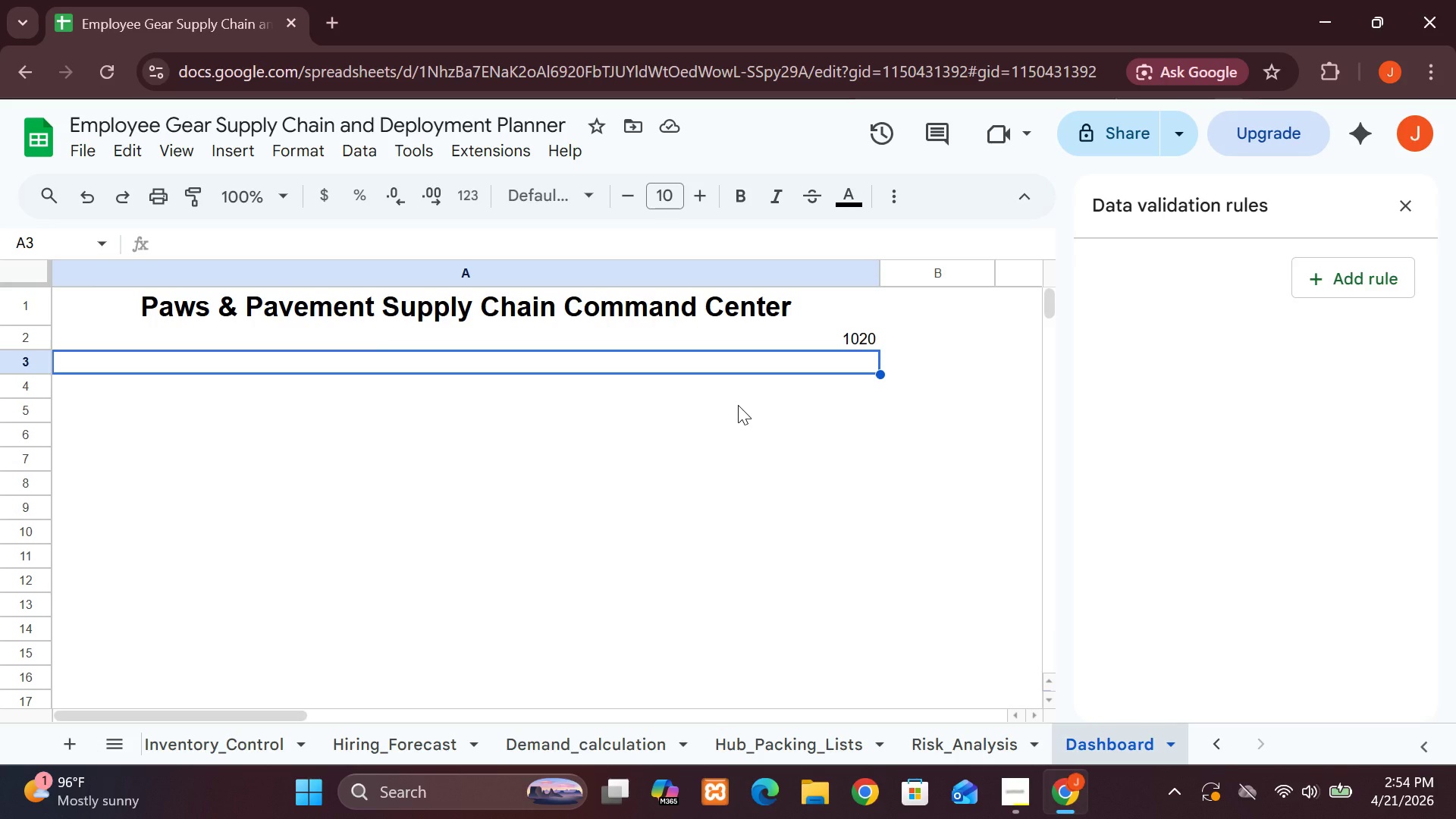 
wait(16.97)
 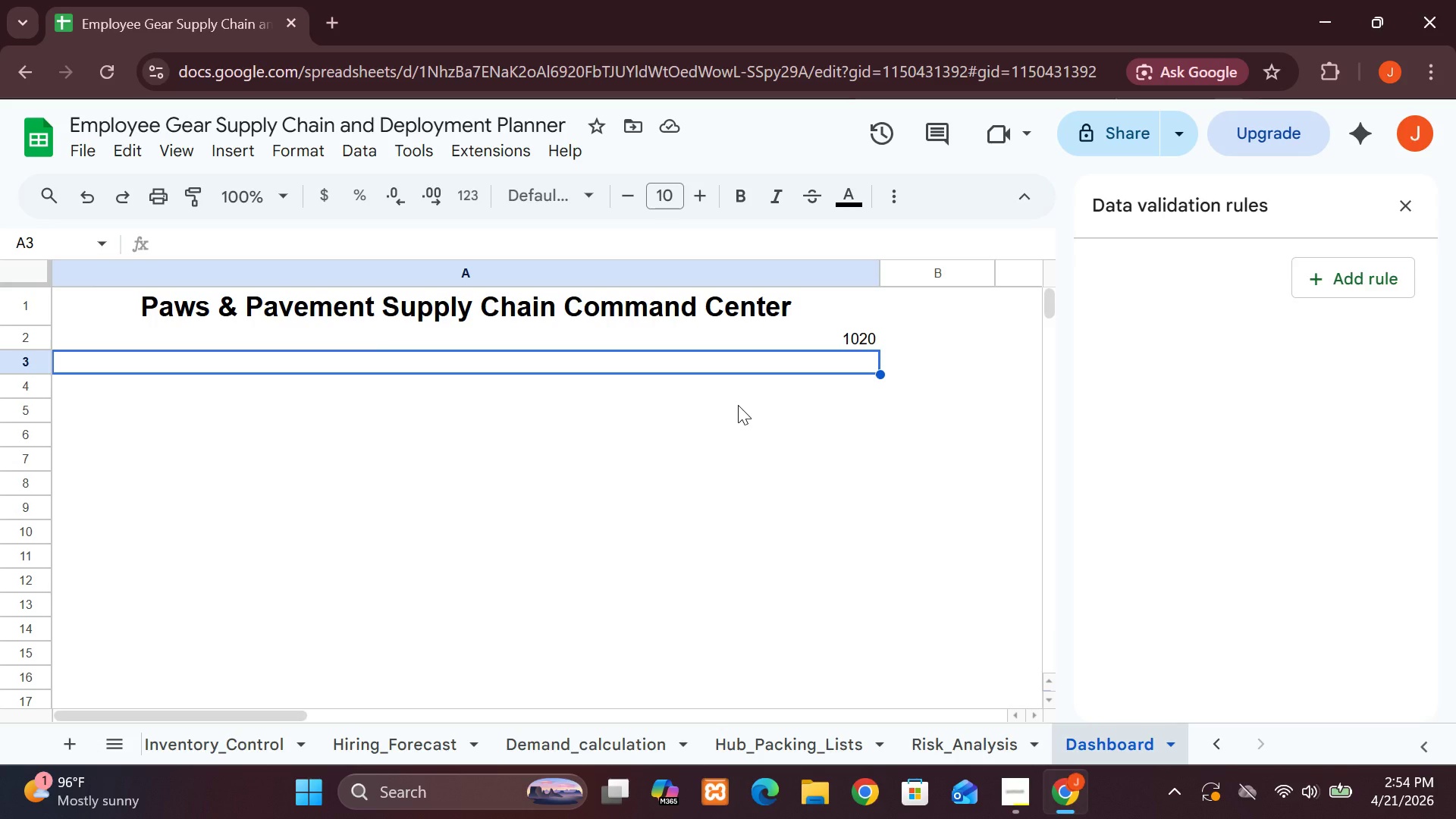 
left_click([275, 743])
 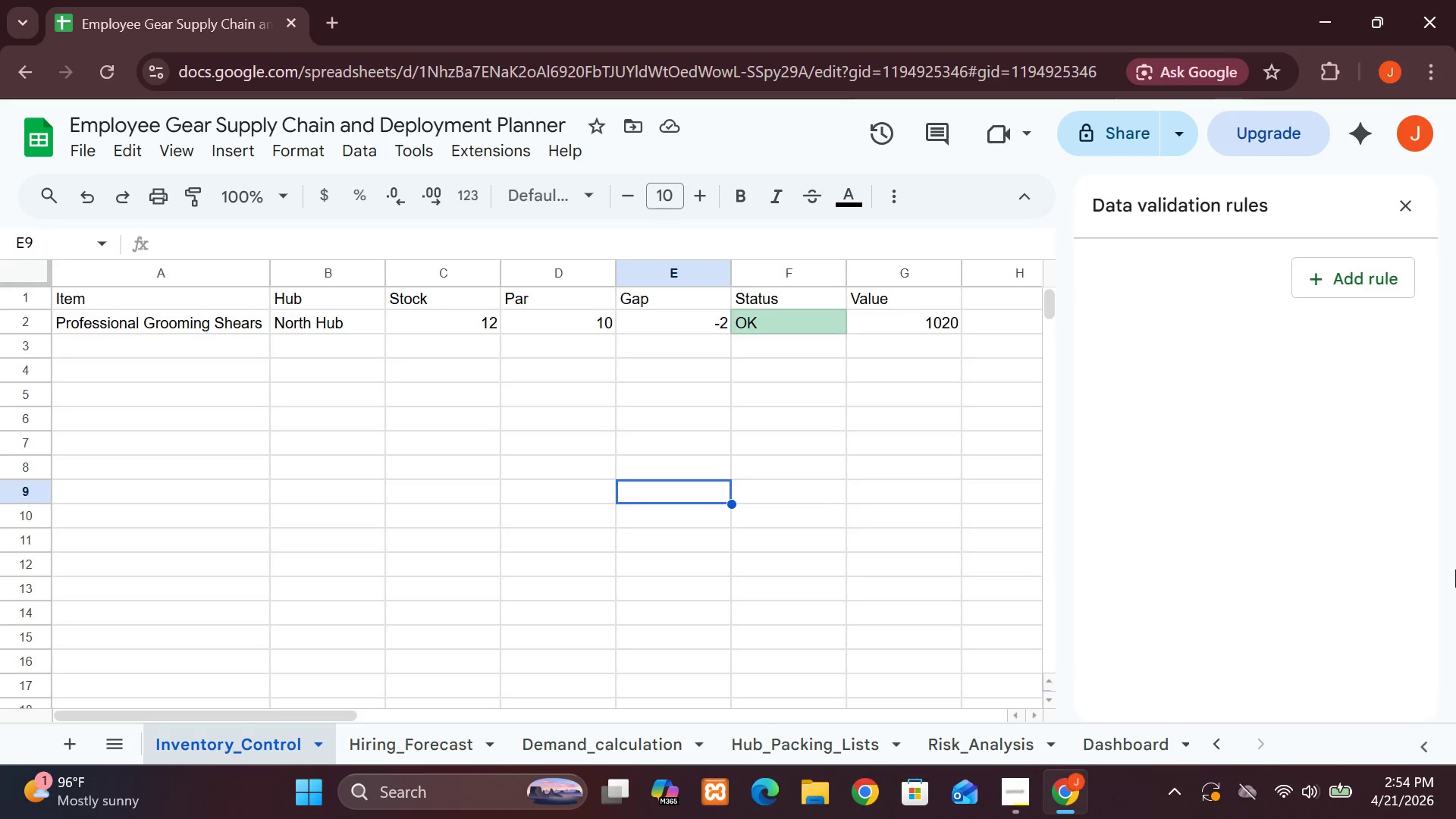 
wait(5.39)
 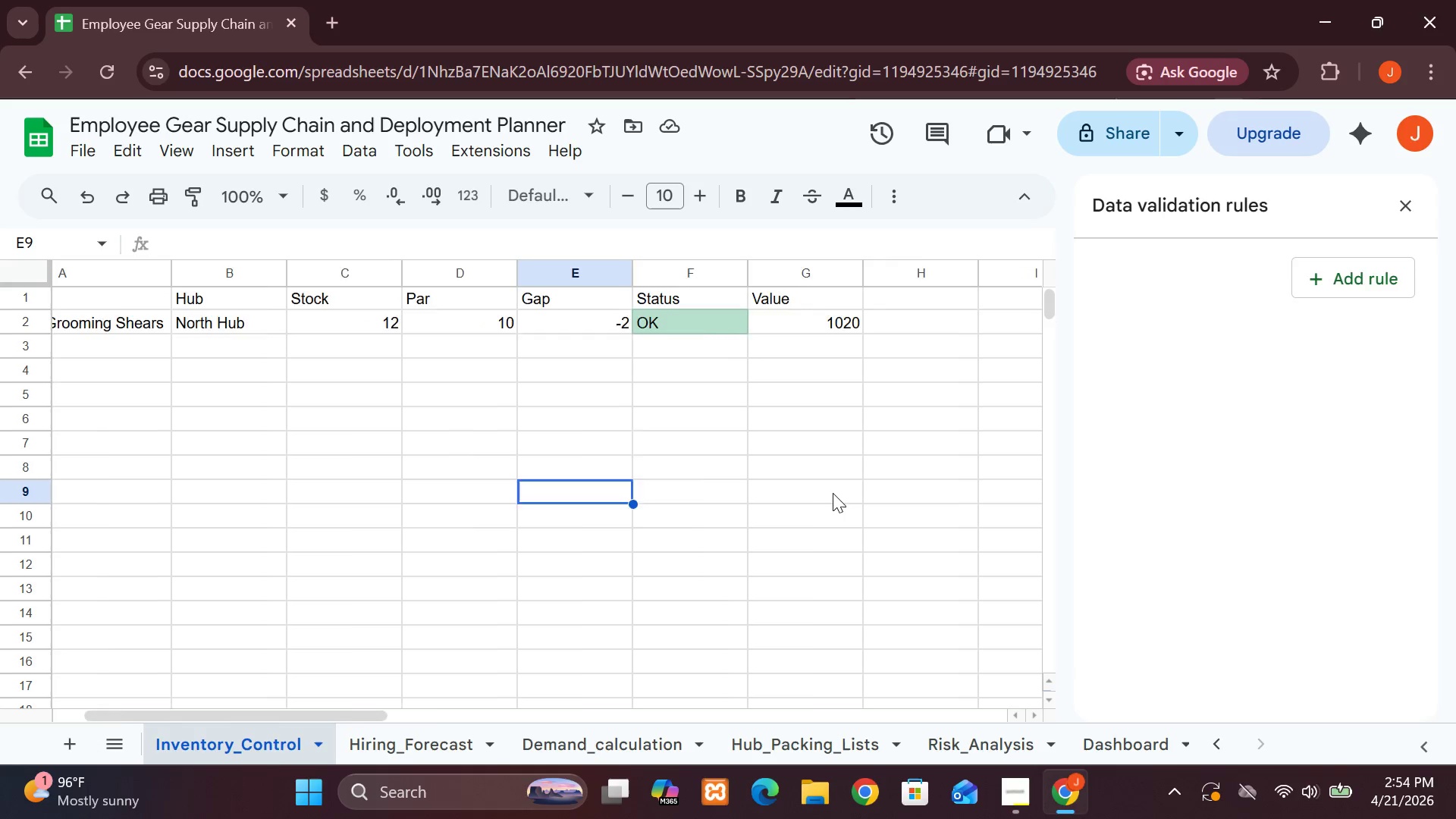 
left_click([1150, 752])
 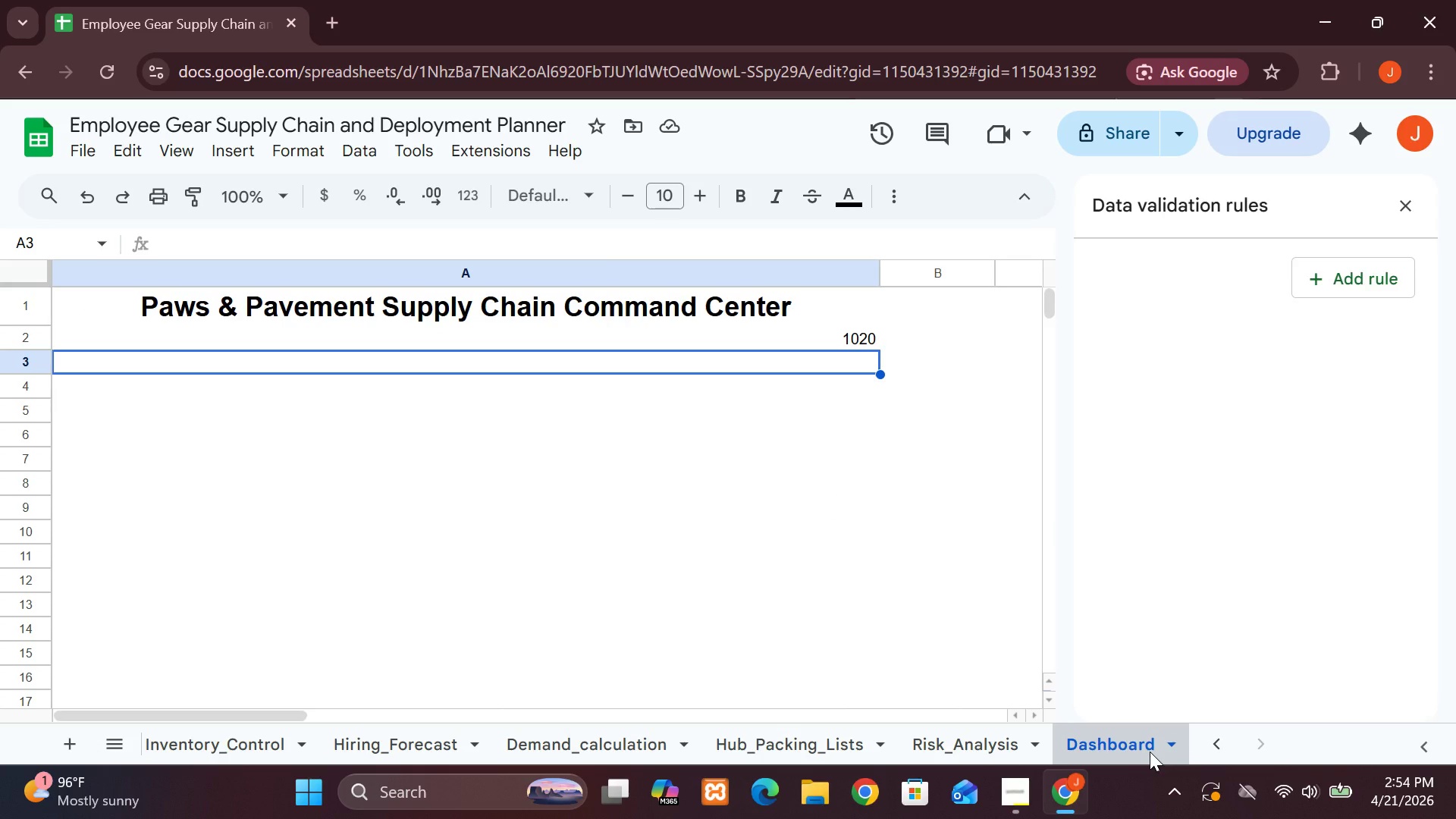 
wait(9.41)
 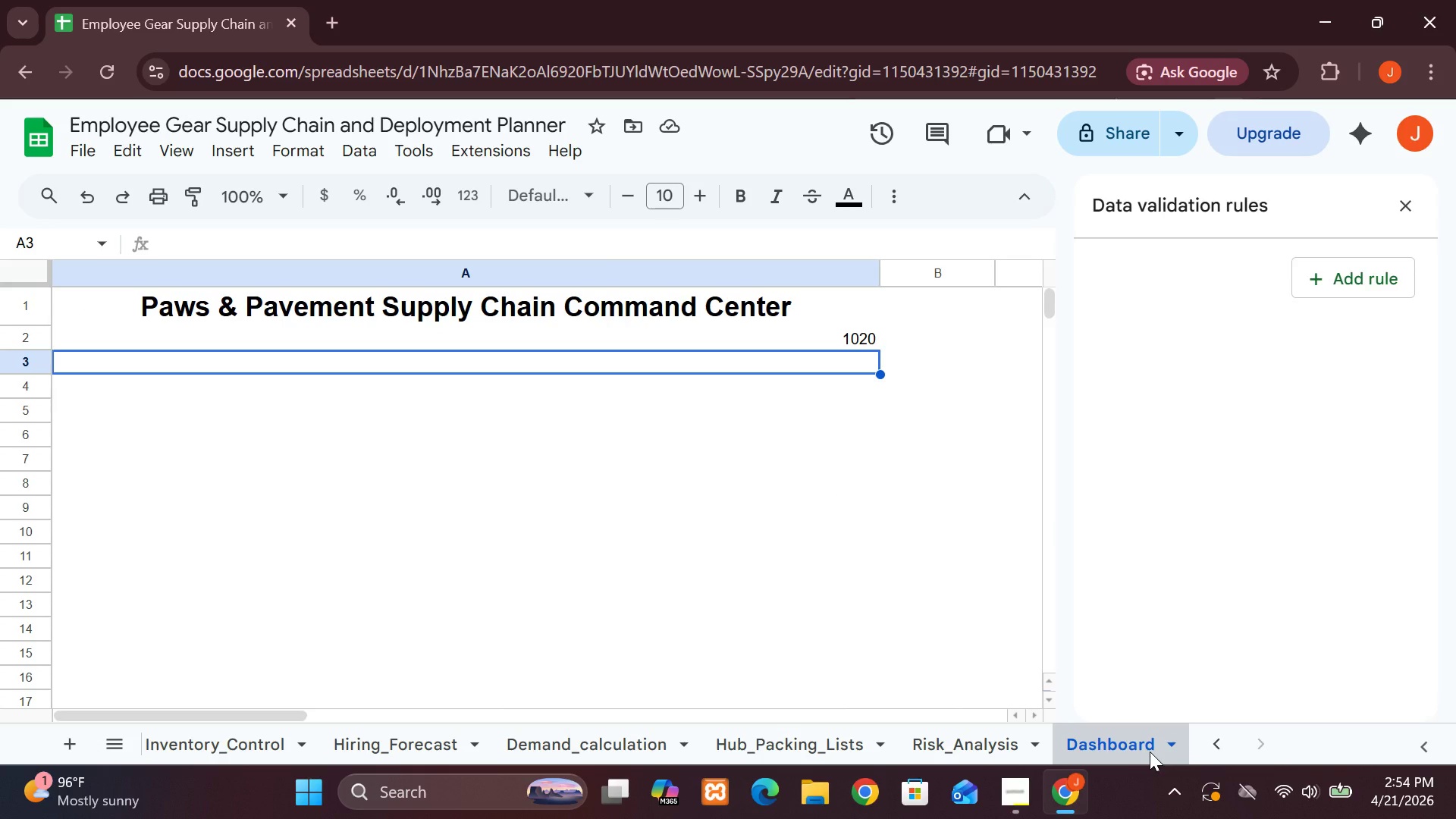 
double_click([862, 342])
 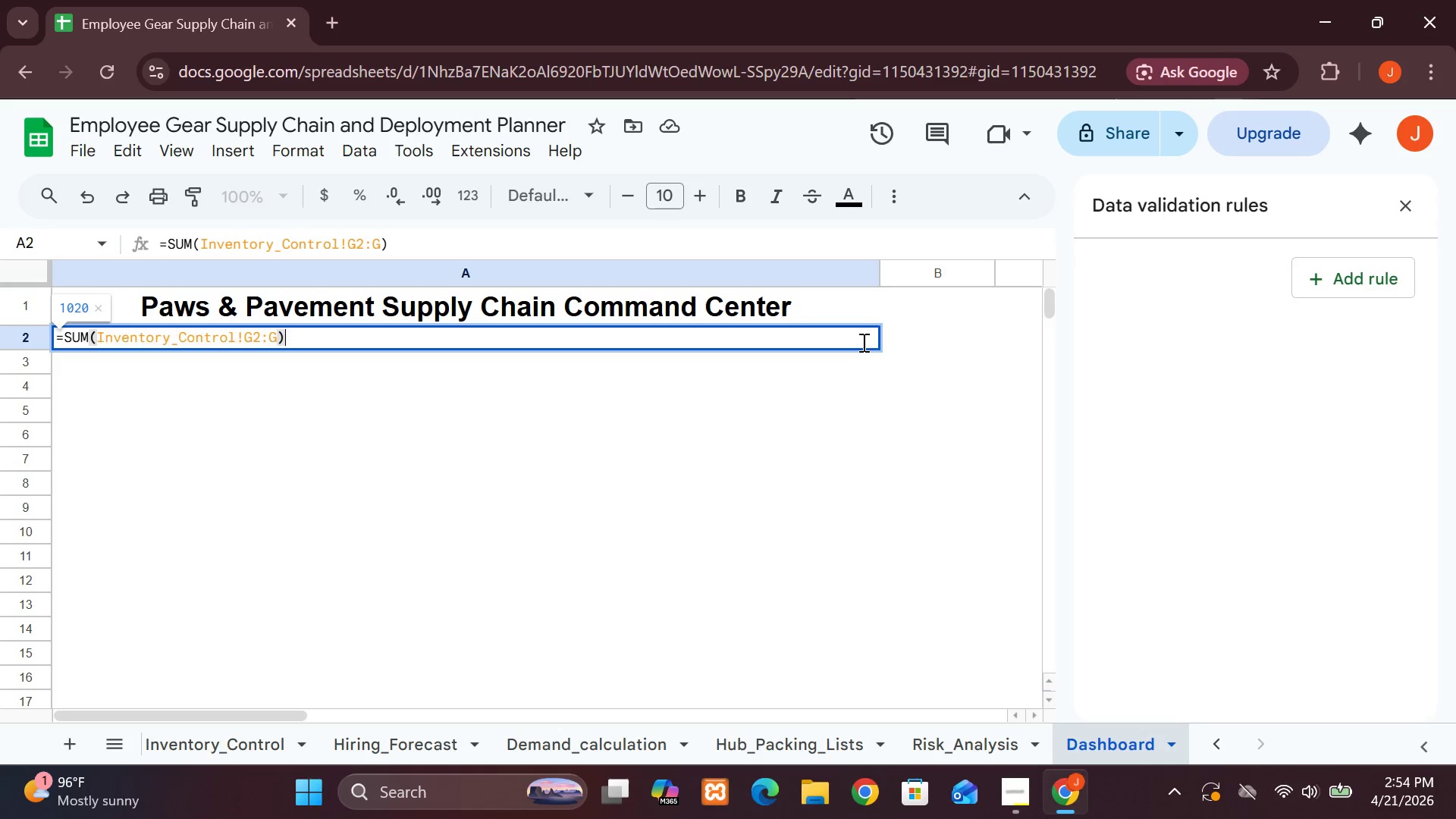 
triple_click([862, 342])
 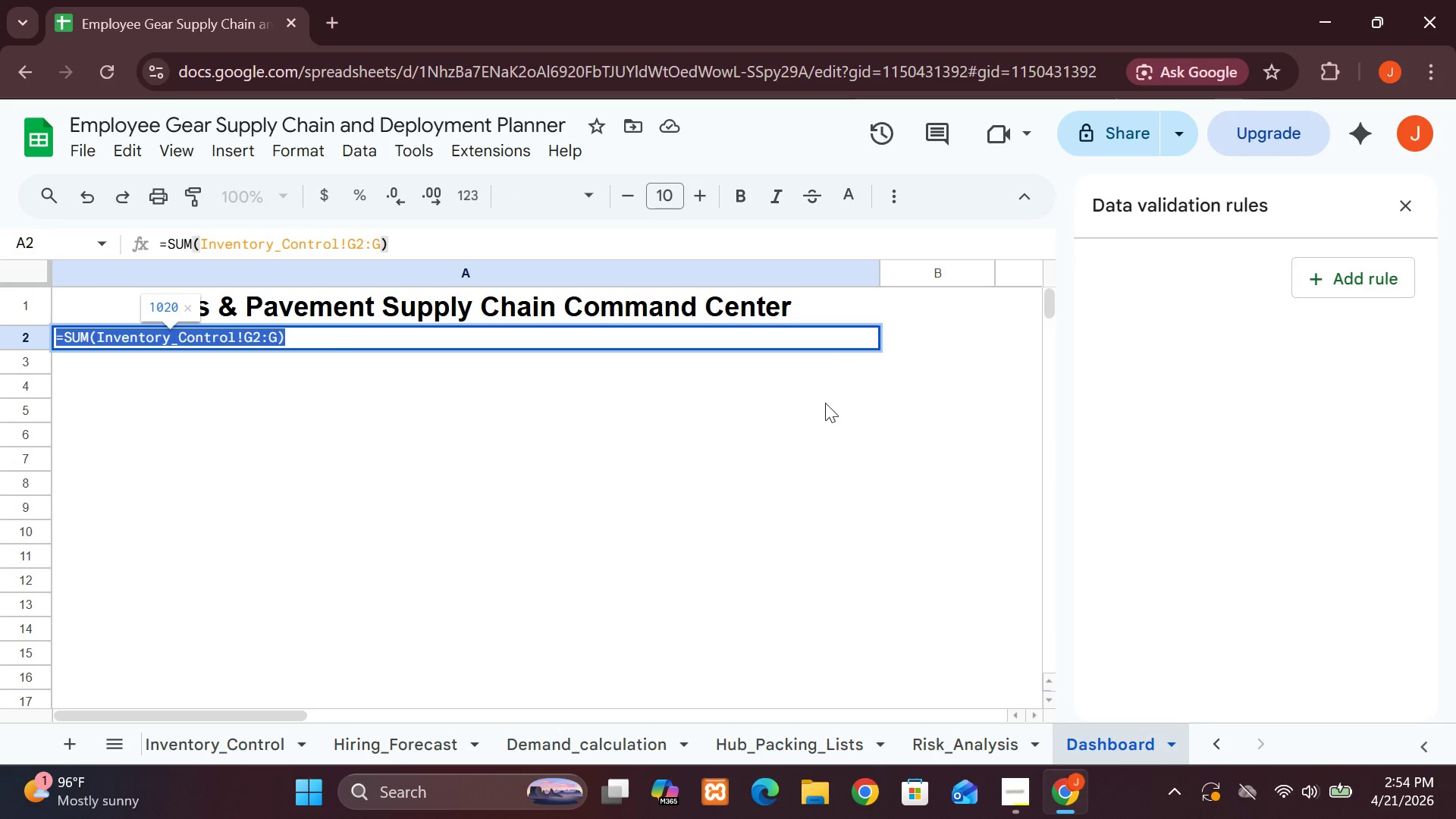 
left_click([825, 403])
 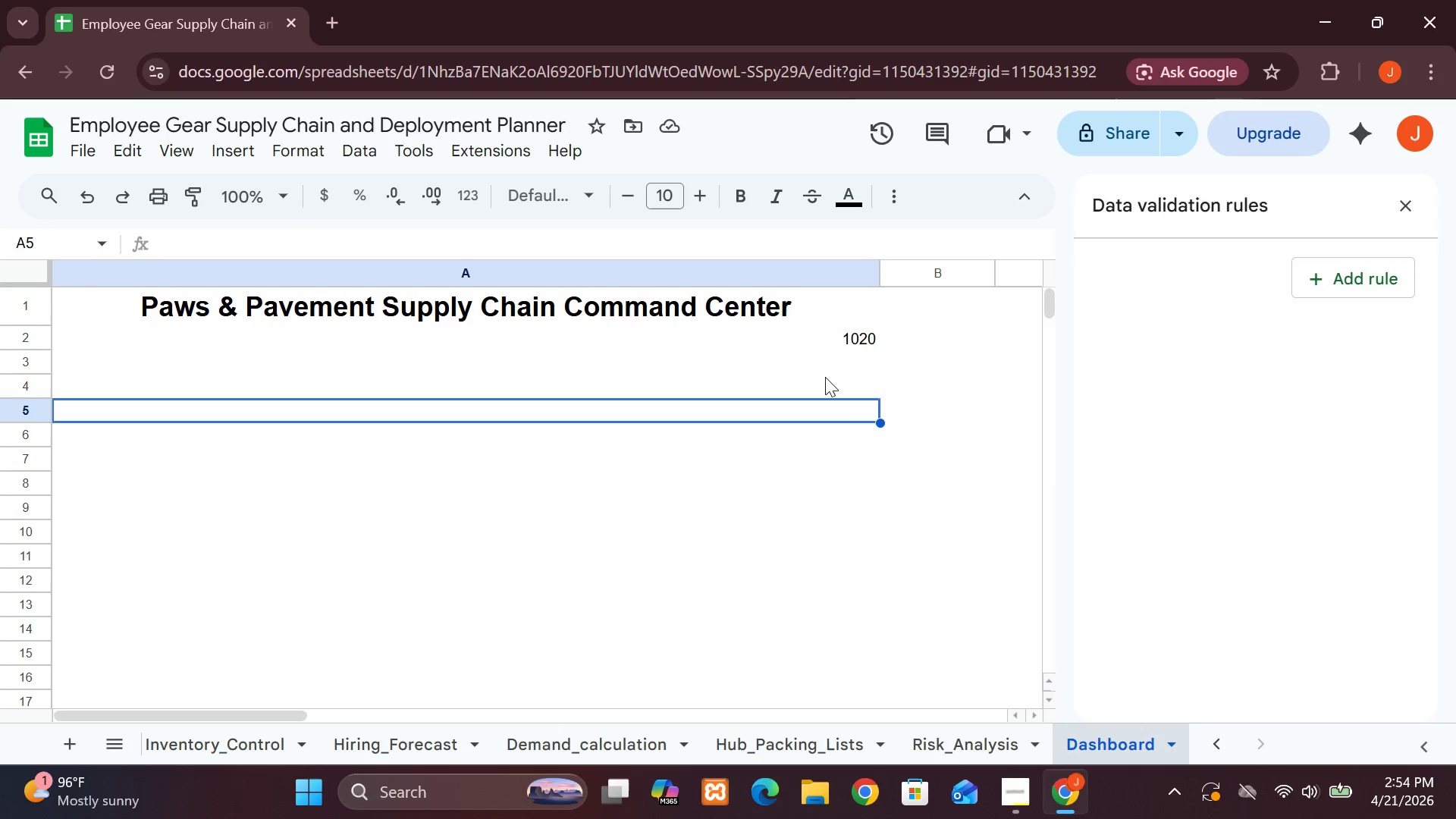 
left_click([824, 368])
 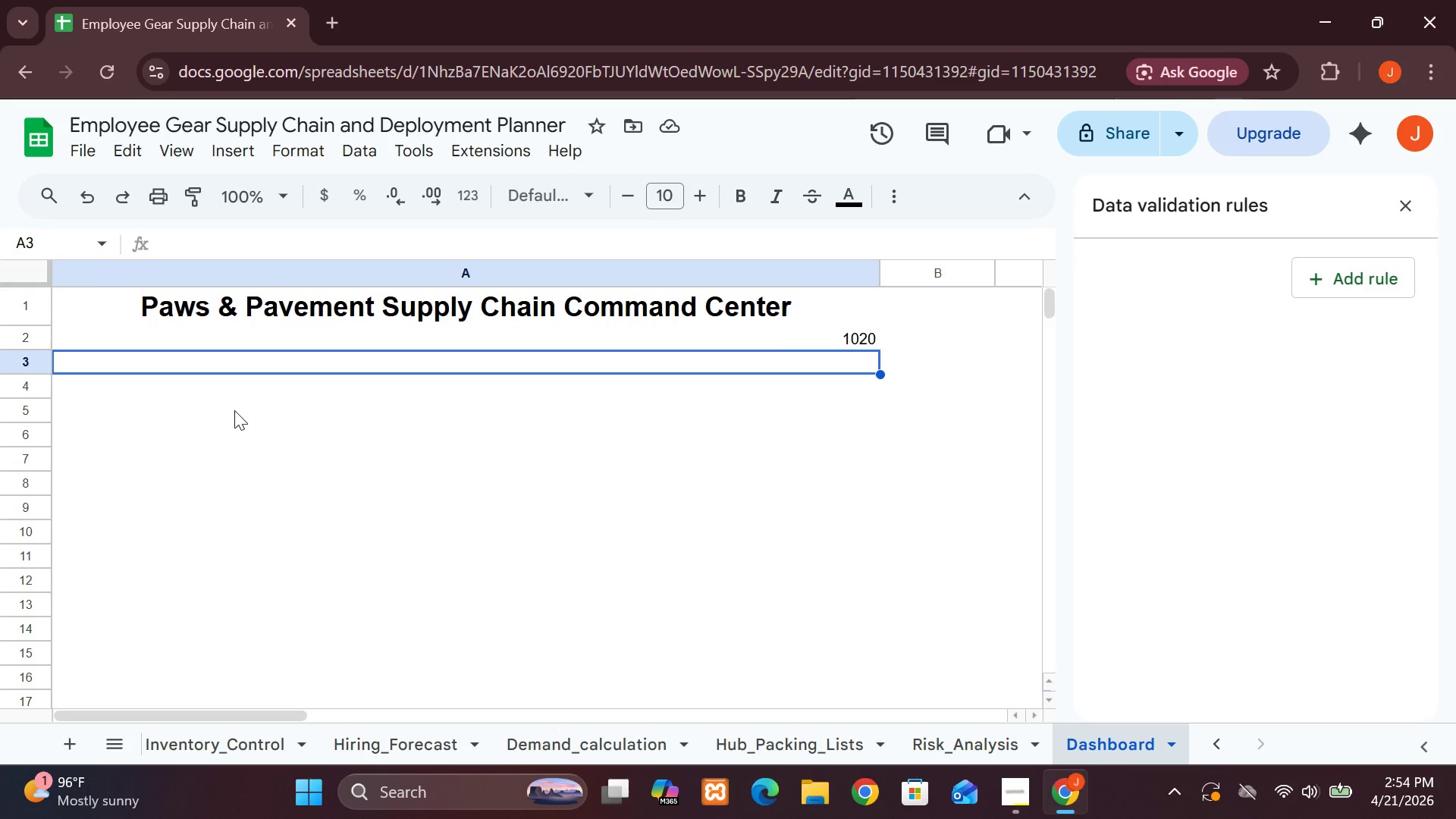 
left_click([186, 419])
 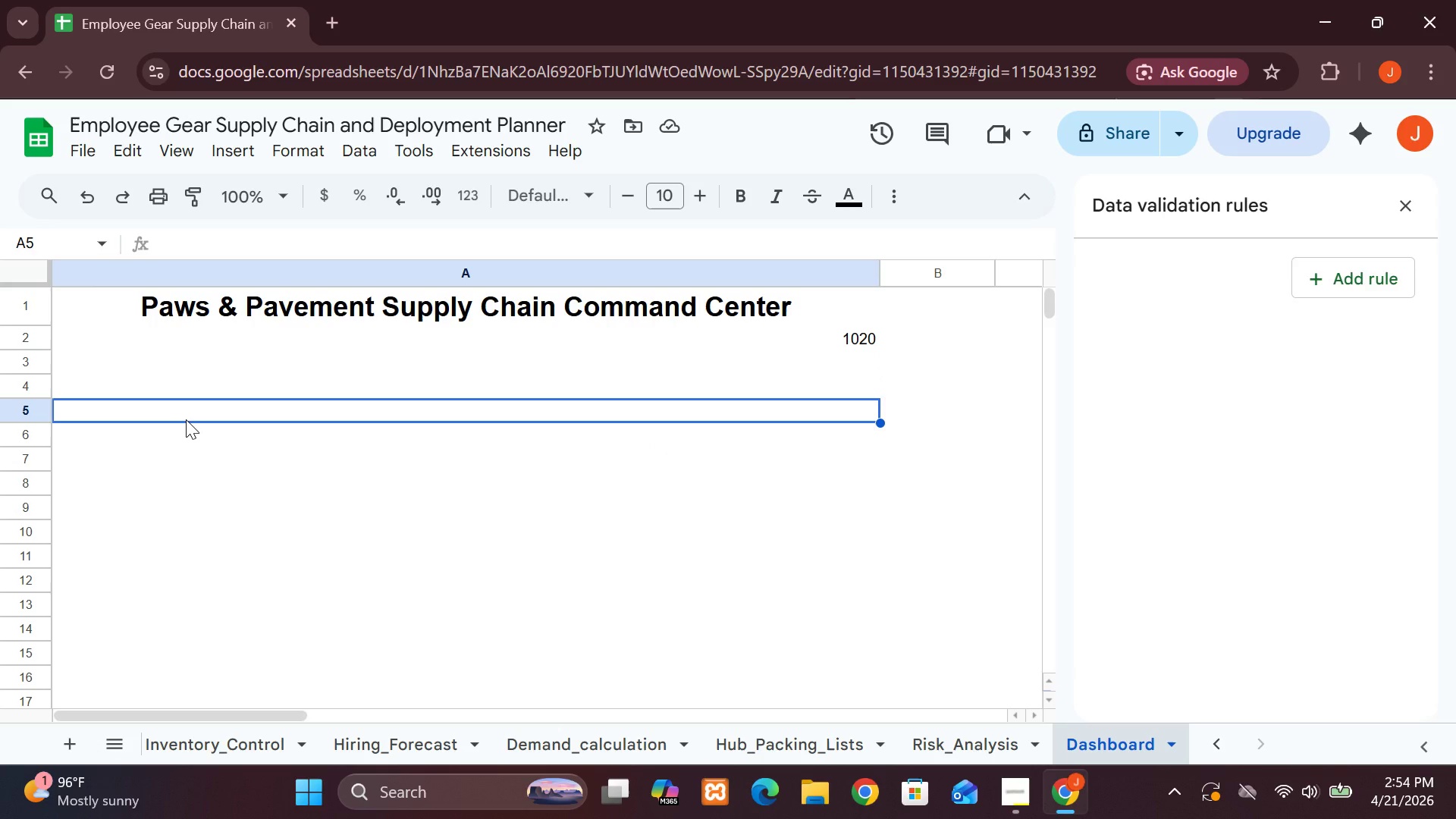 
type(_)
key(Backspace)
type(=SUM)
 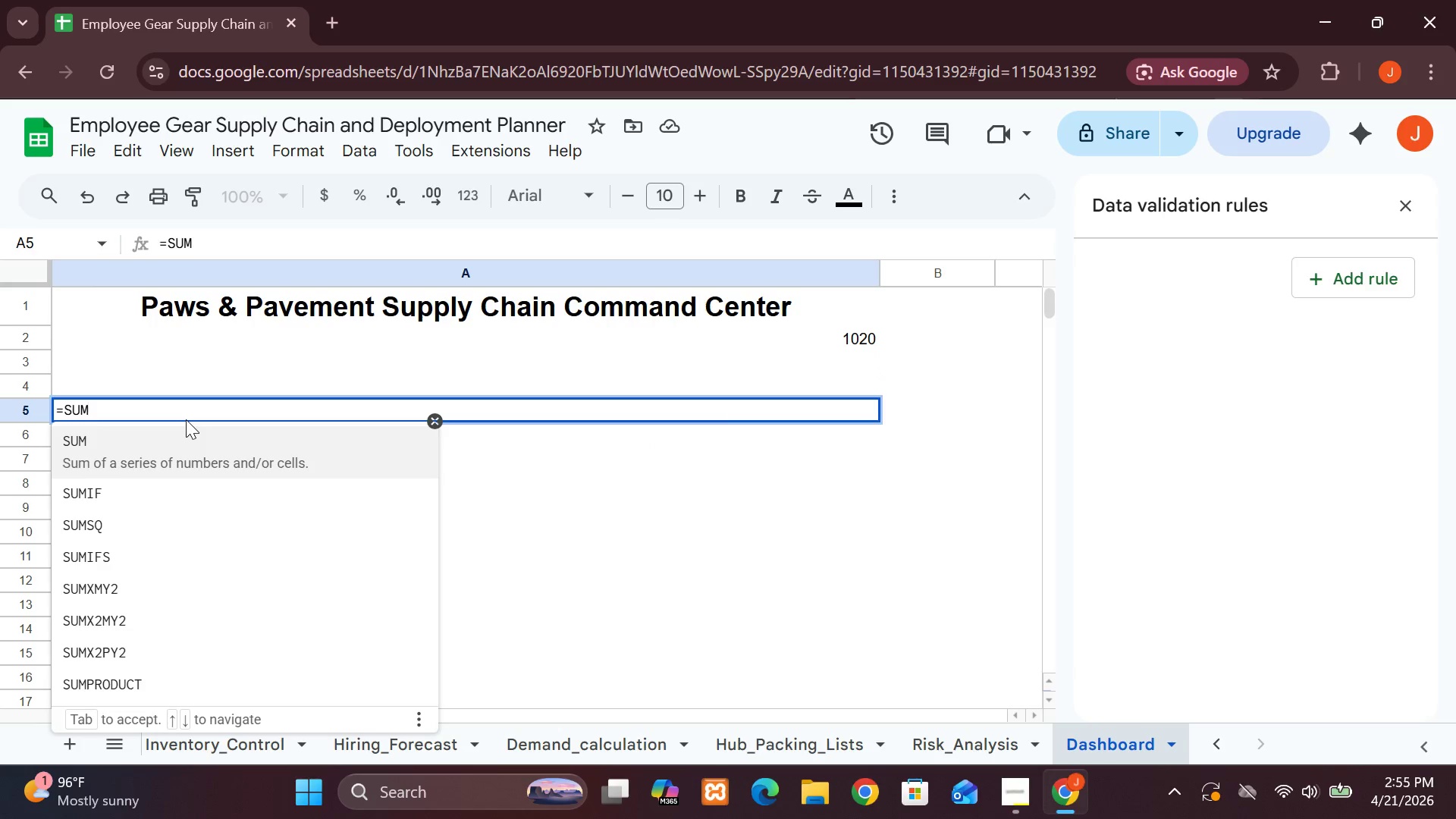 
key(Backspace)
key(Backspace)
key(Backspace)
type(COUNT)
 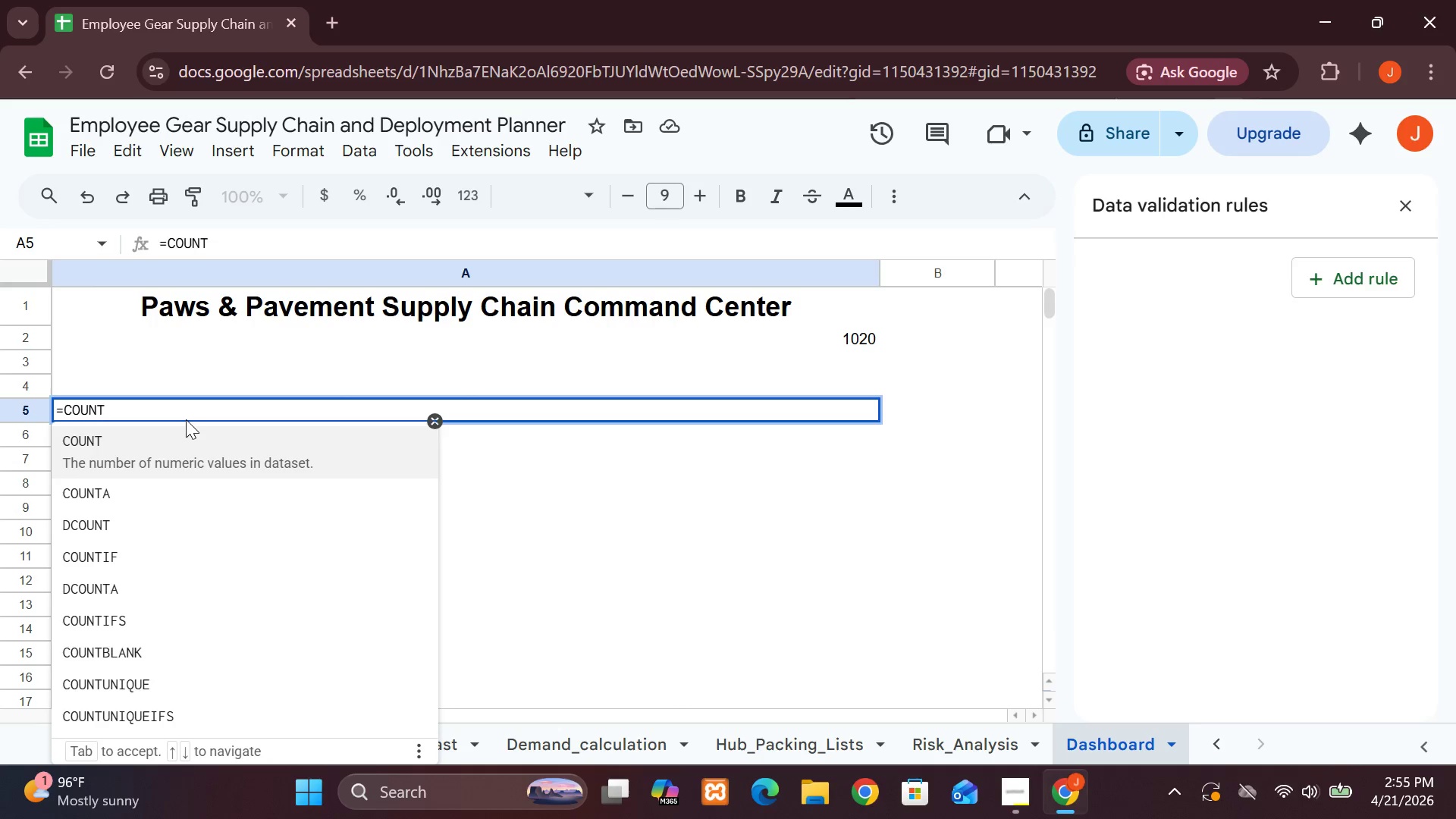 
left_click([131, 549])
 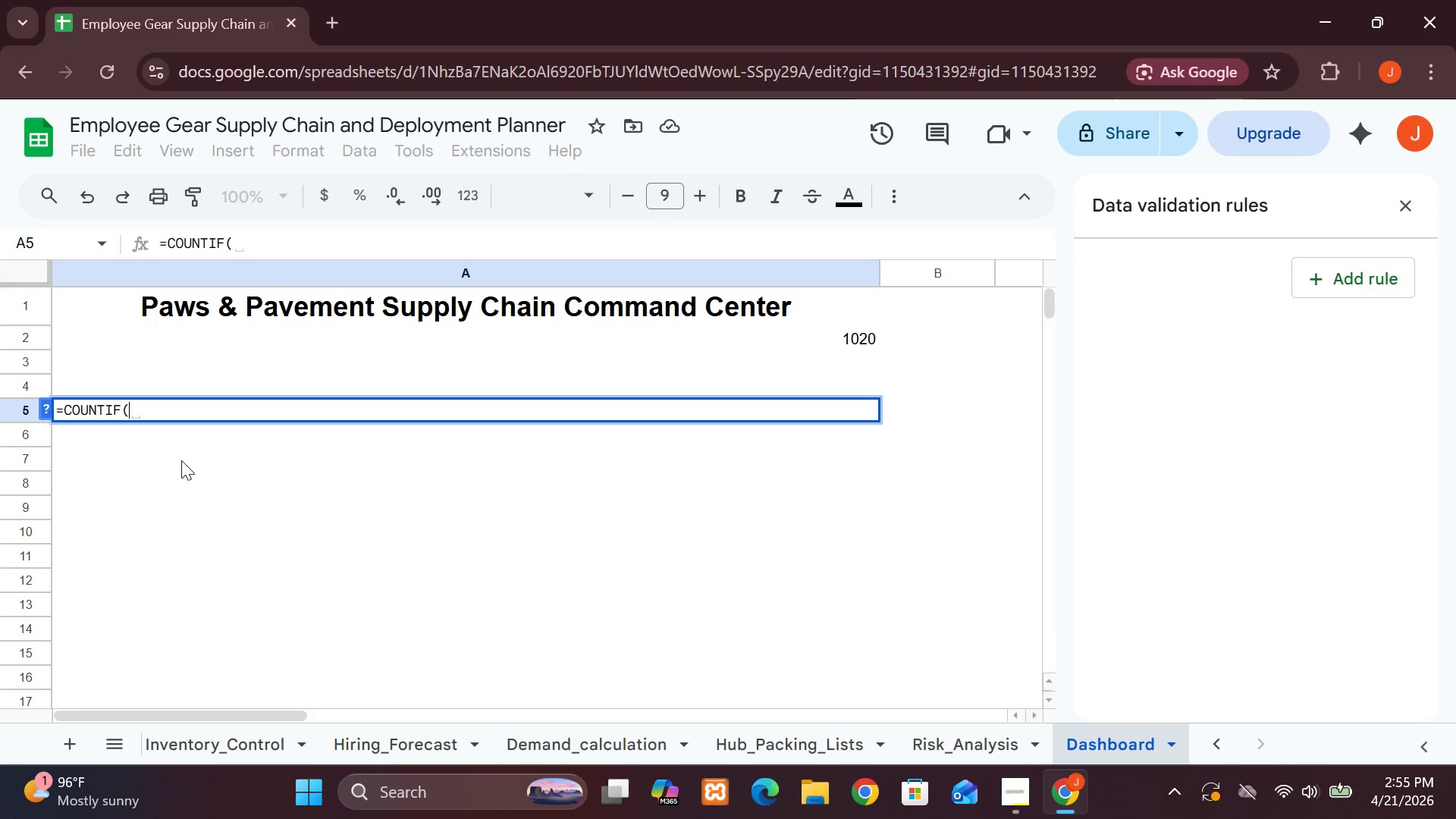 
wait(10.02)
 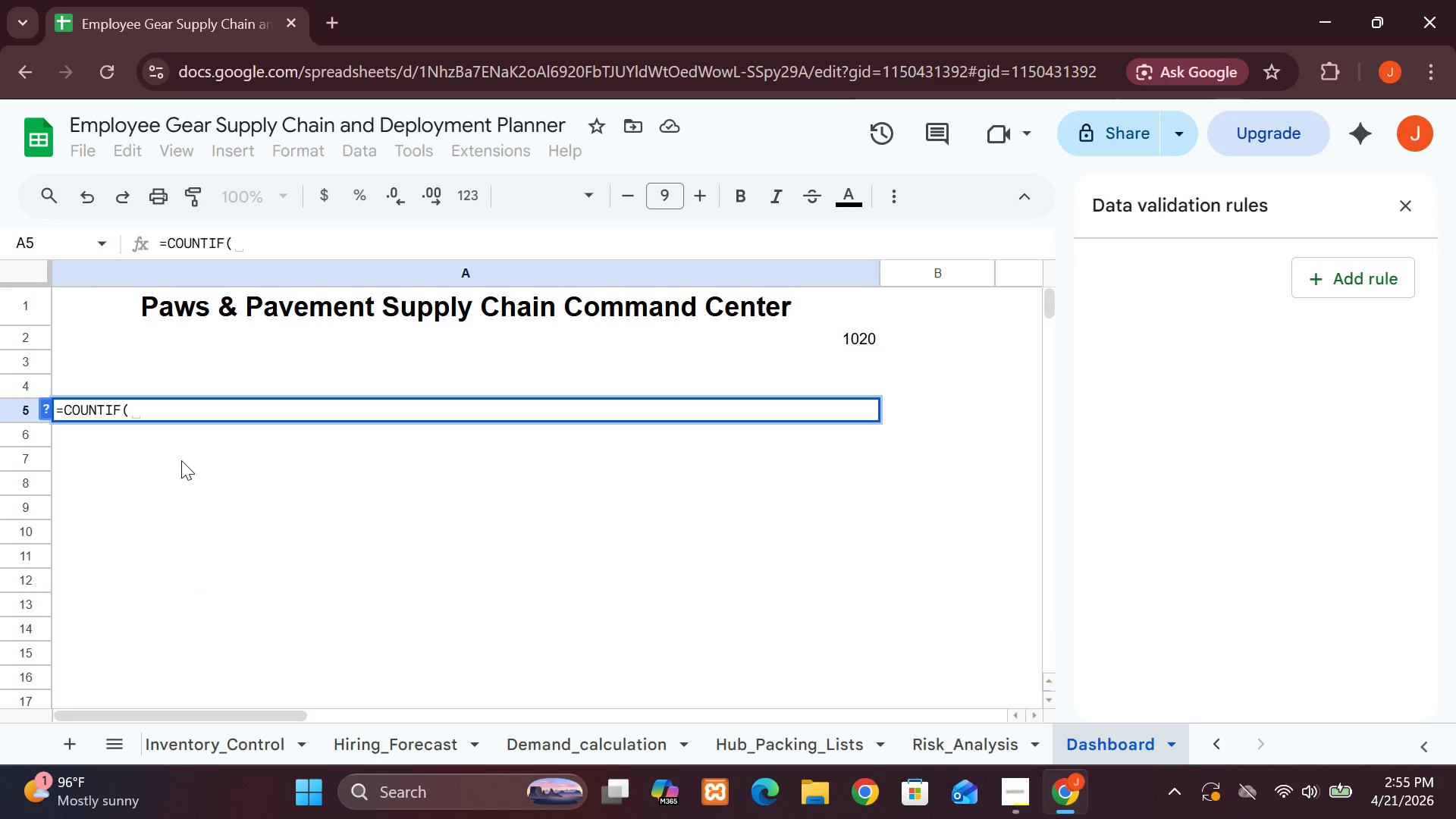 
type(INV)
key(Backspace)
key(Backspace)
type(nventory_)
 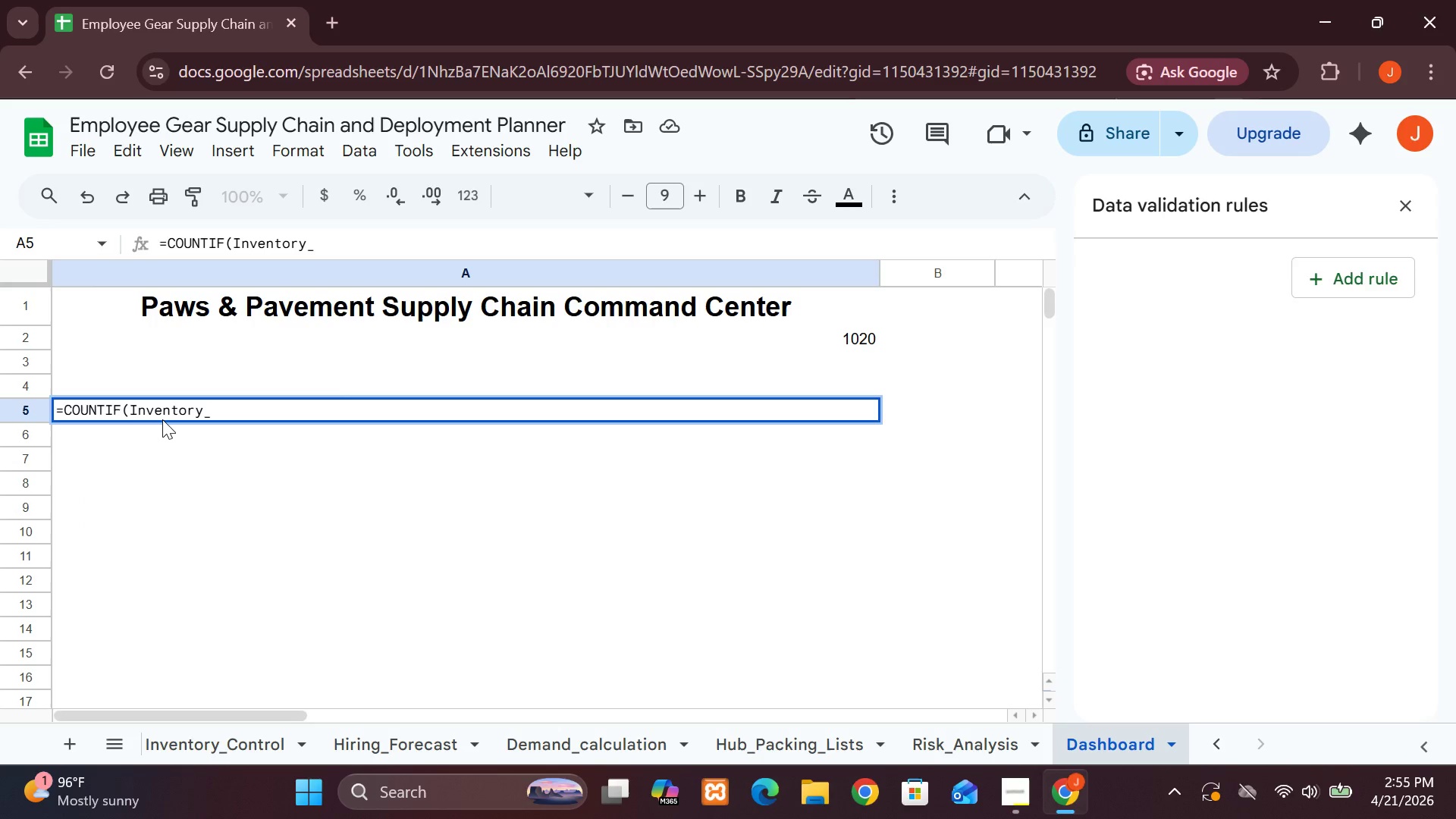 
hold_key(key=ShiftLeft, duration=0.7)
 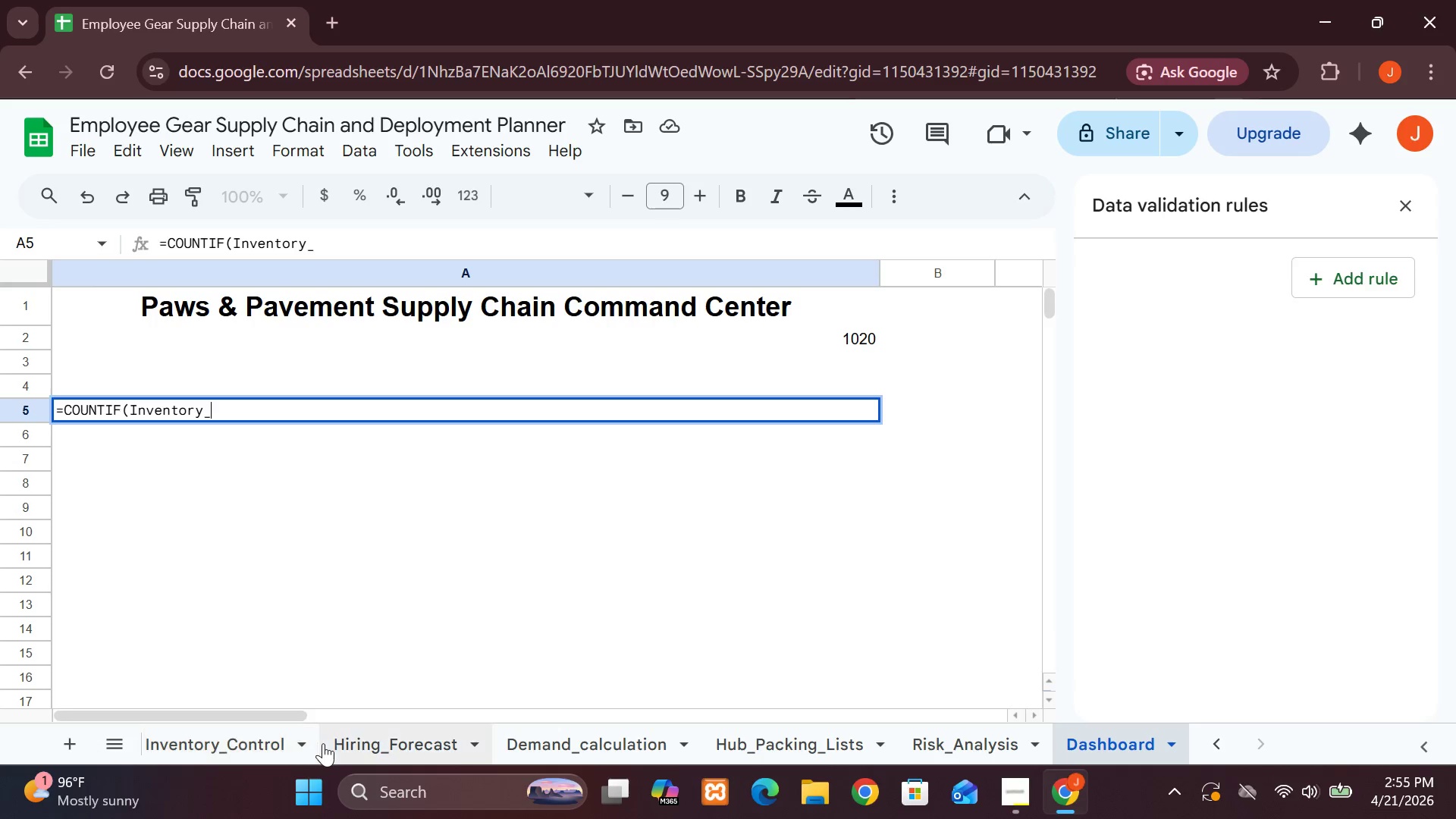 
type(Control)
 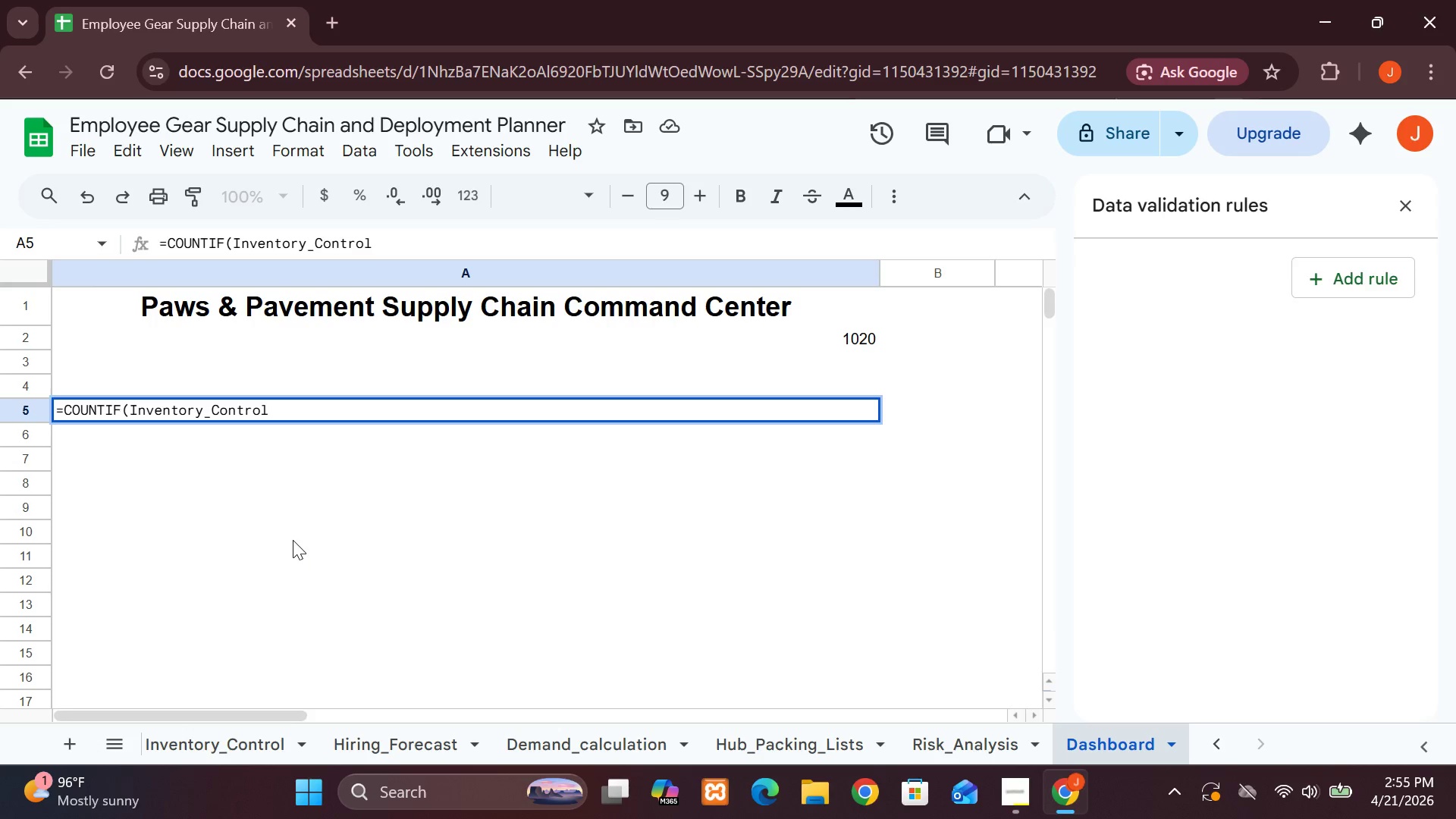 
type(!F2:F,)
 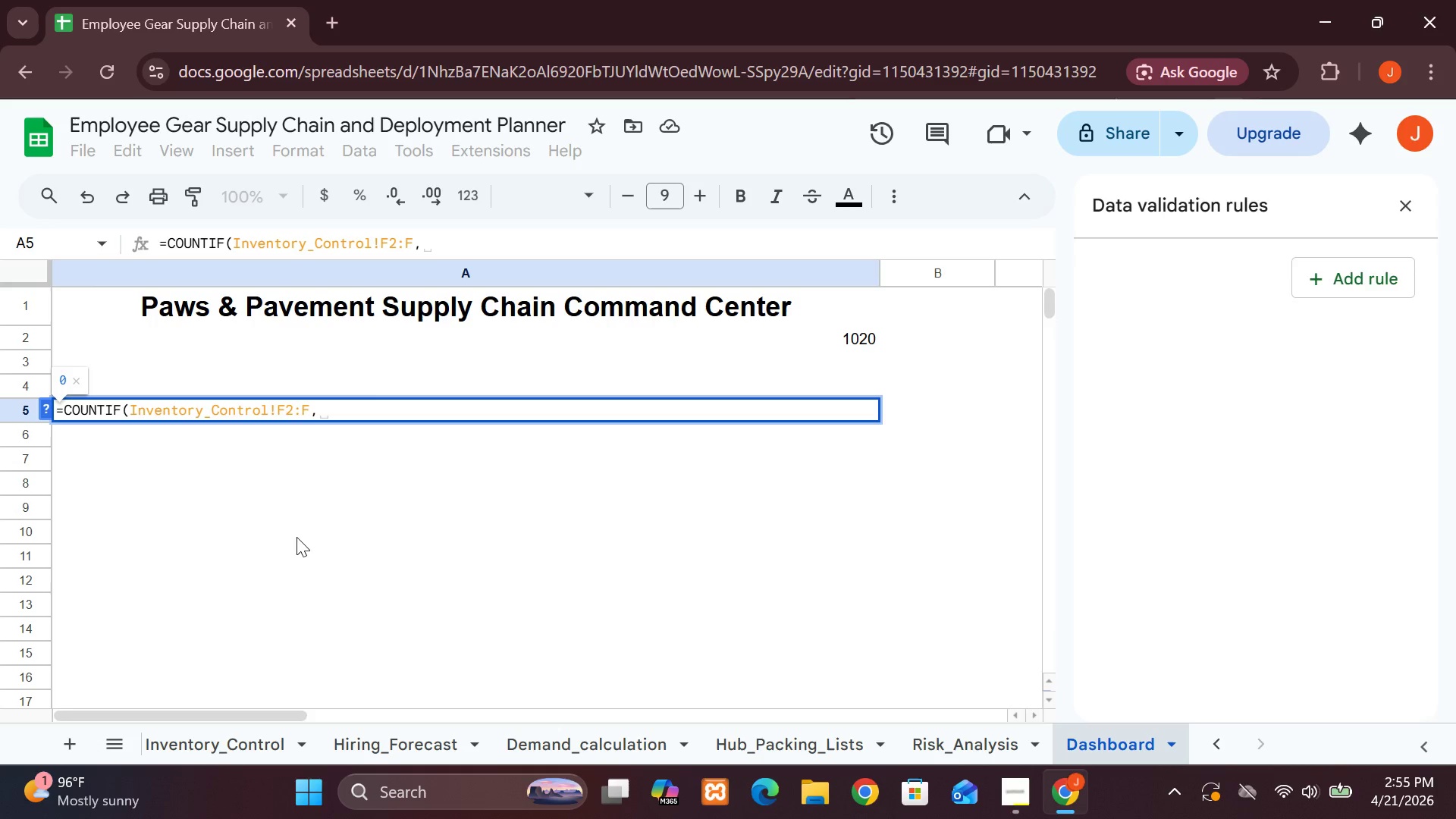 
wait(5.14)
 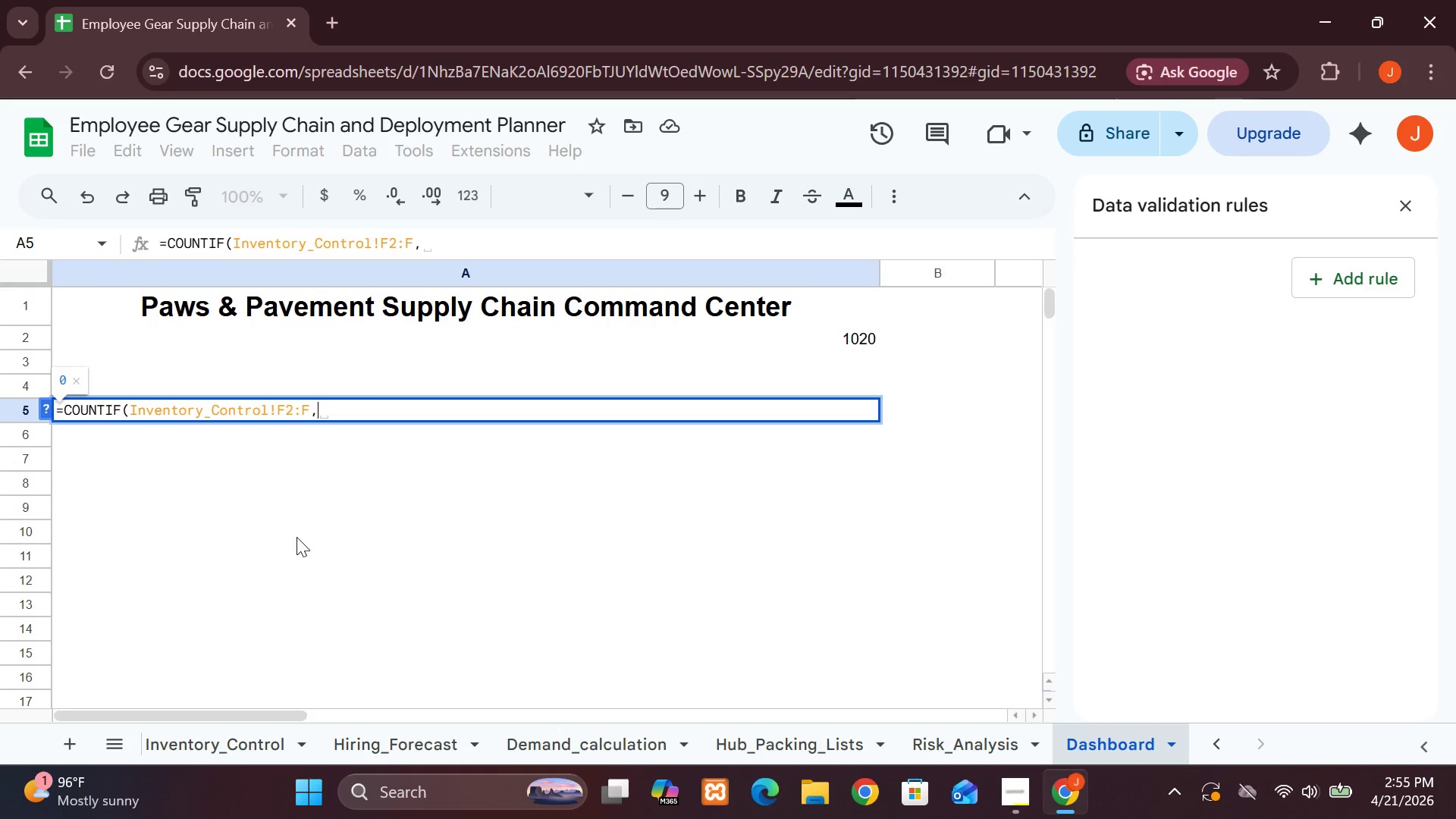 
type("OK")
 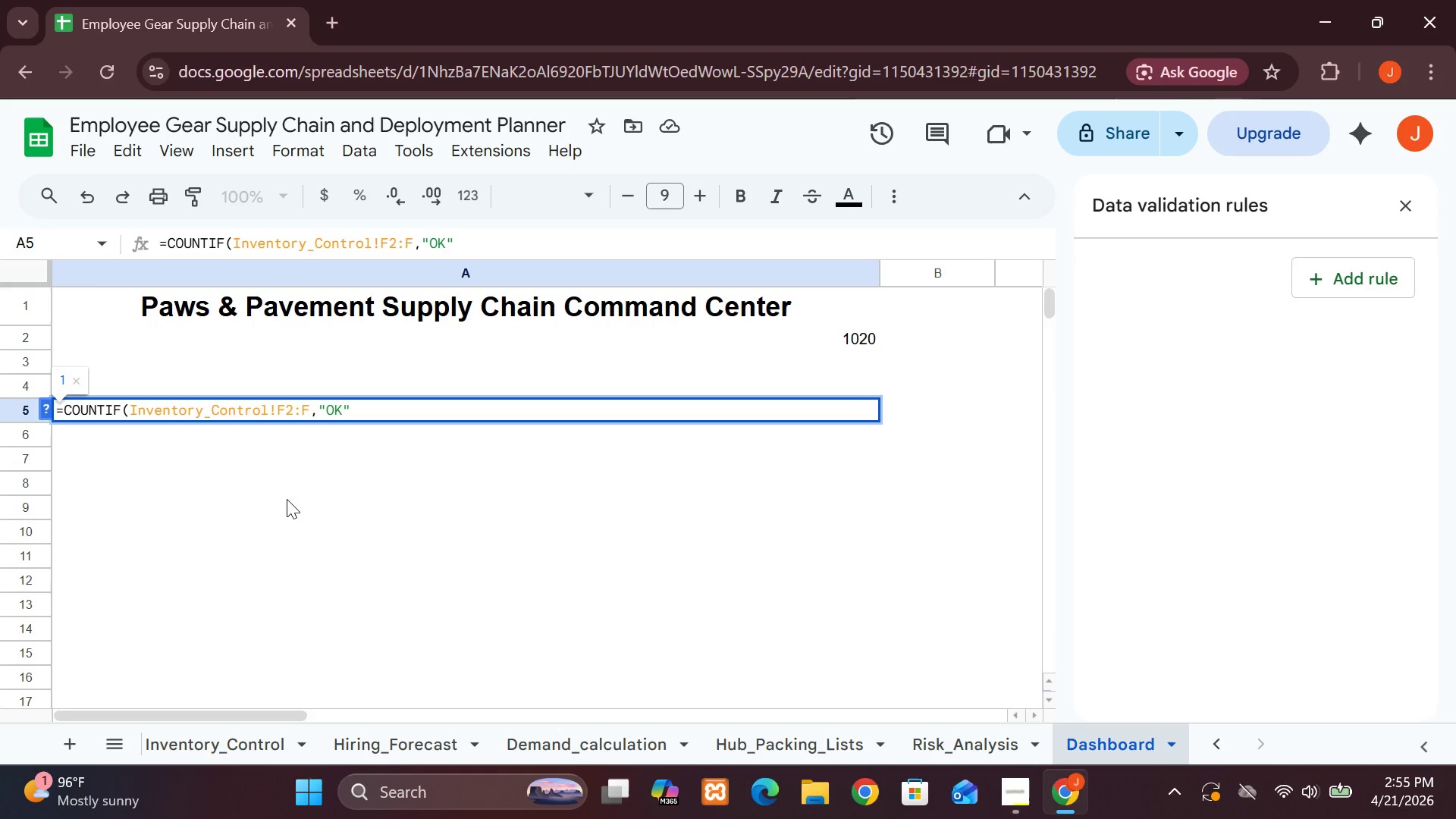 
key(Shift+0)
 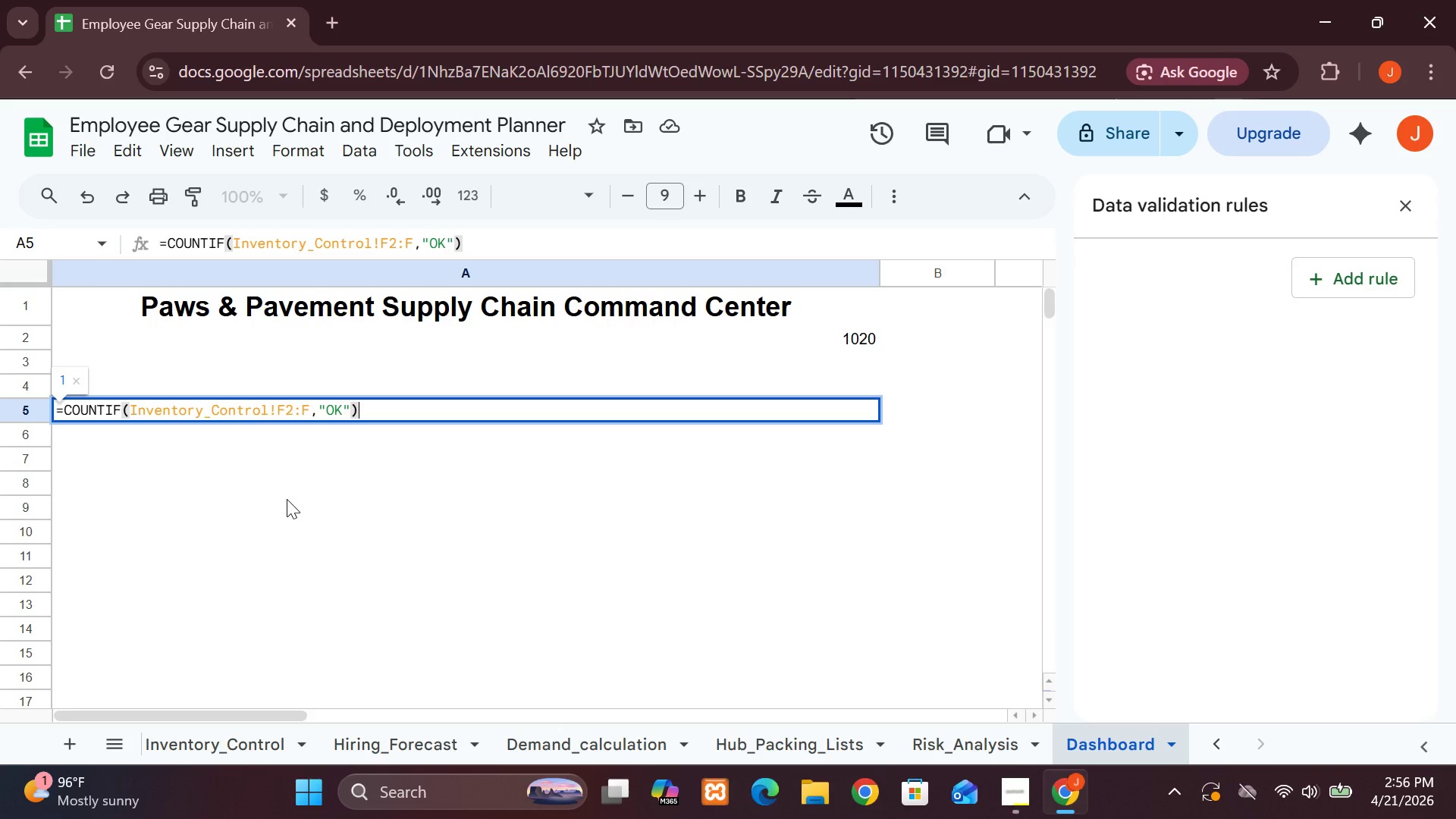 
key(Slash)
 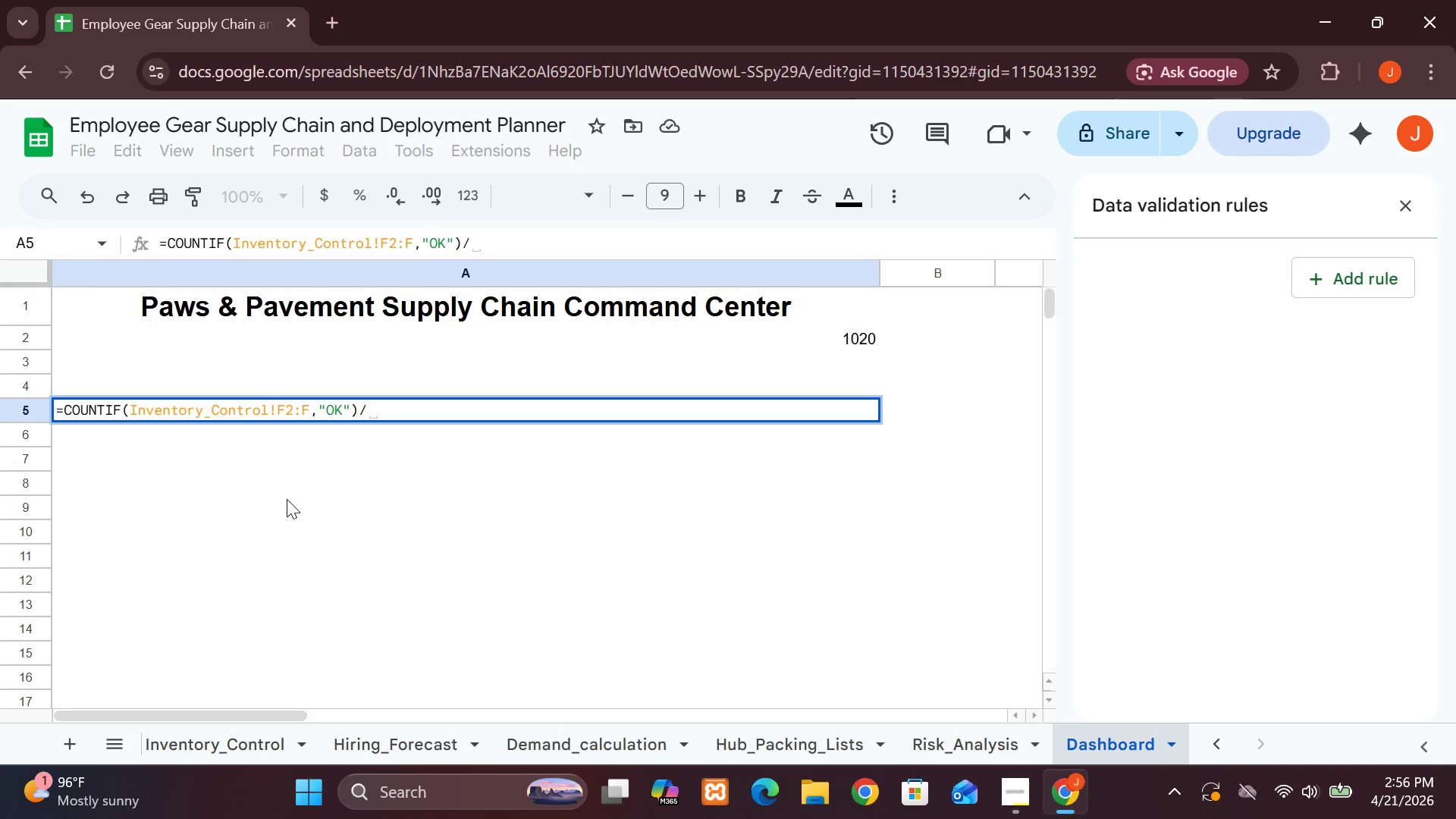 
key(Backspace)
 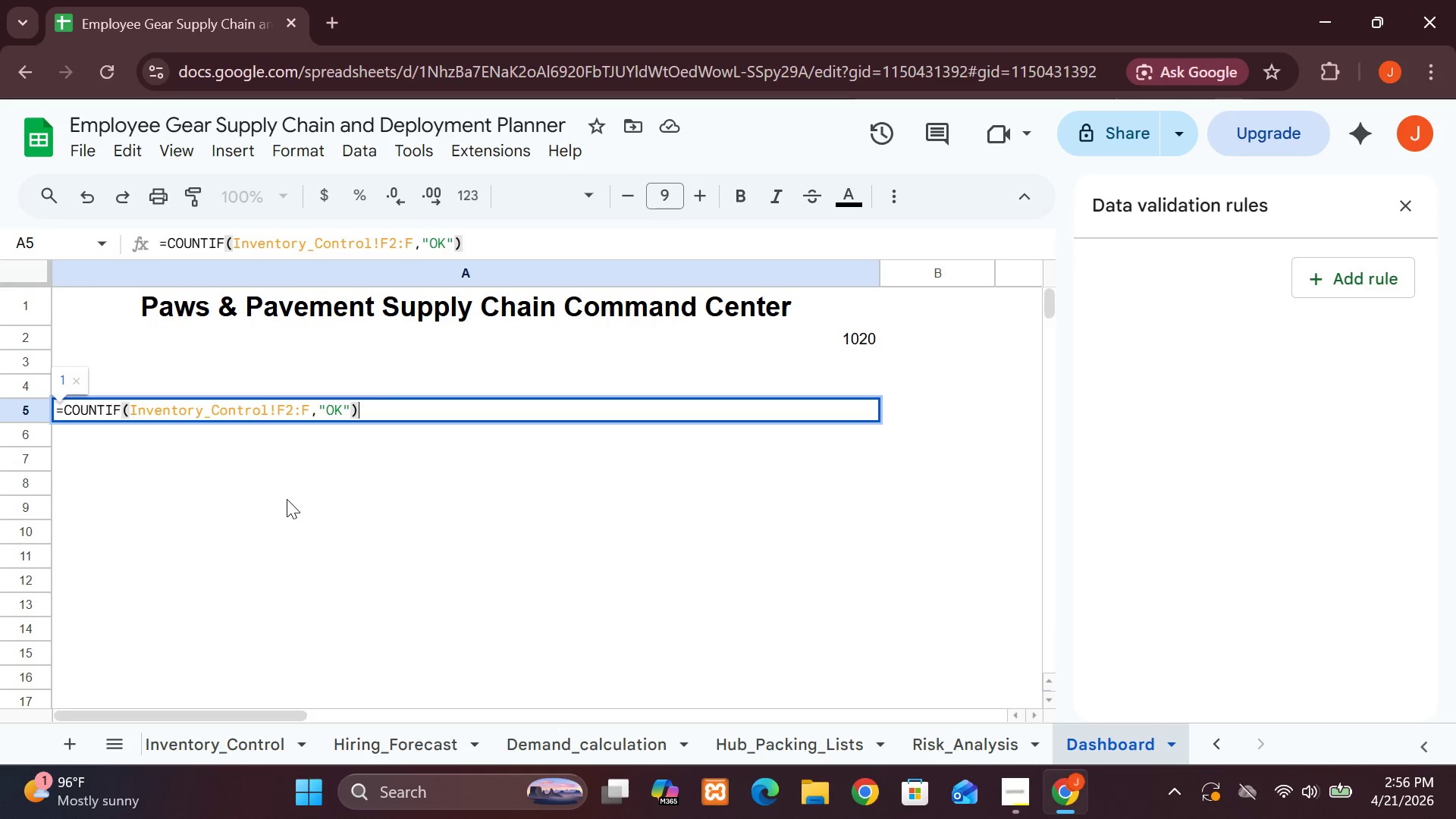 
key(Space)
 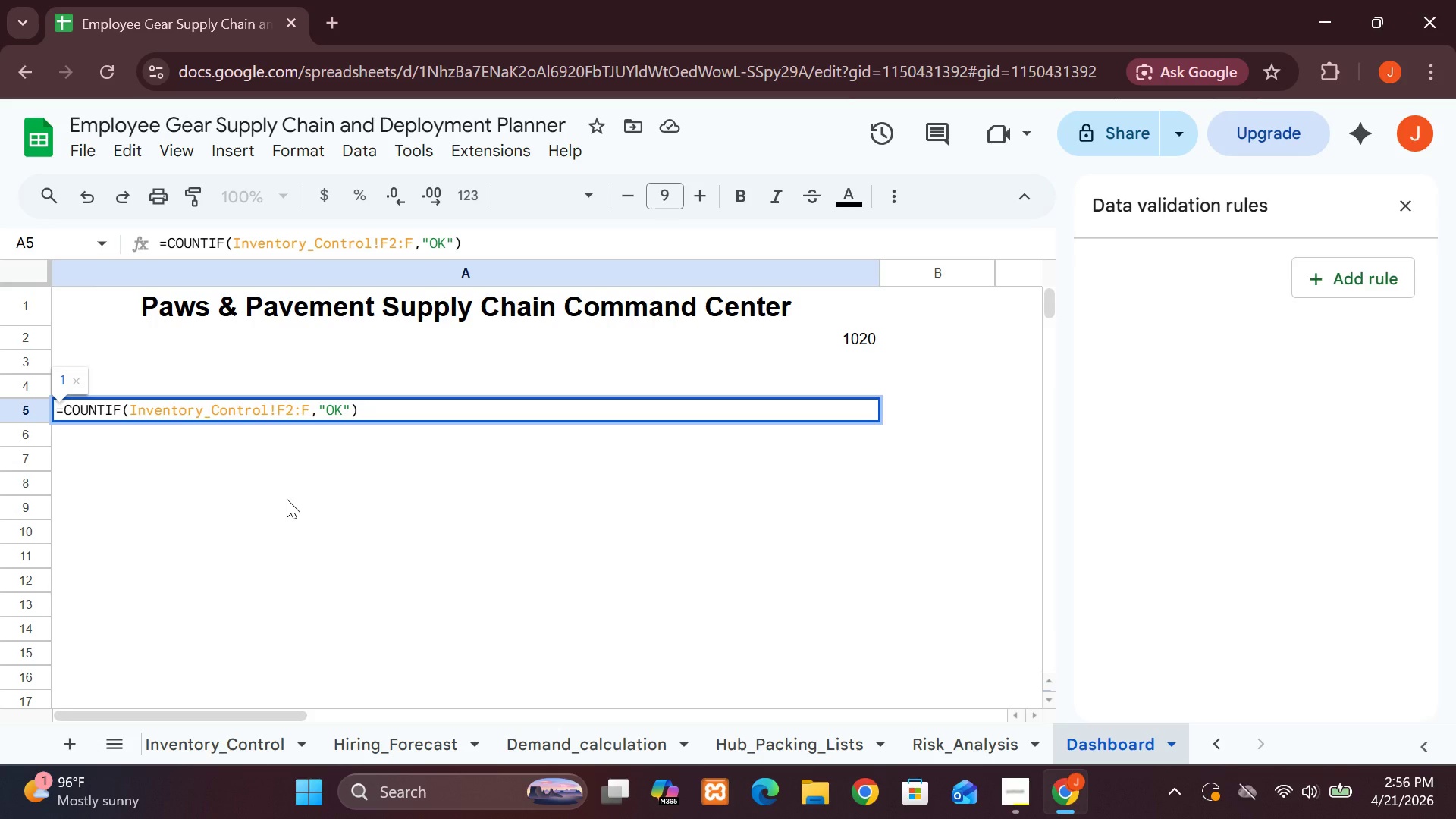 
wait(5.25)
 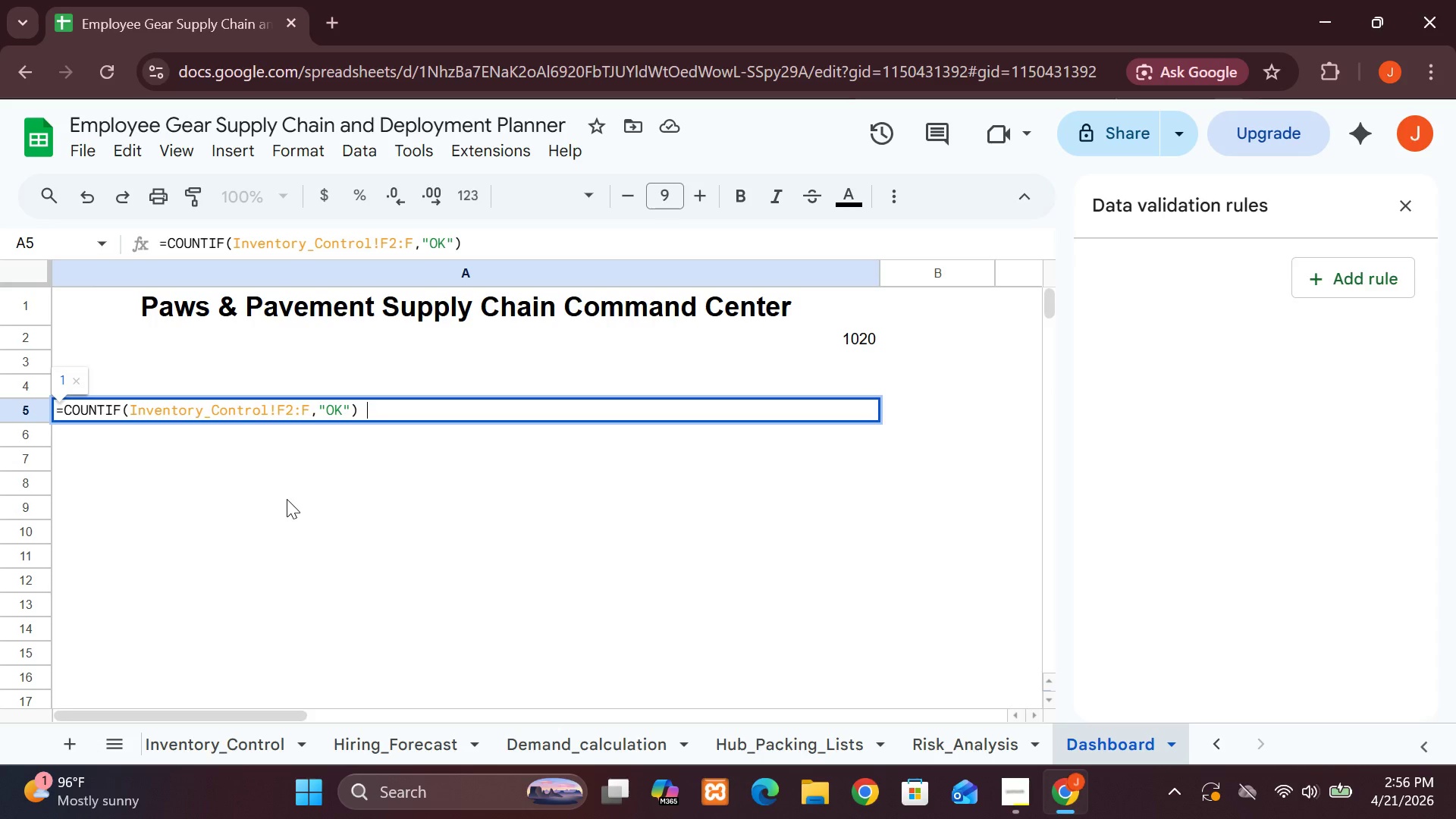 
key(Slash)
 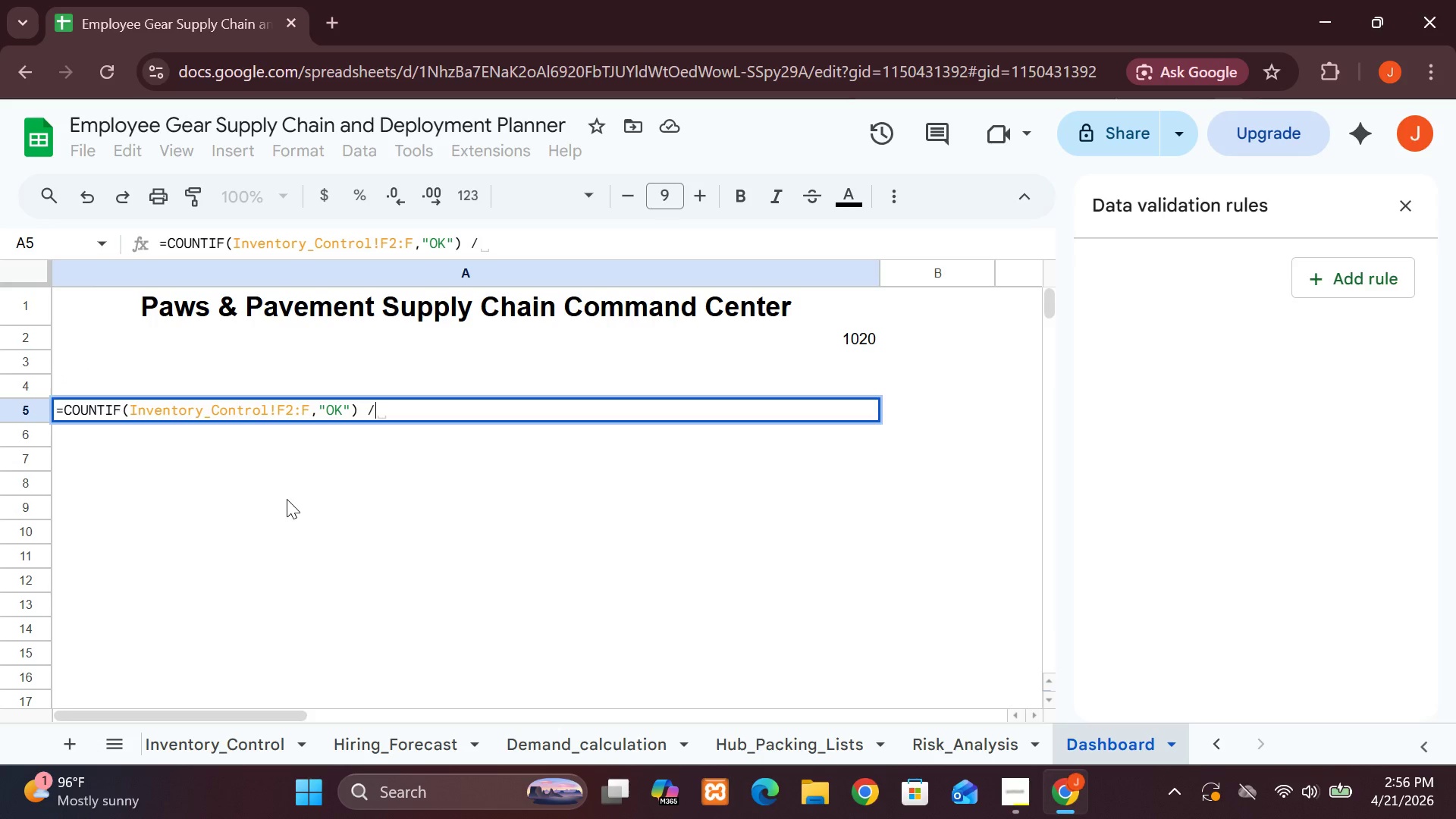 
key(Space)
 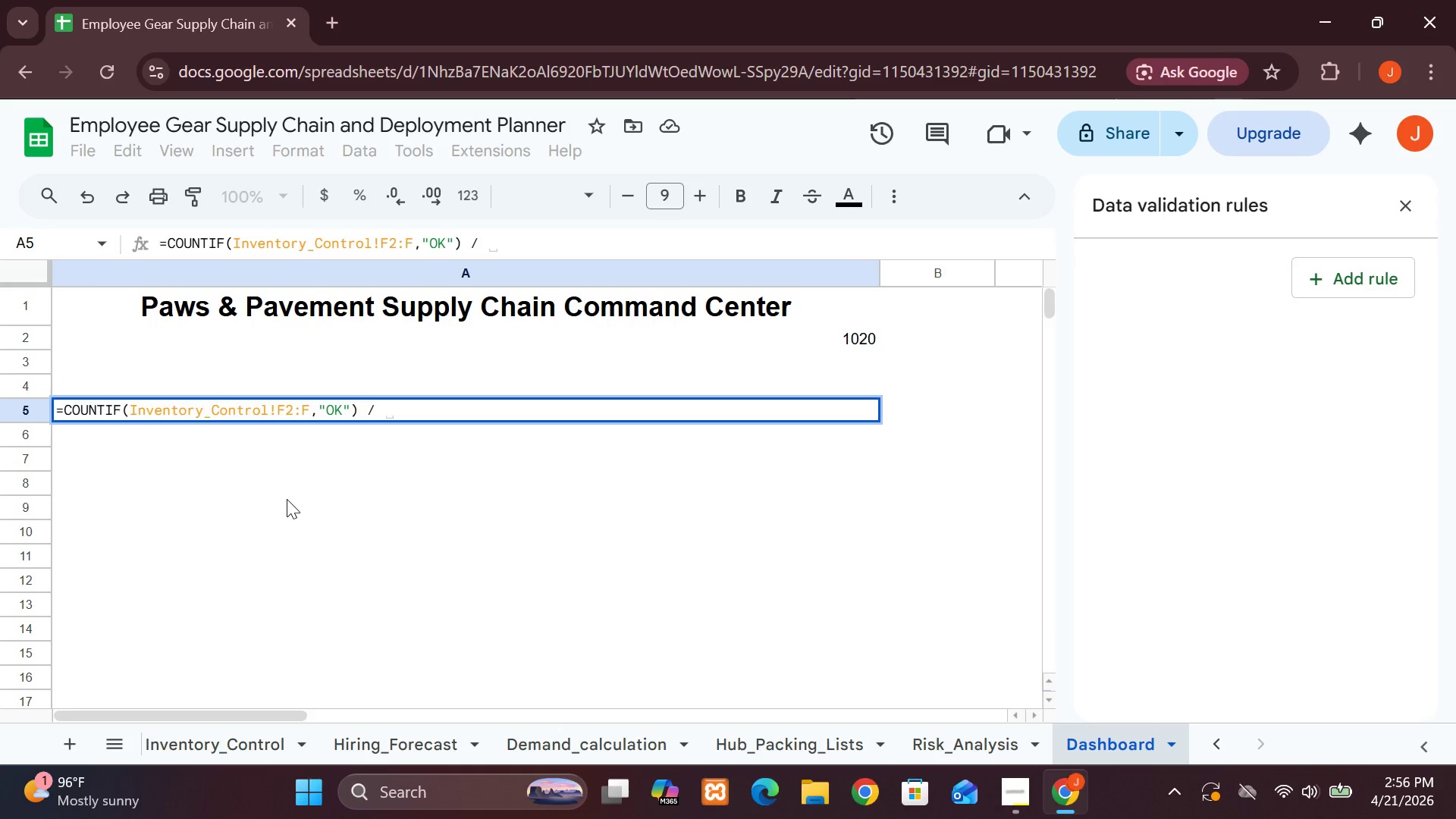 
wait(5.58)
 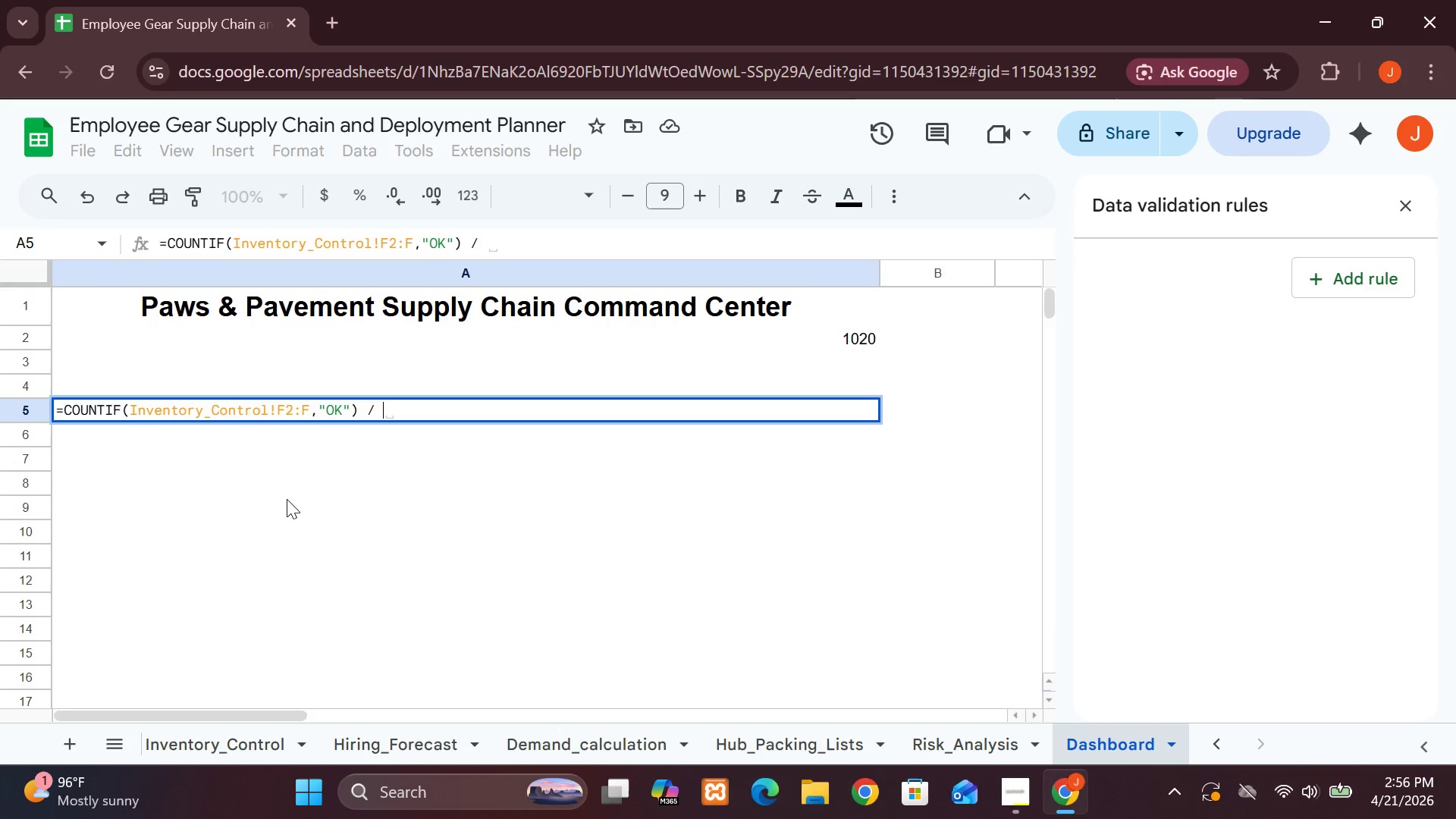 
type(COUNTA)
 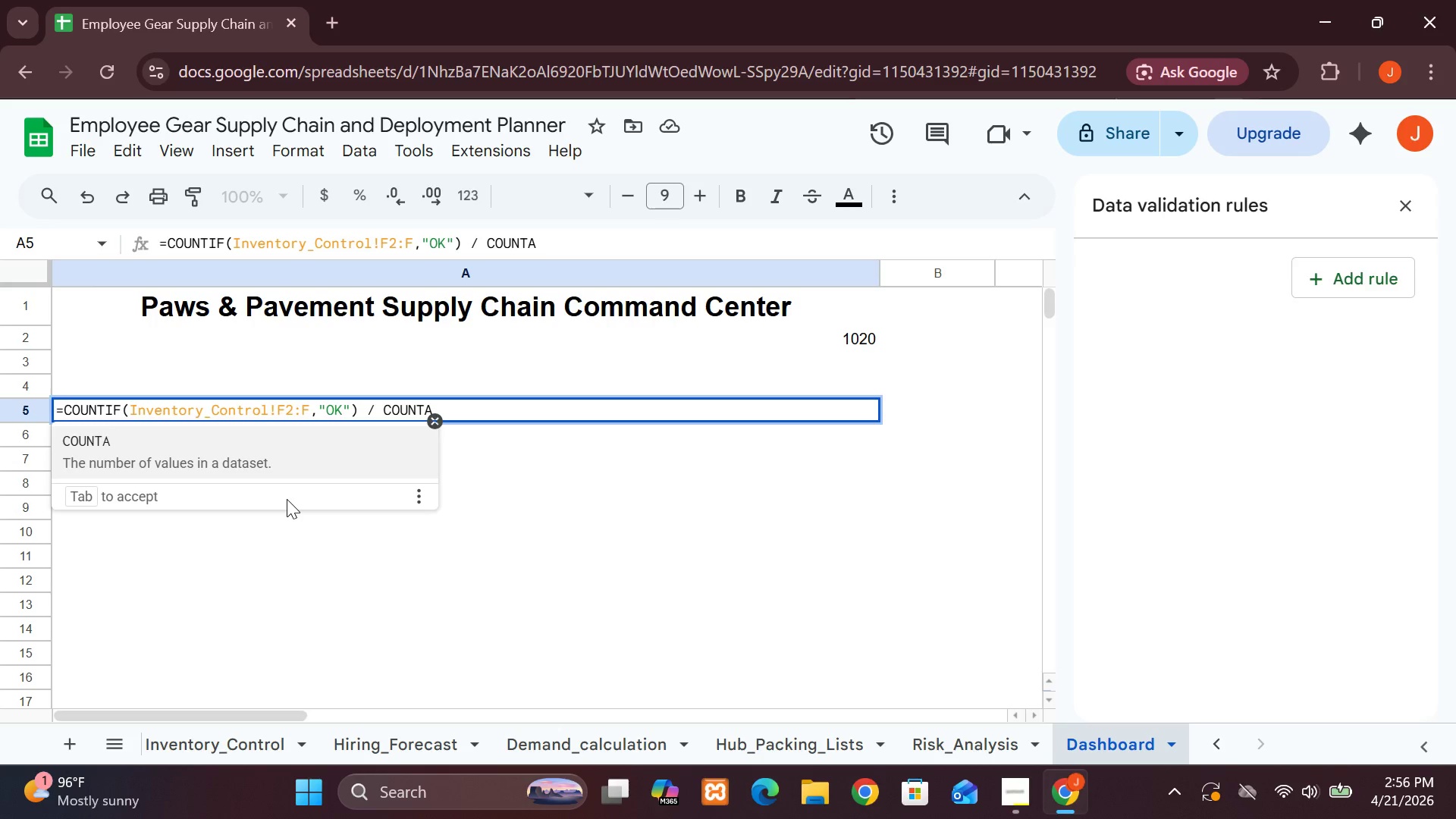 
type((INventory)
 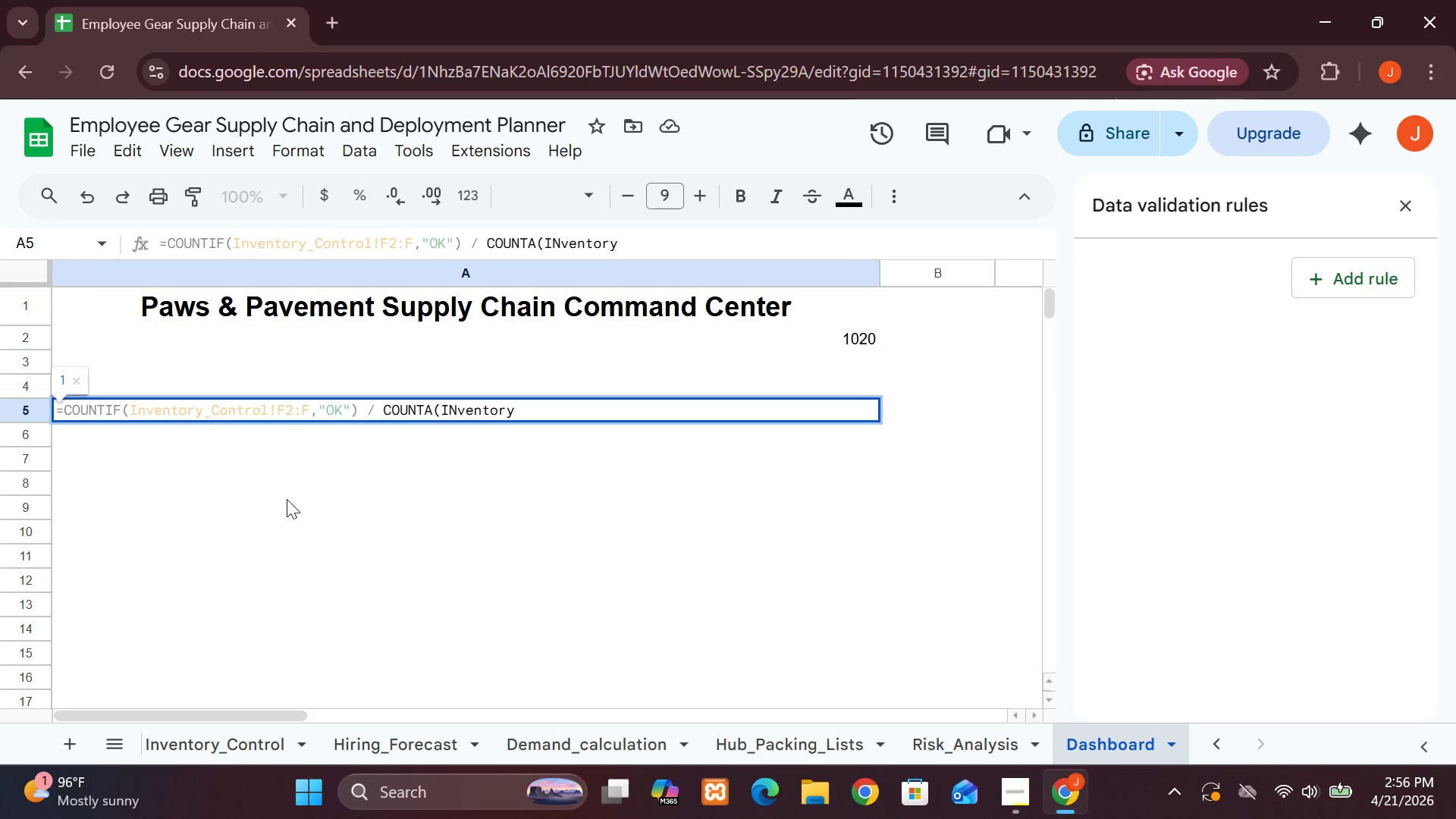 
left_click([460, 408])
 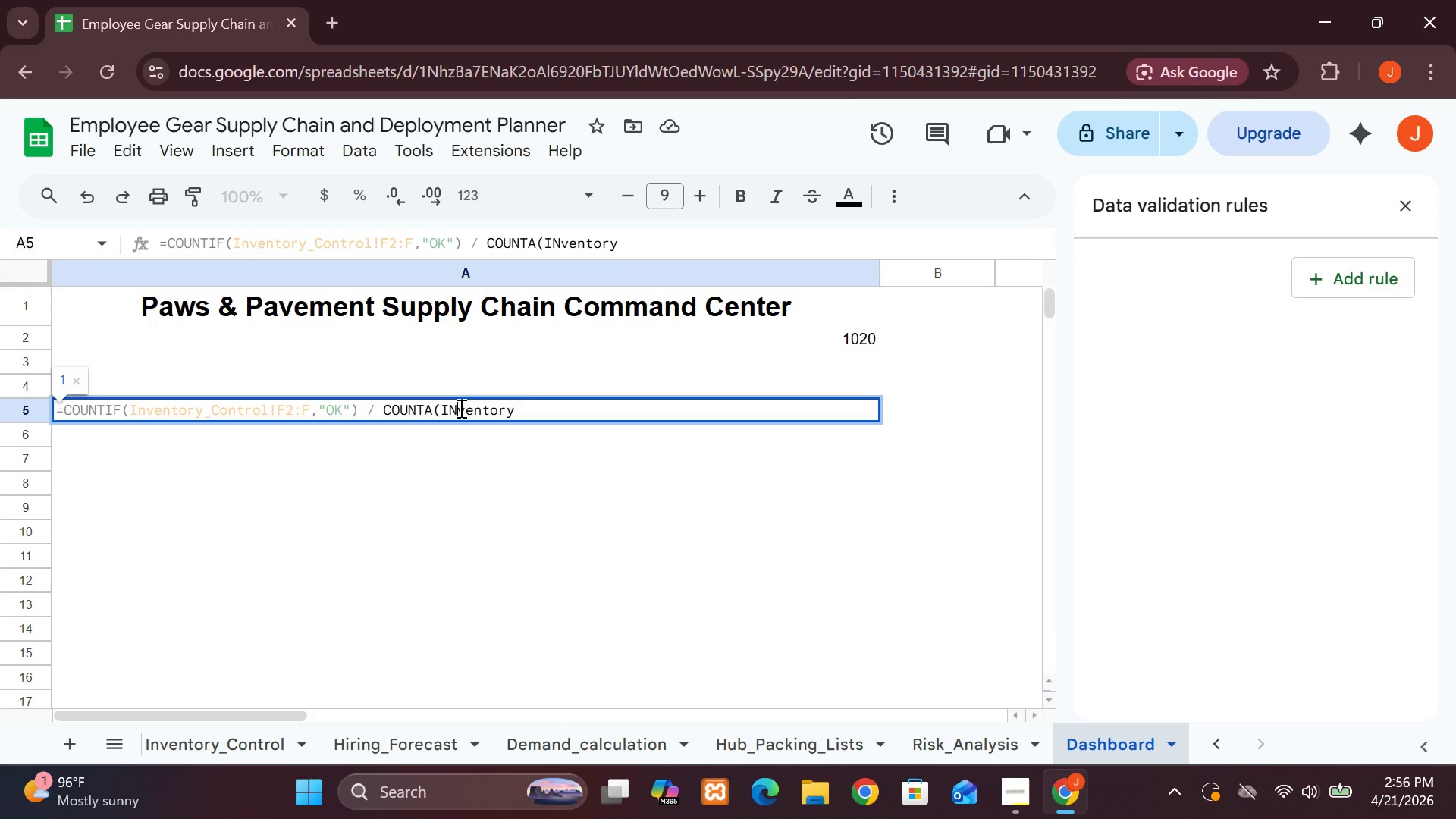 
key(Backspace)
 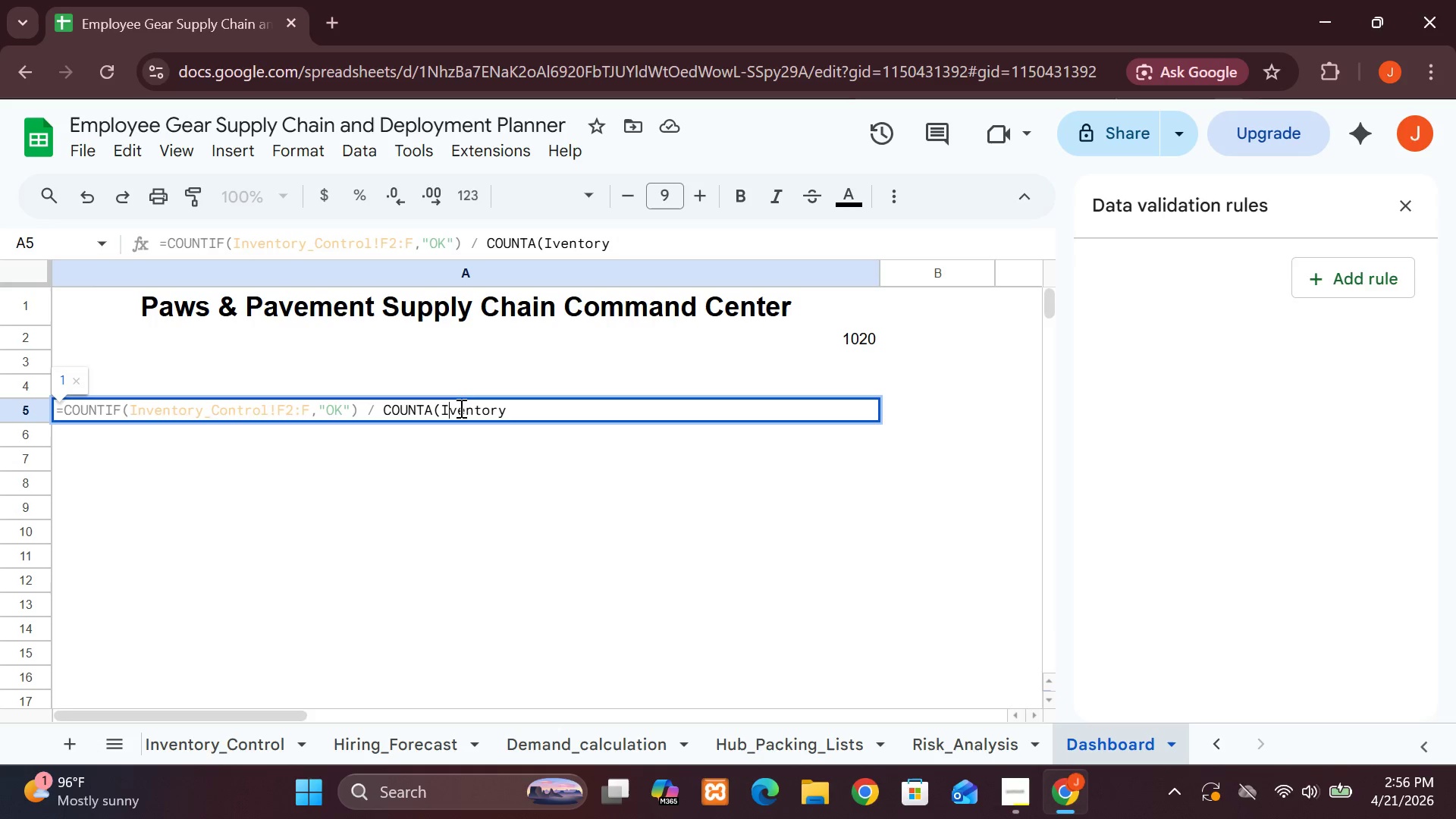 
key(N)
 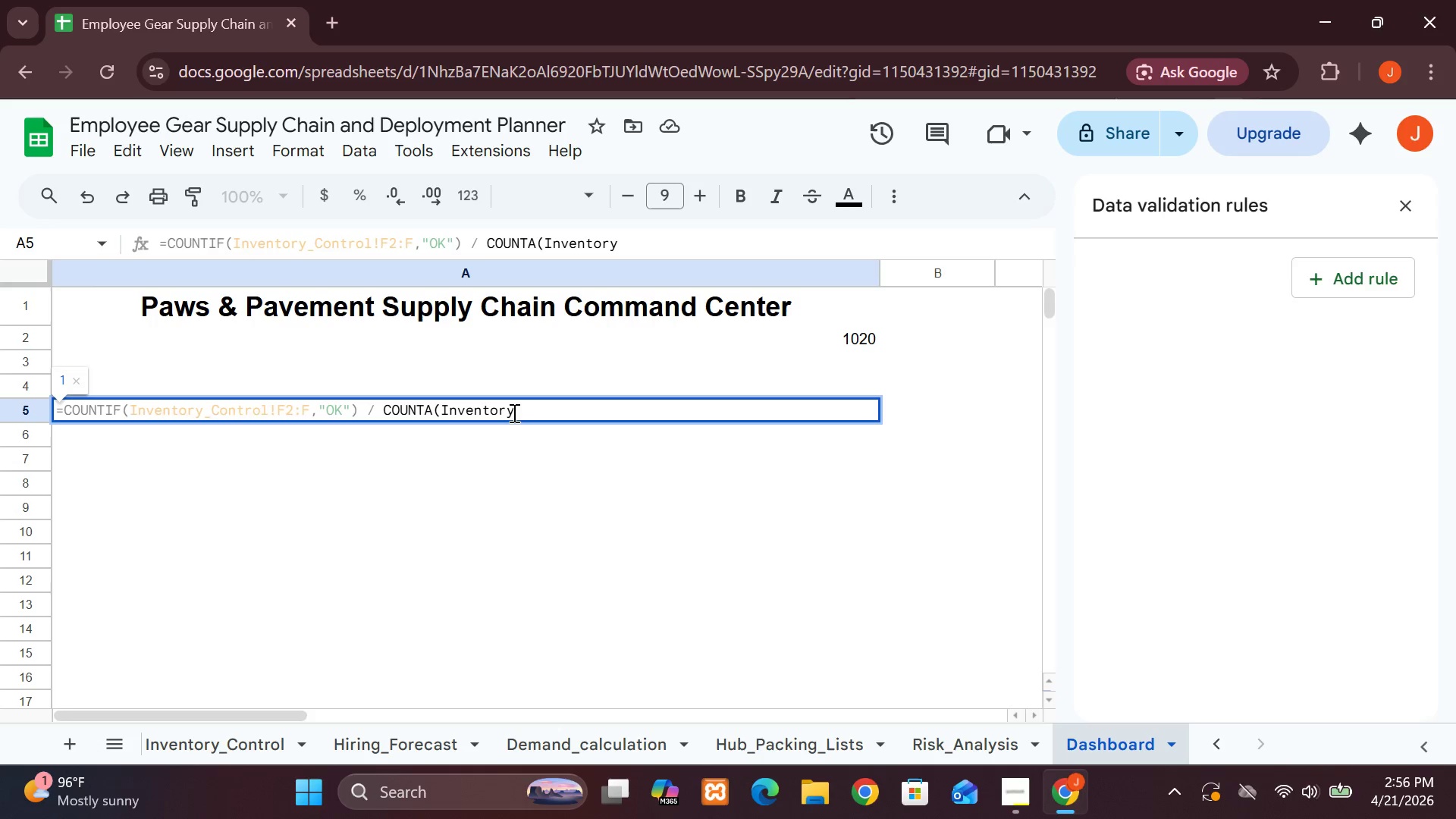 
left_click([513, 413])
 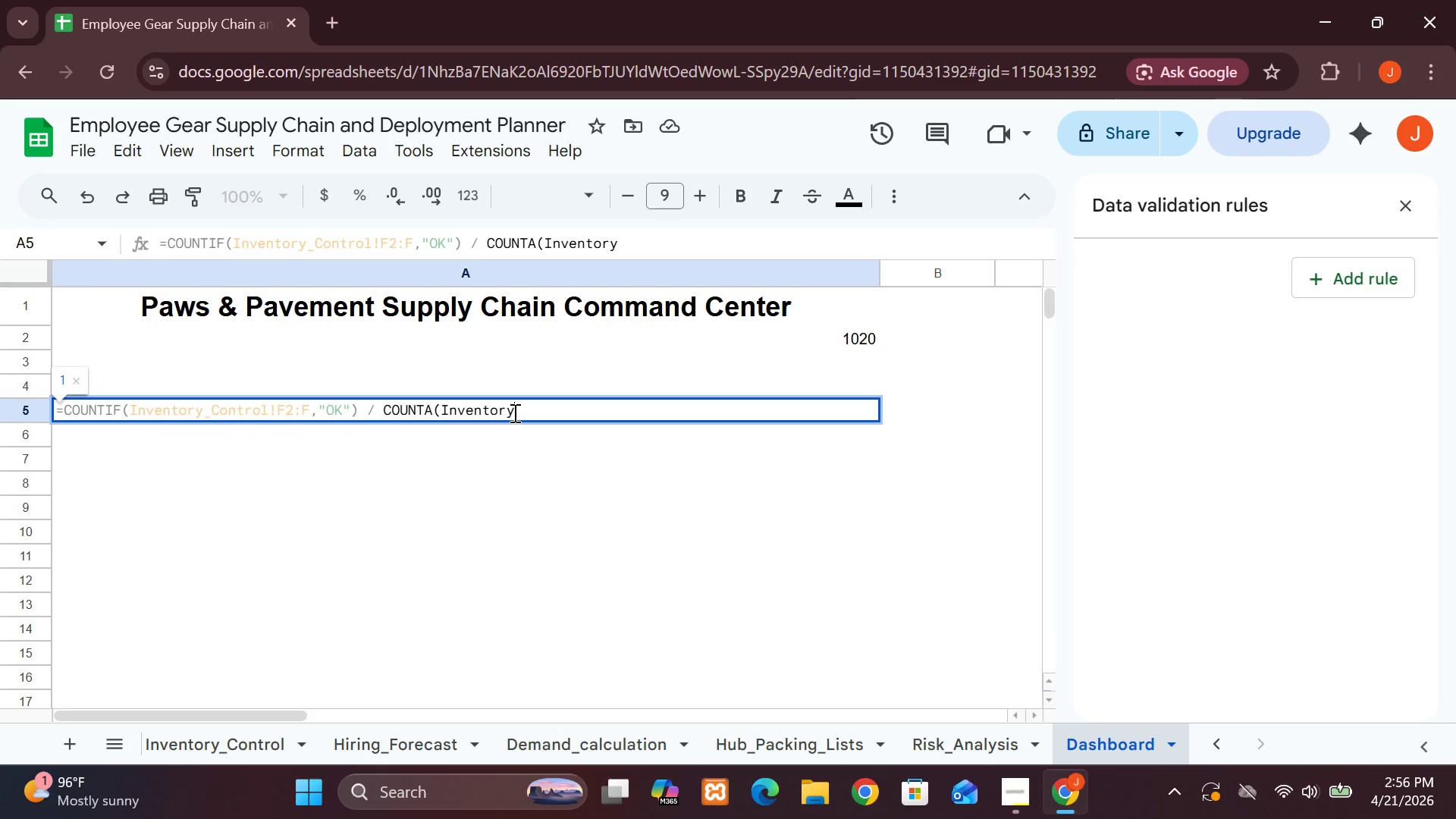 
key(Shift+Minus)
 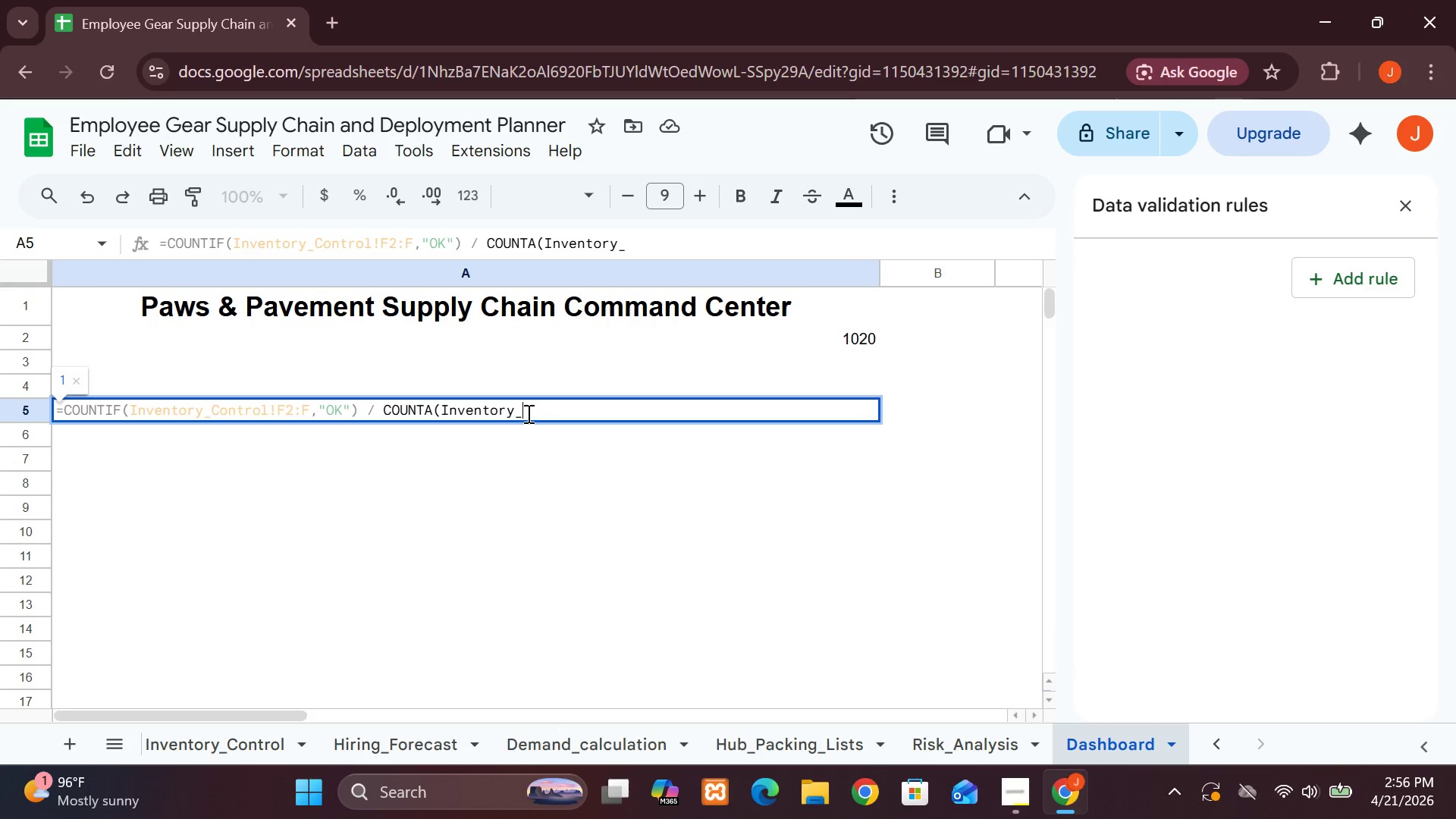 
wait(5.12)
 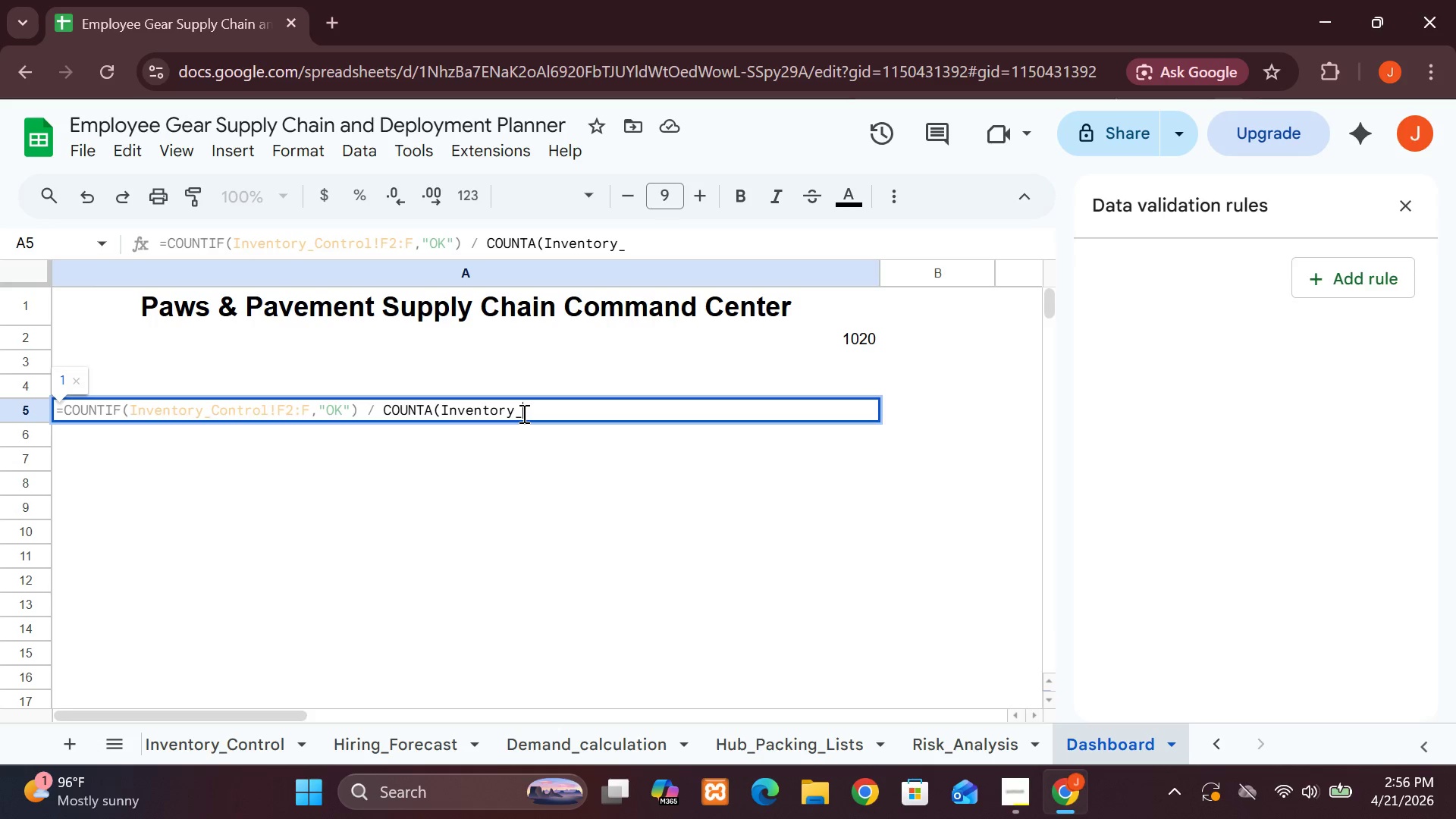 
type(Control)
 